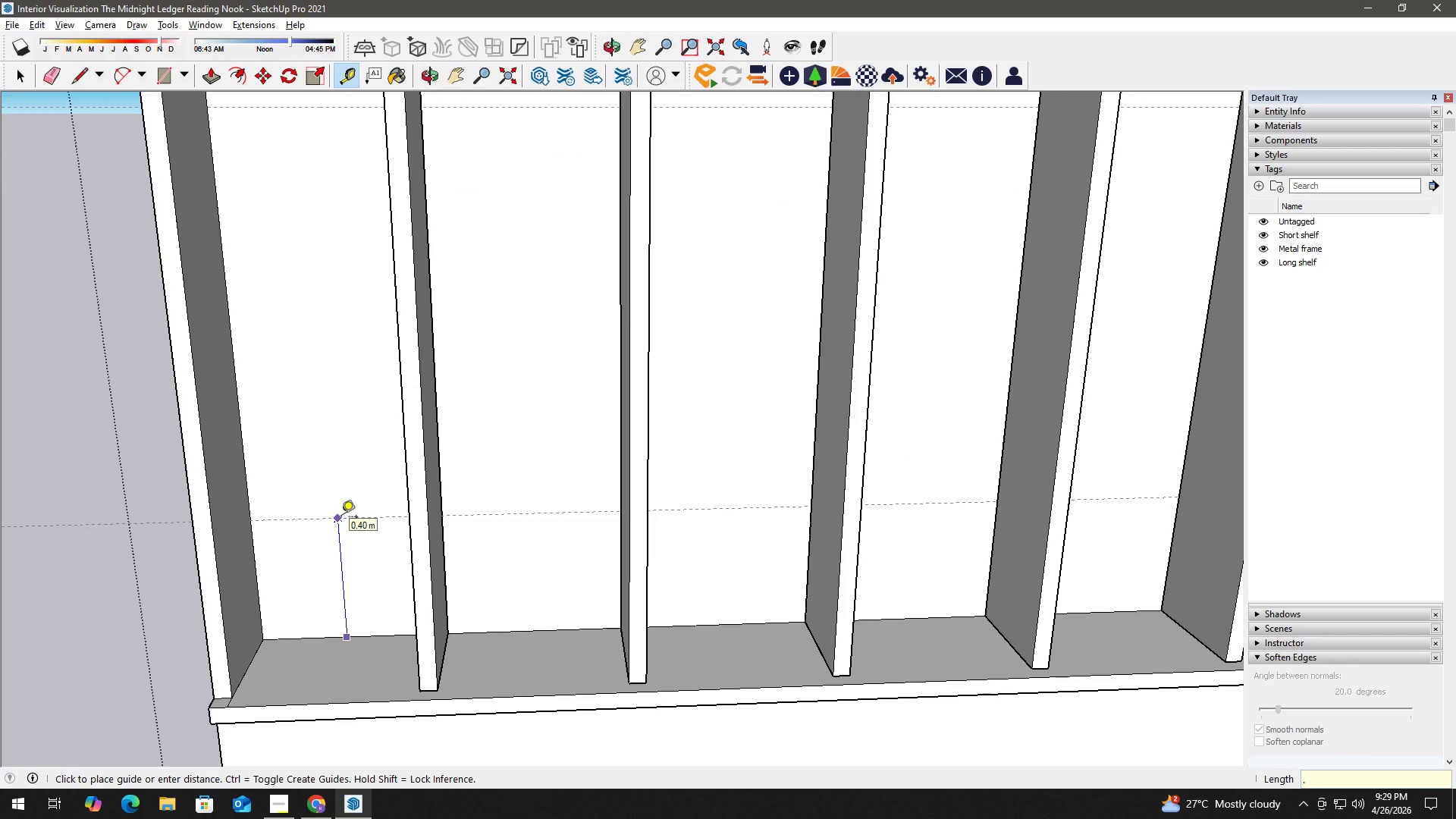 
key(Numpad3)
 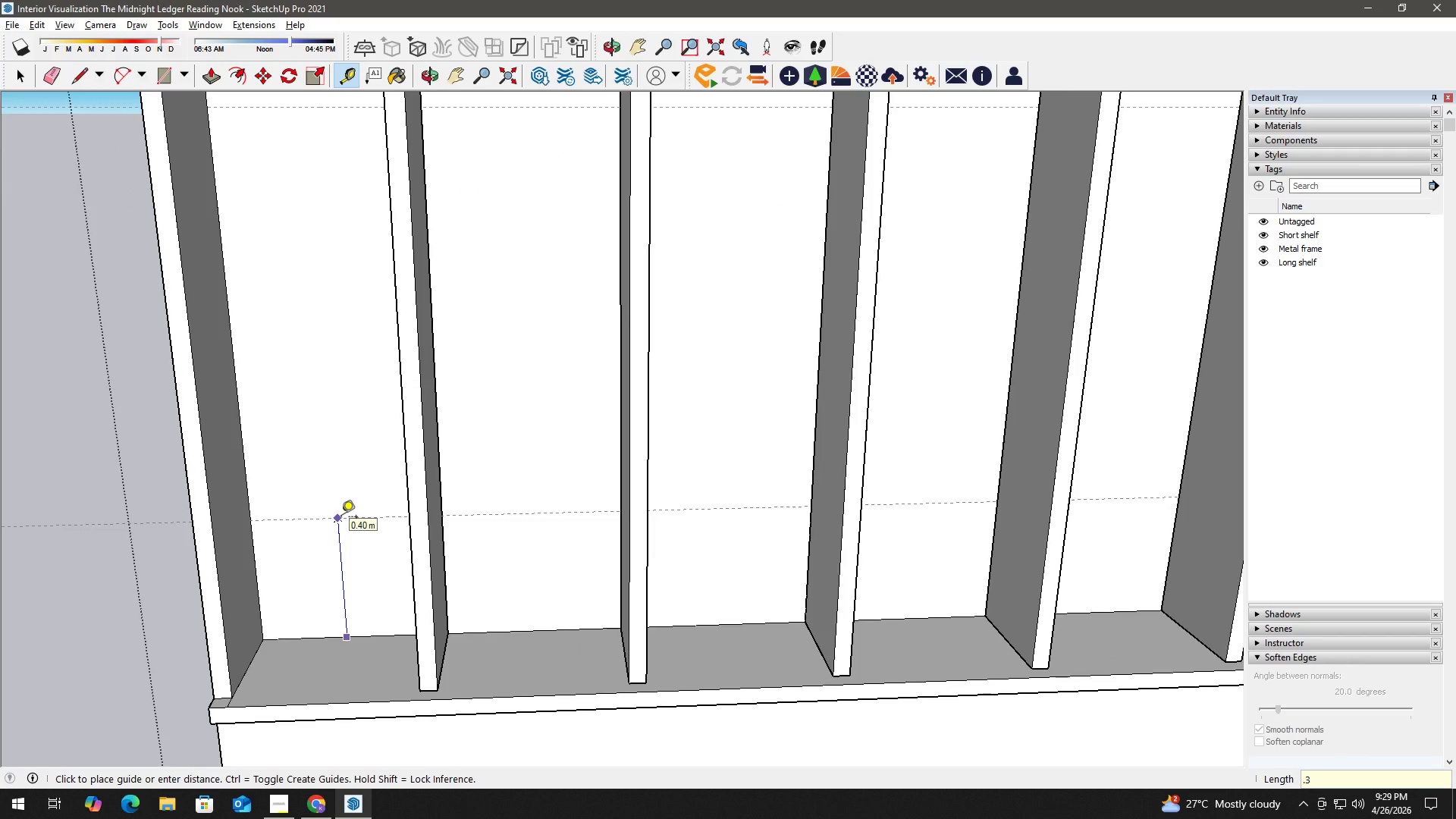 
key(Numpad5)
 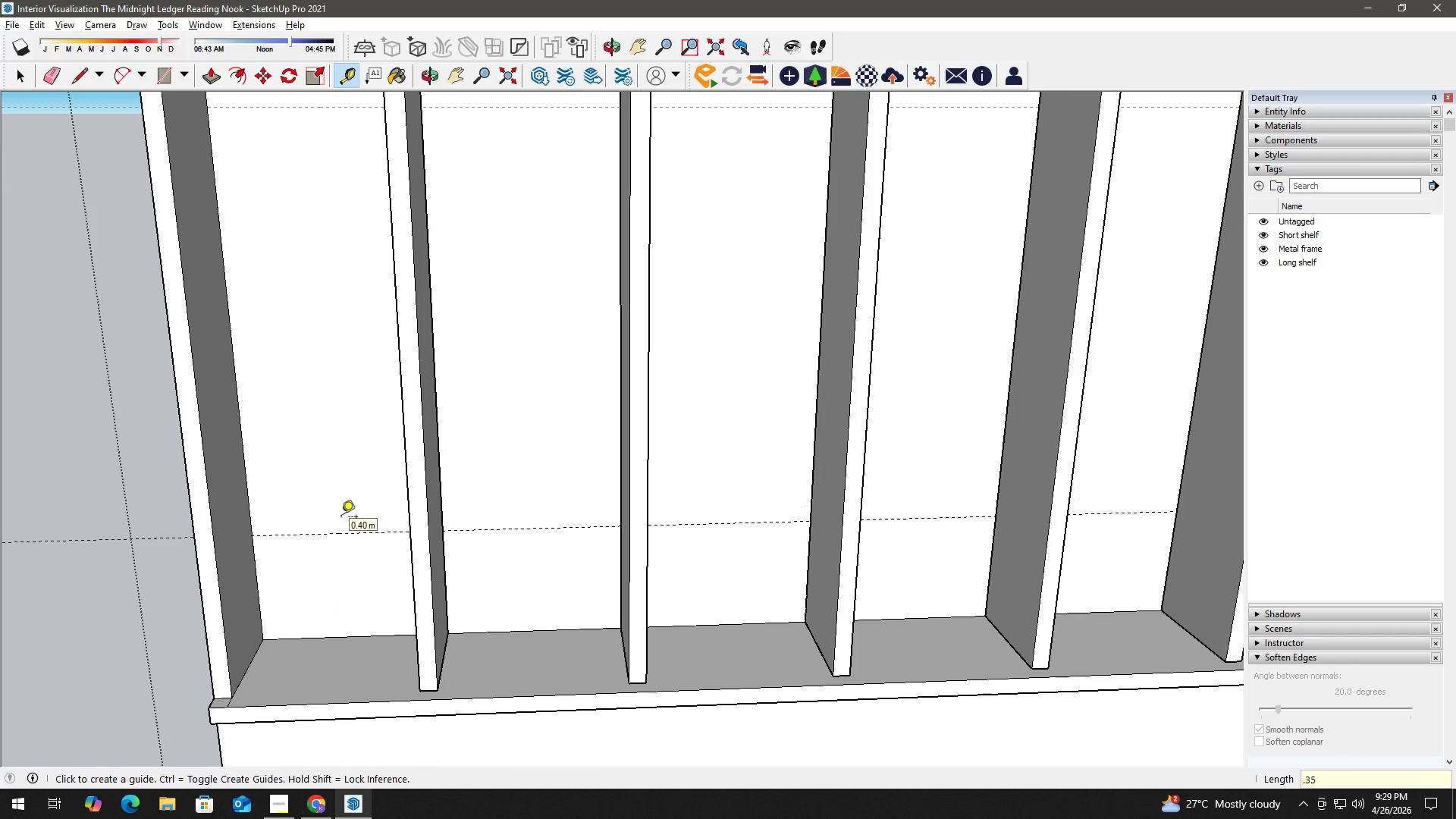 
key(NumpadEnter)
 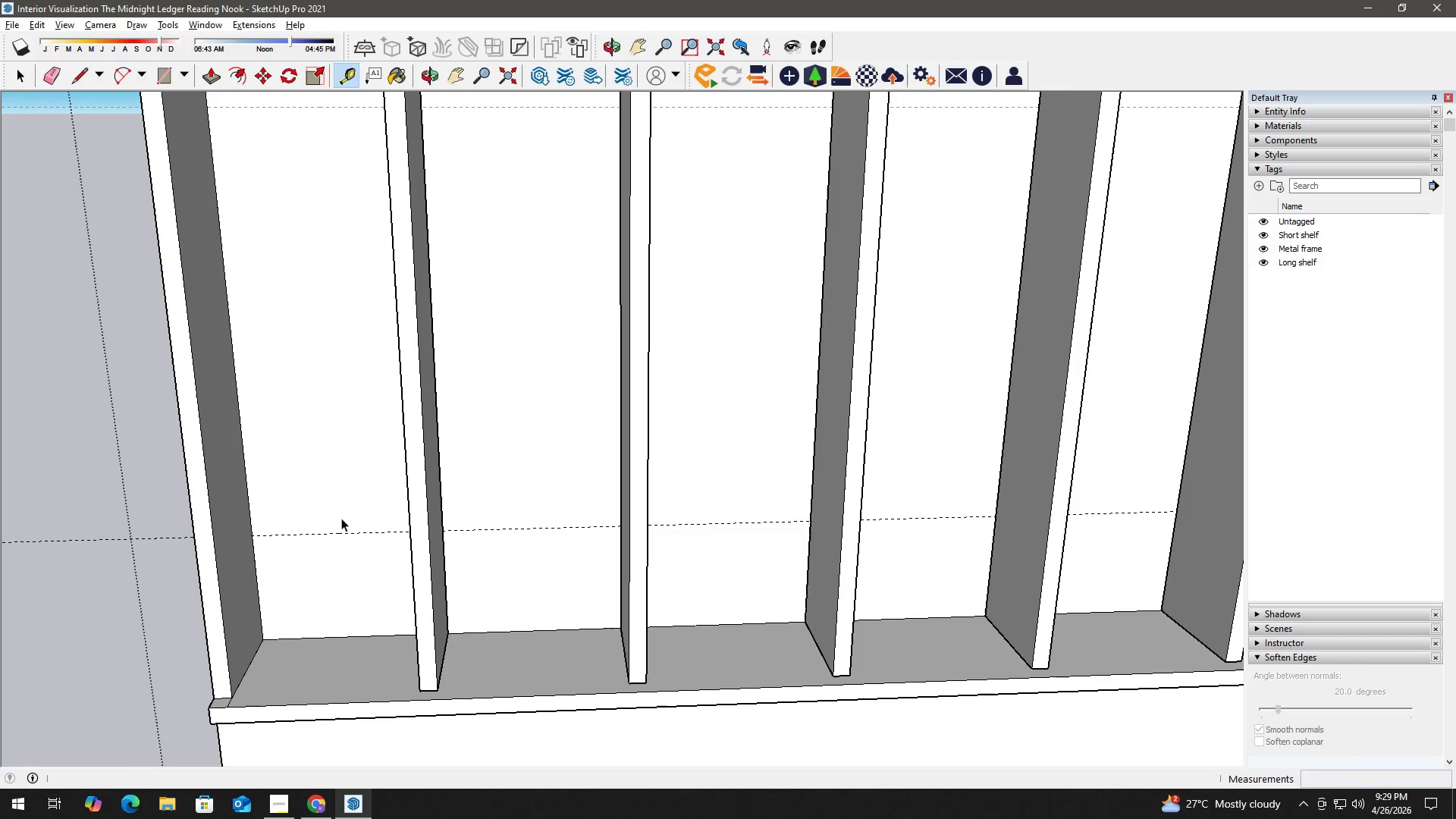 
key(Space)
 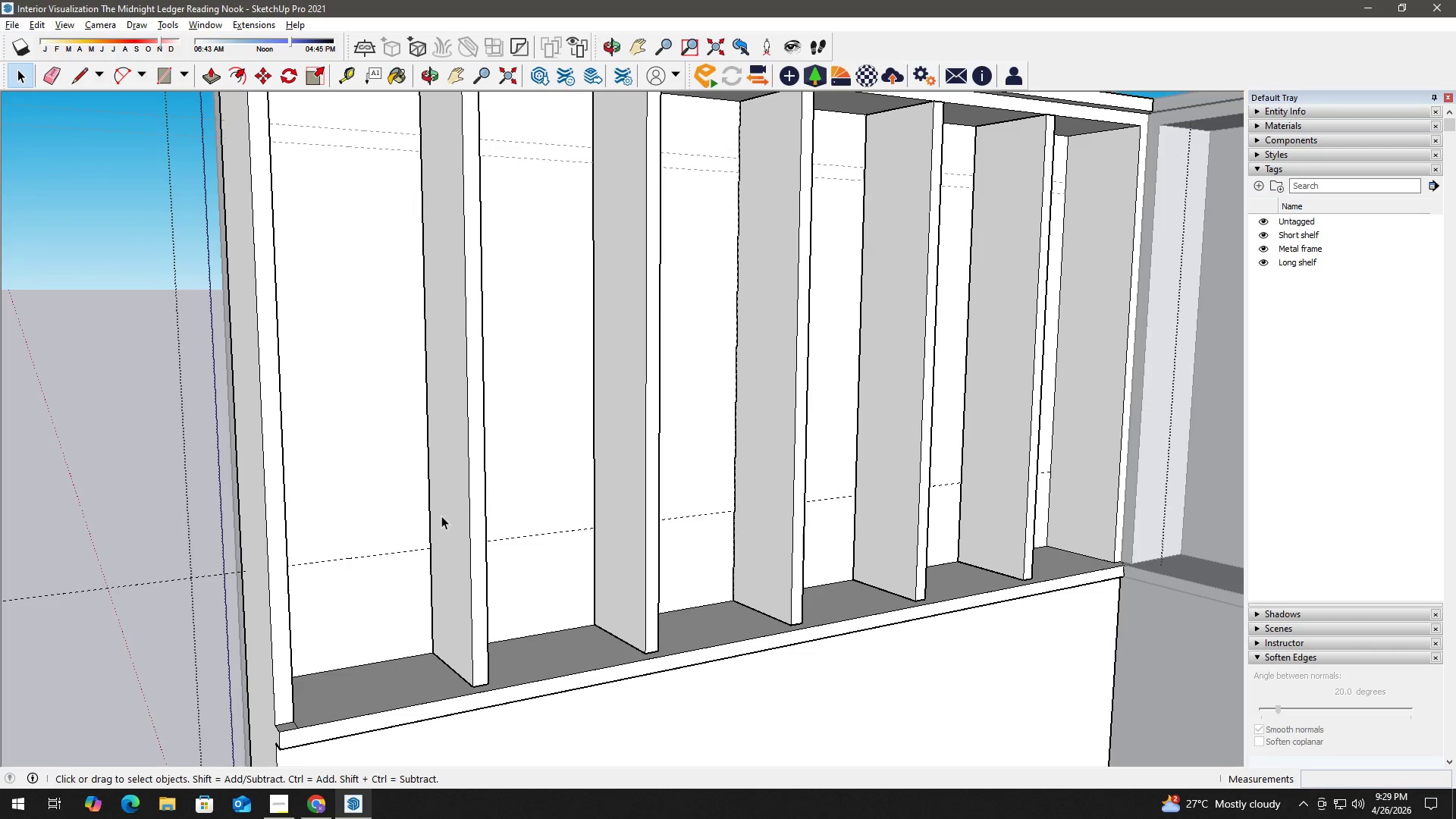 
scroll: coordinate [380, 575], scroll_direction: up, amount: 3.0
 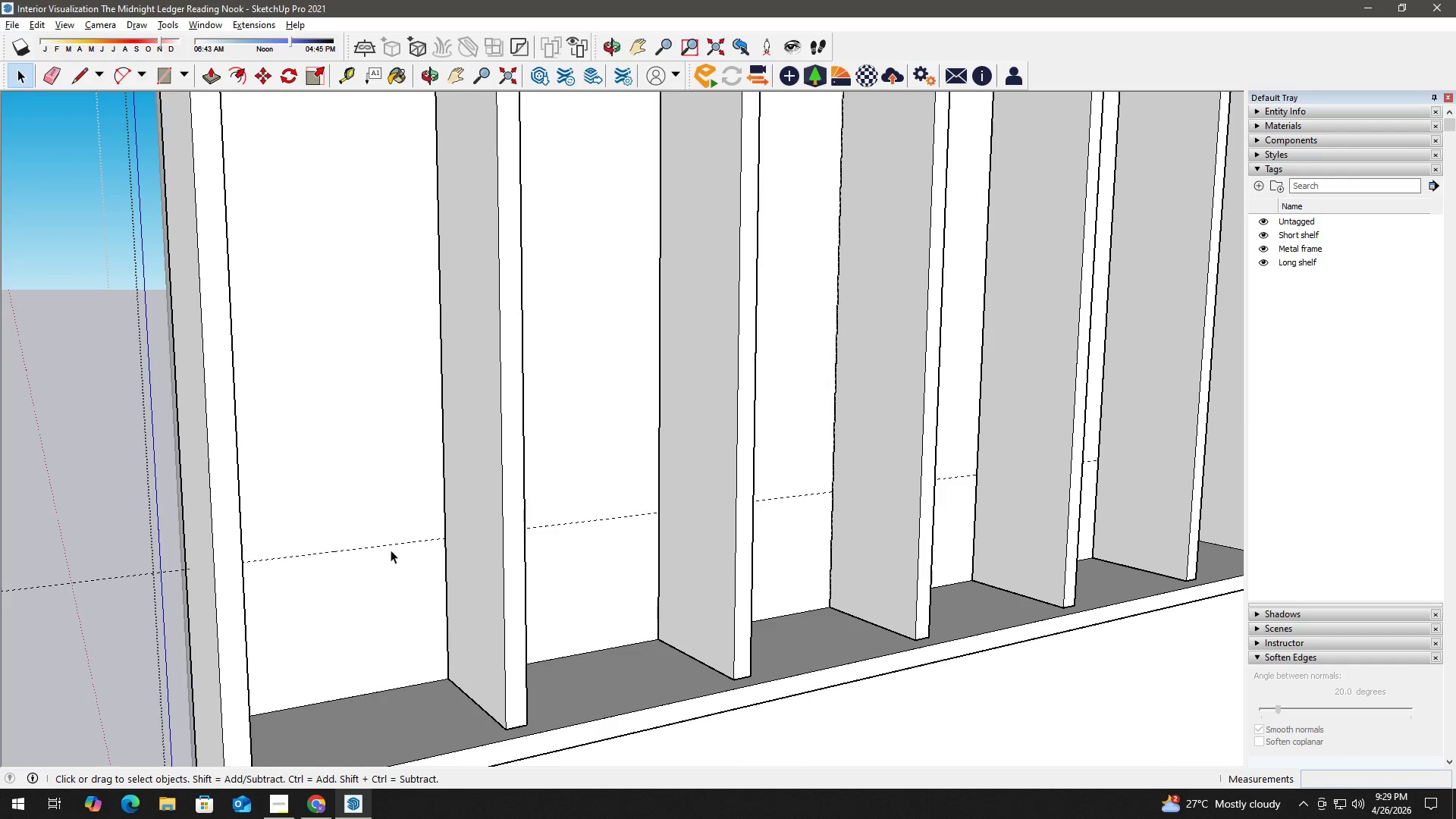 
key(E)
 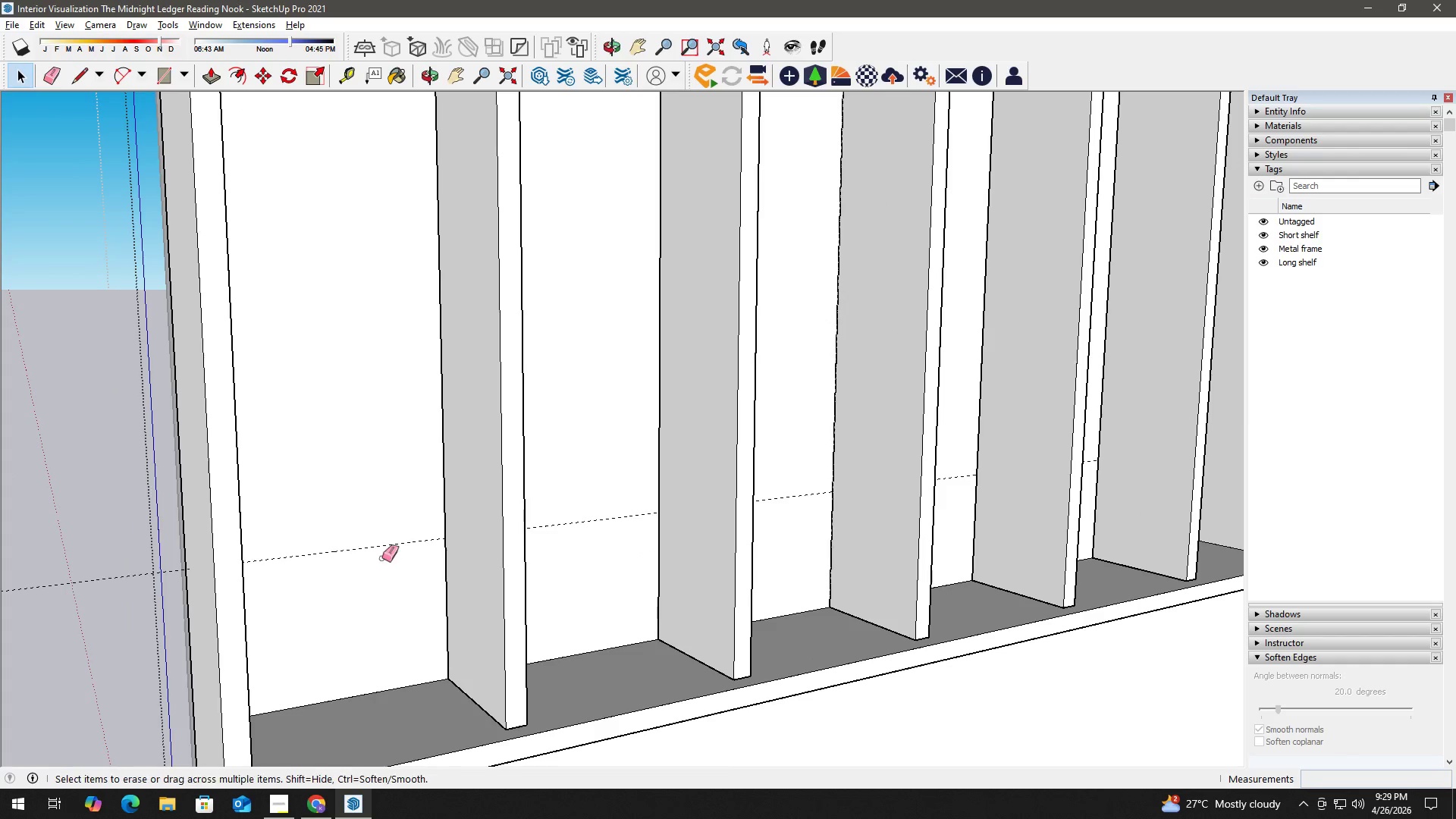 
left_click_drag(start_coordinate=[381, 555], to_coordinate=[379, 539])
 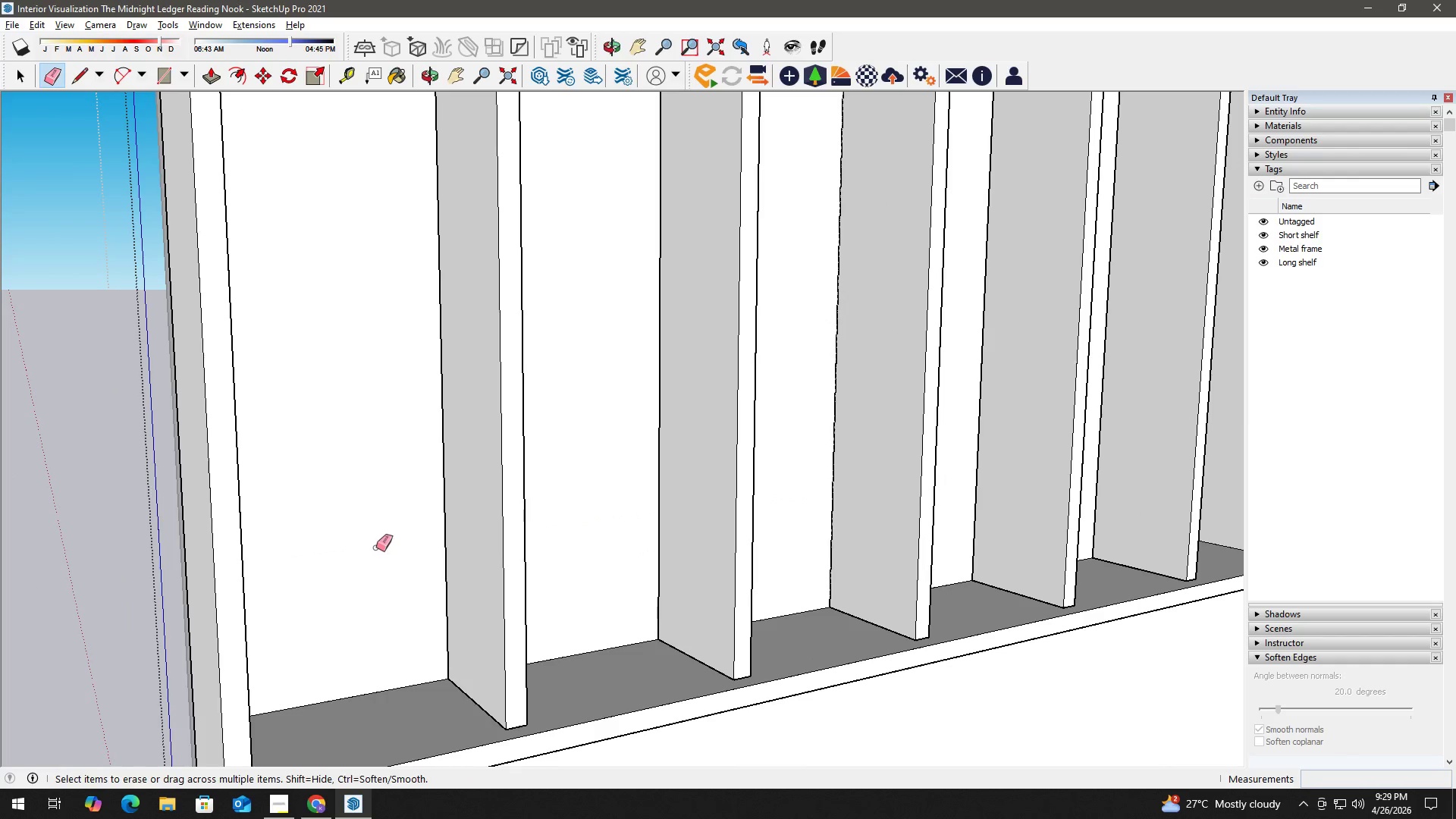 
key(Space)
 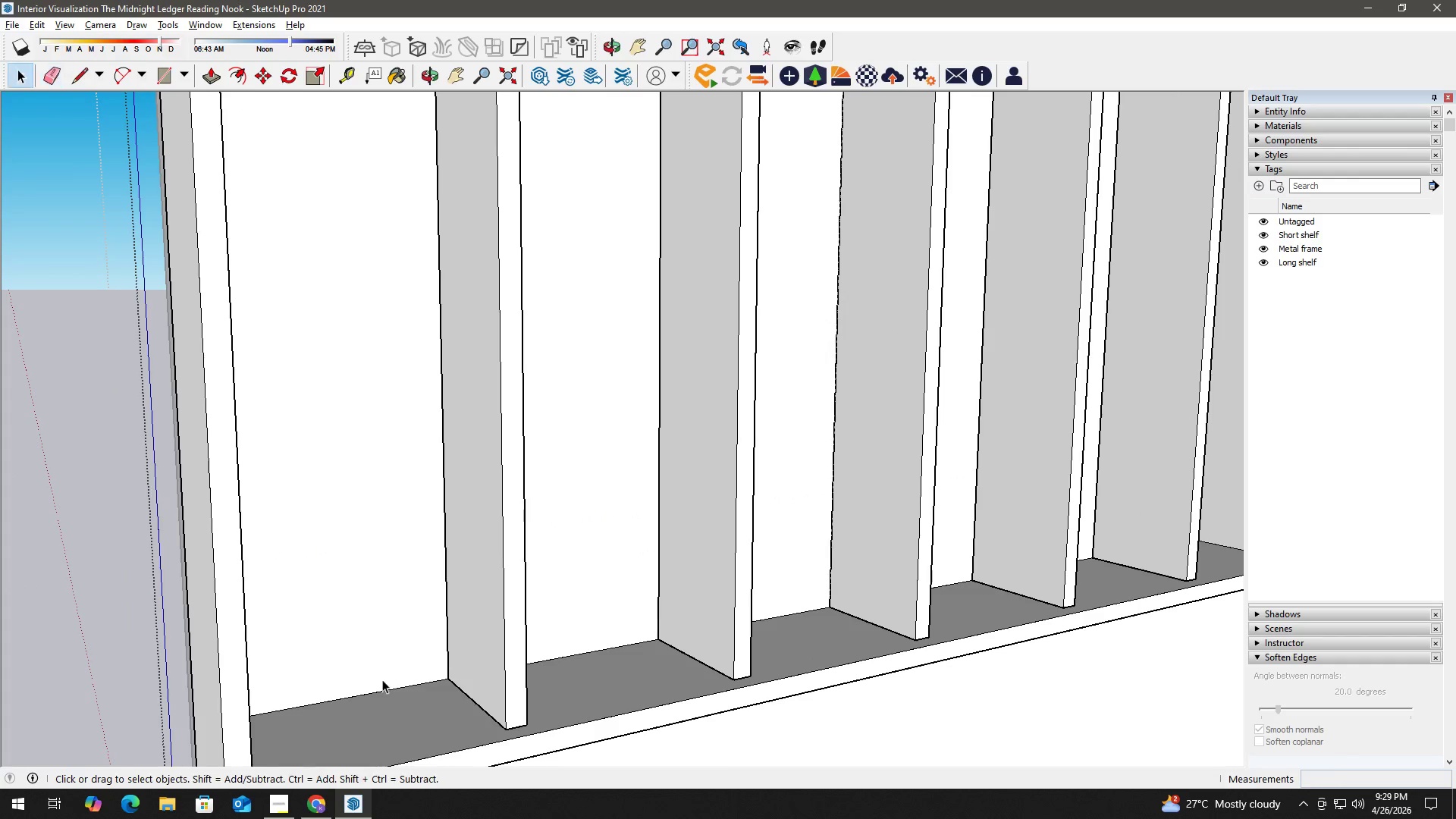 
key(T)
 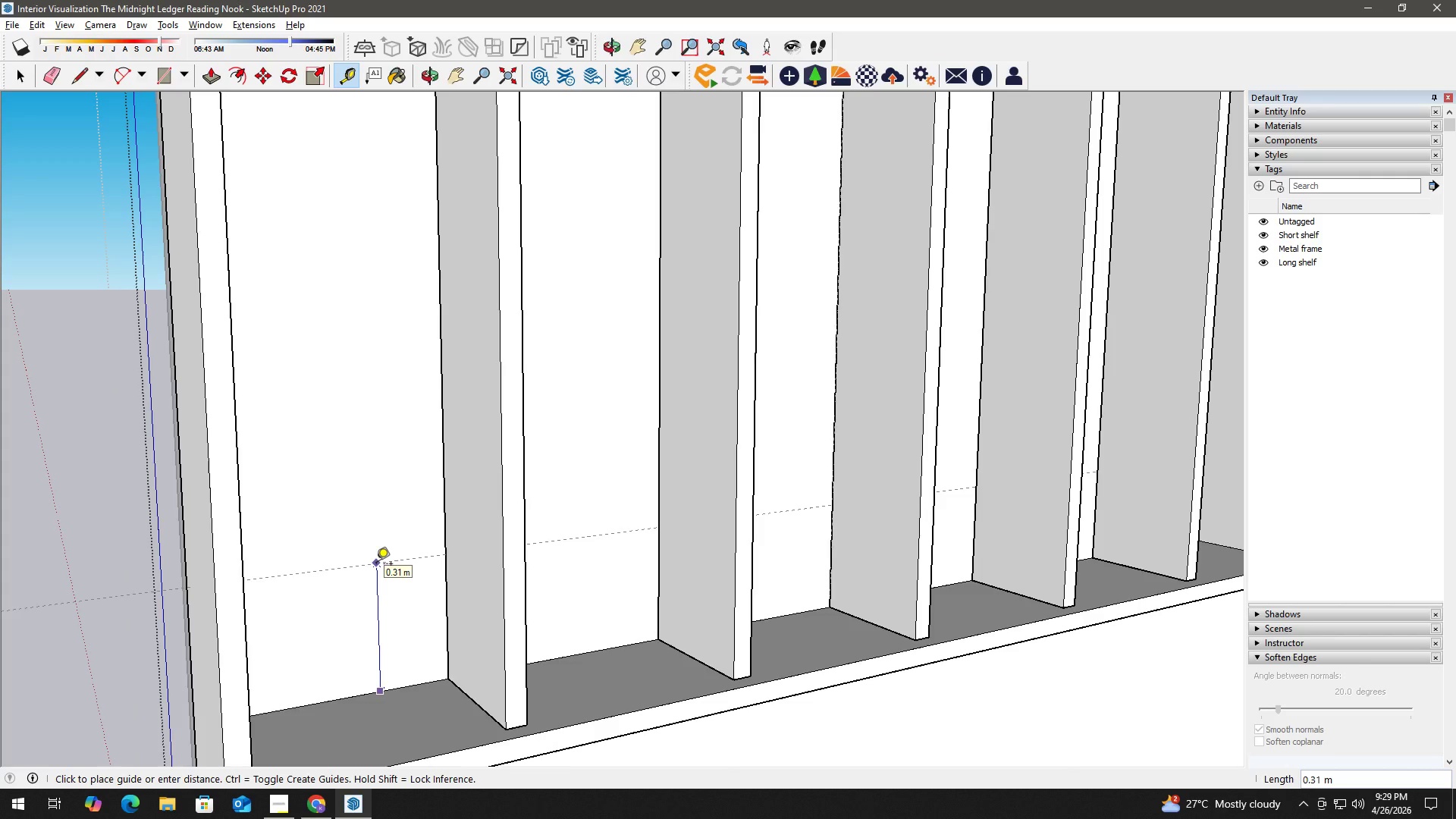 
key(Numpad0)
 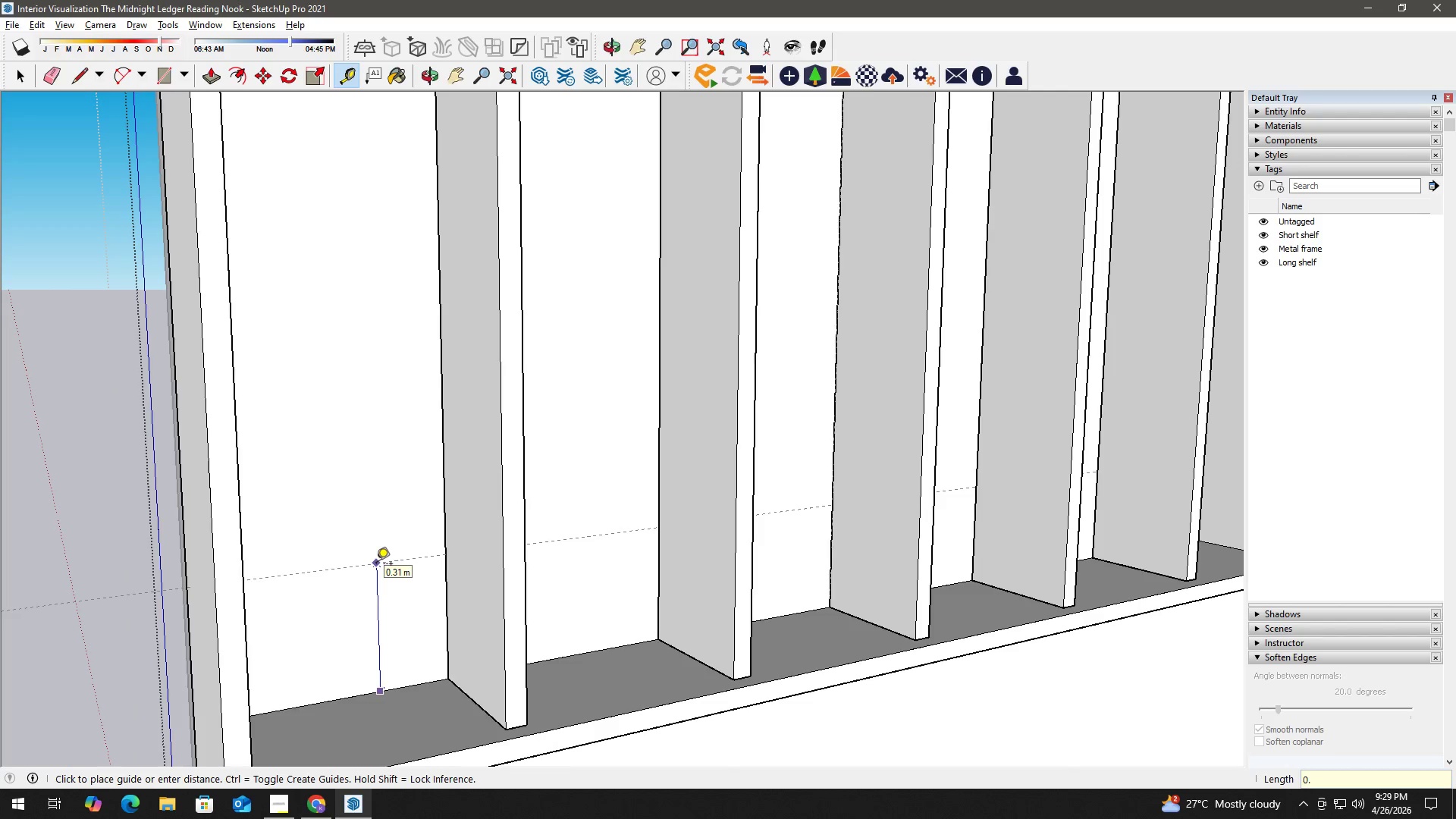 
key(NumpadDecimal)
 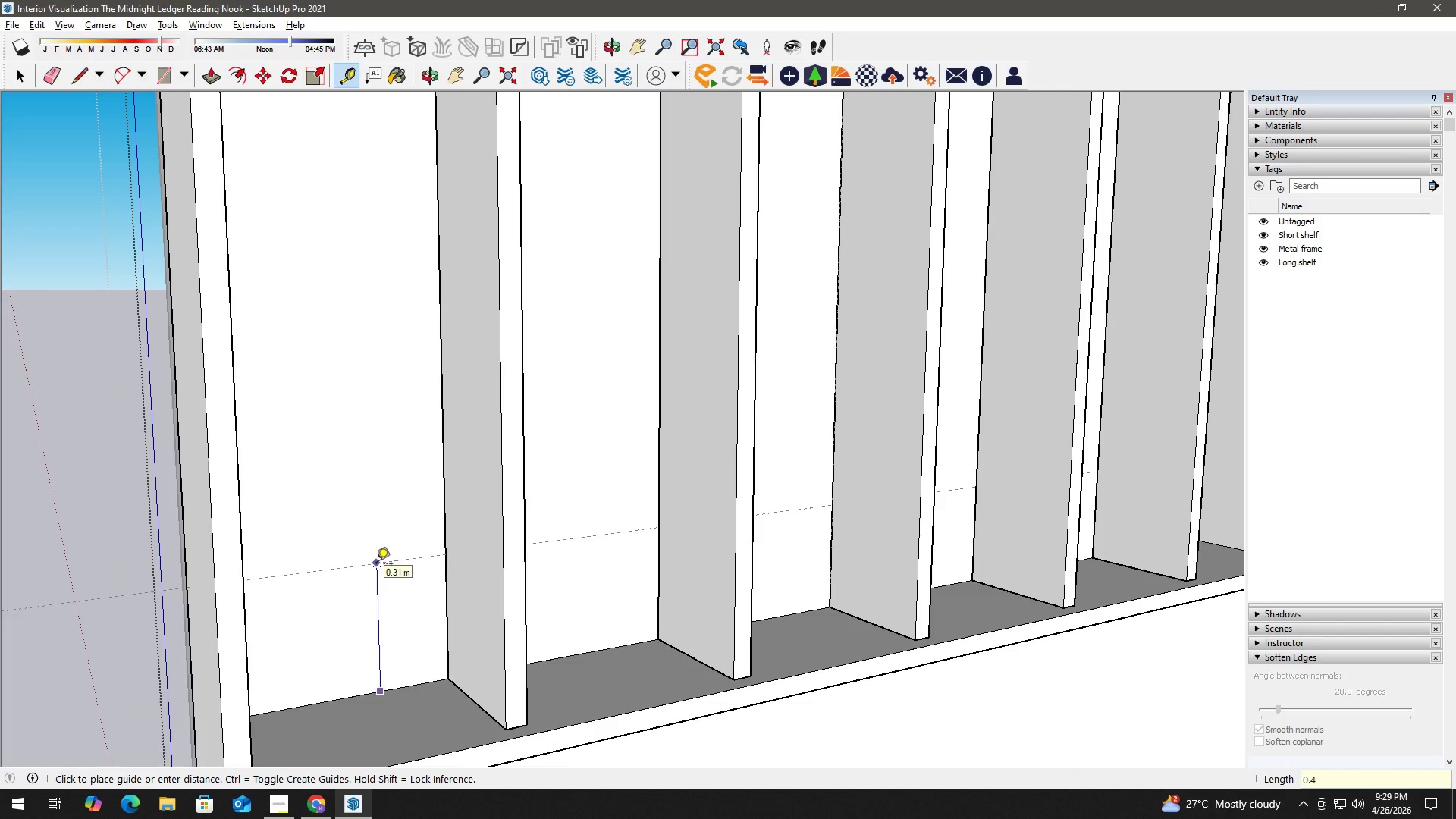 
key(Numpad4)
 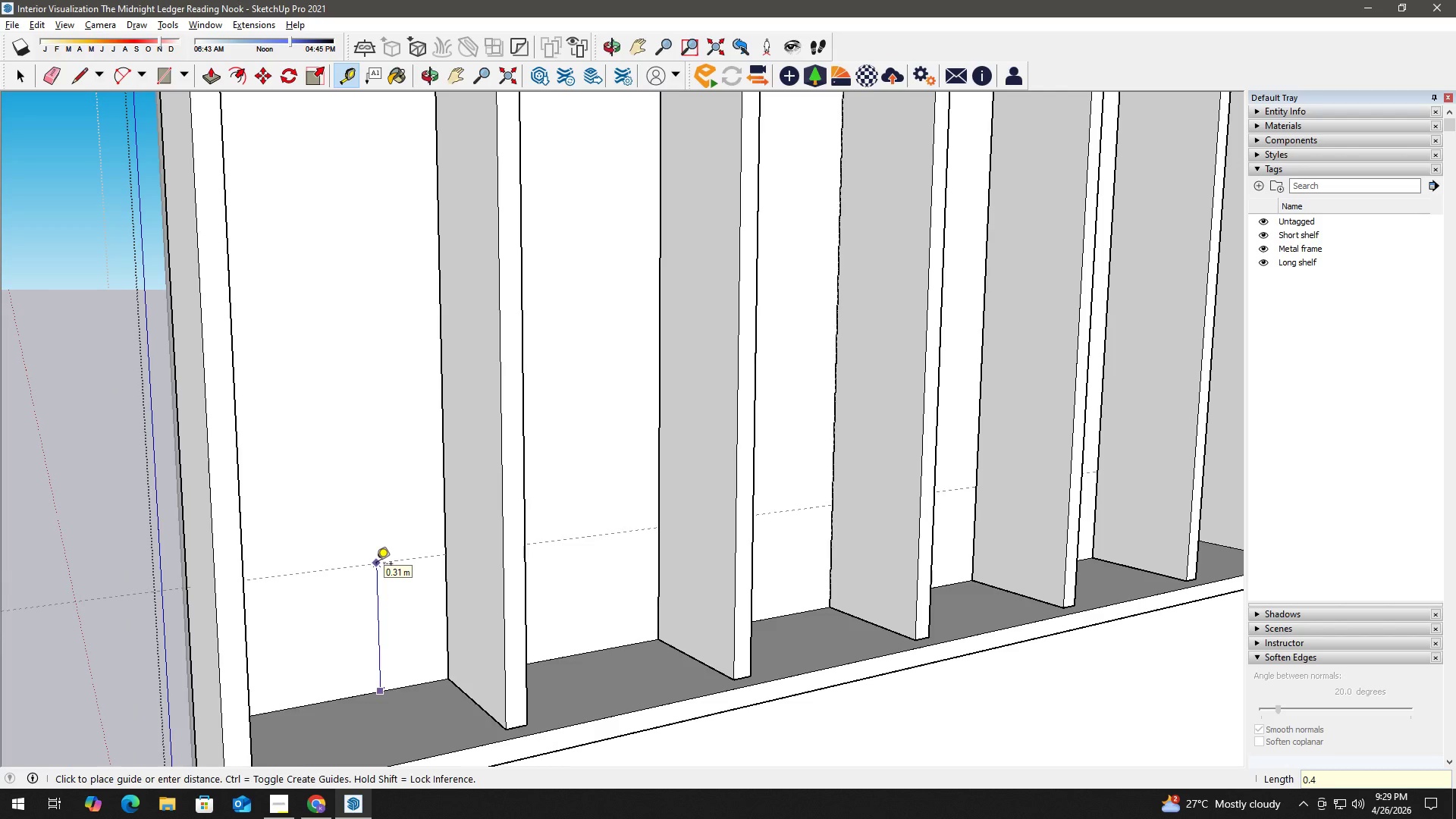 
key(NumpadEnter)
 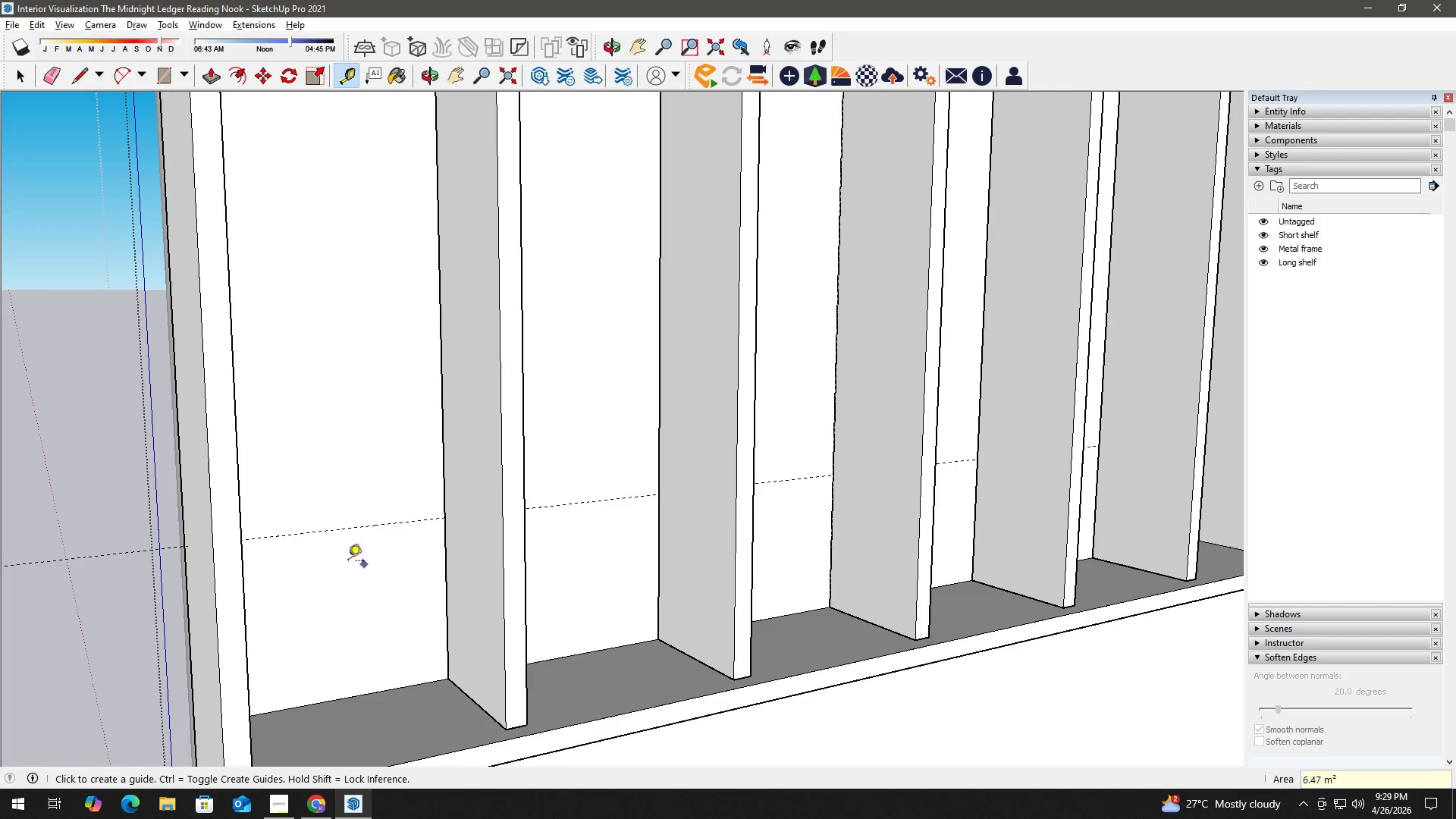 
key(Space)
 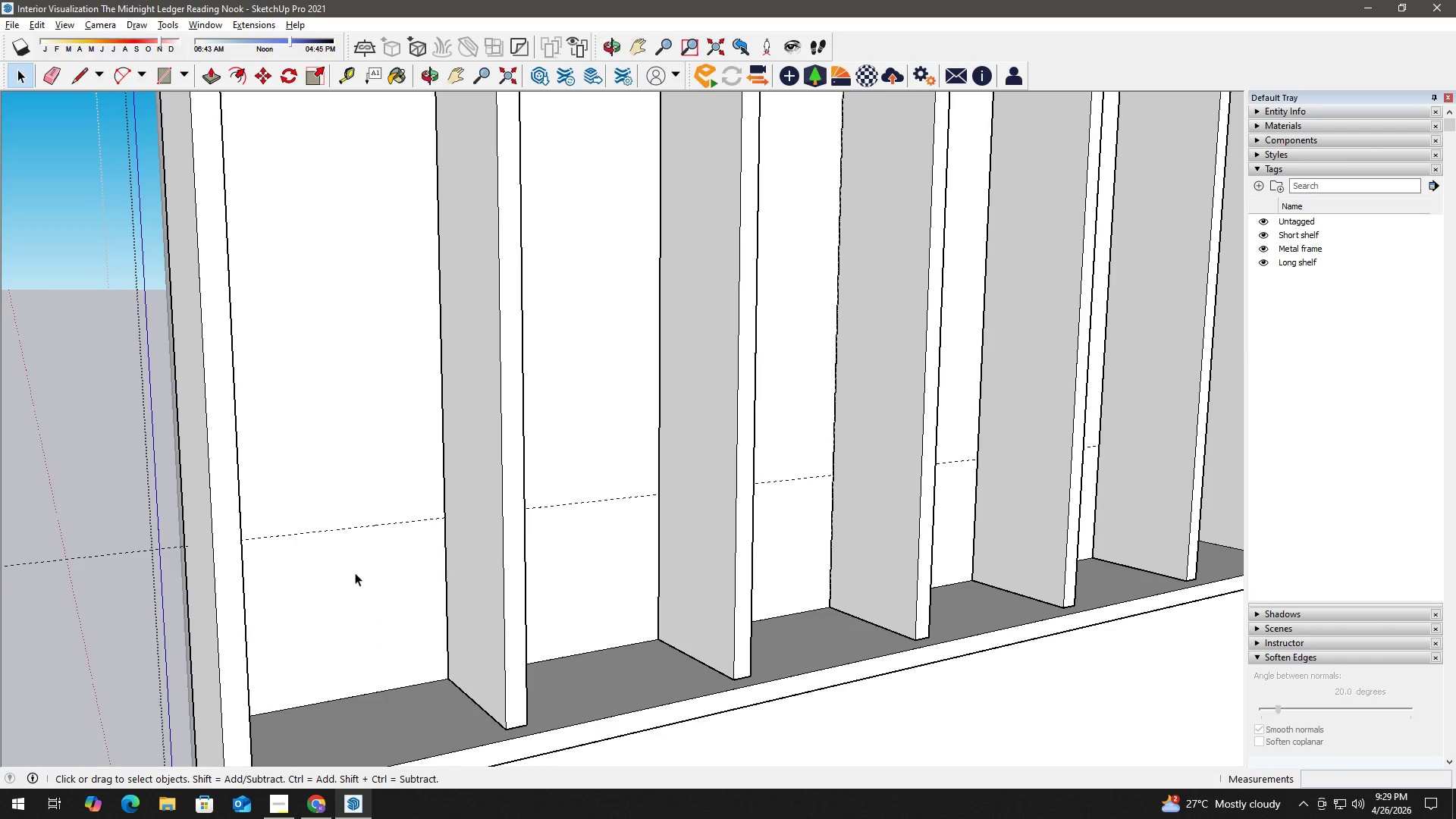 
scroll: coordinate [355, 573], scroll_direction: down, amount: 4.0
 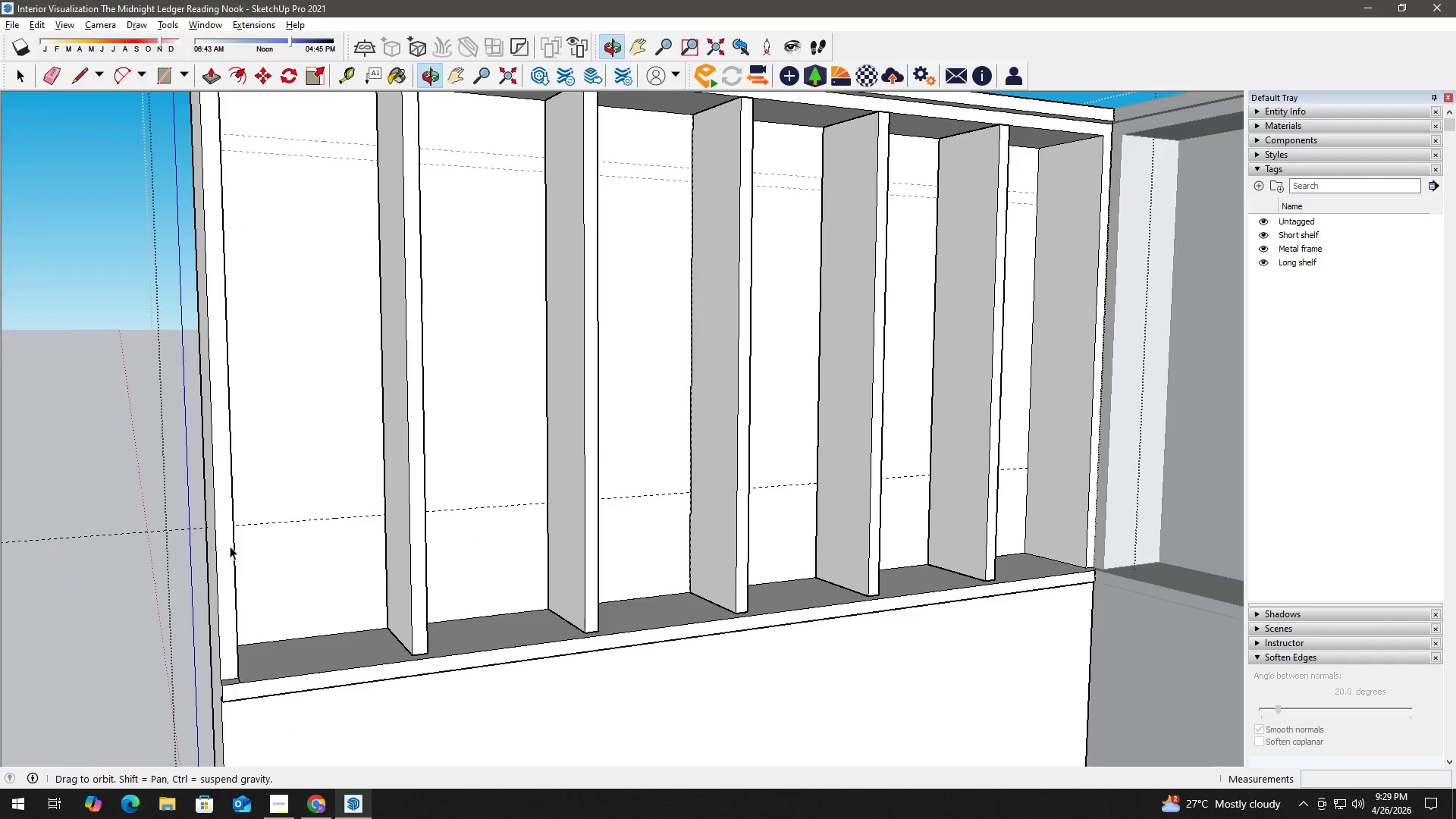 
key(T)
 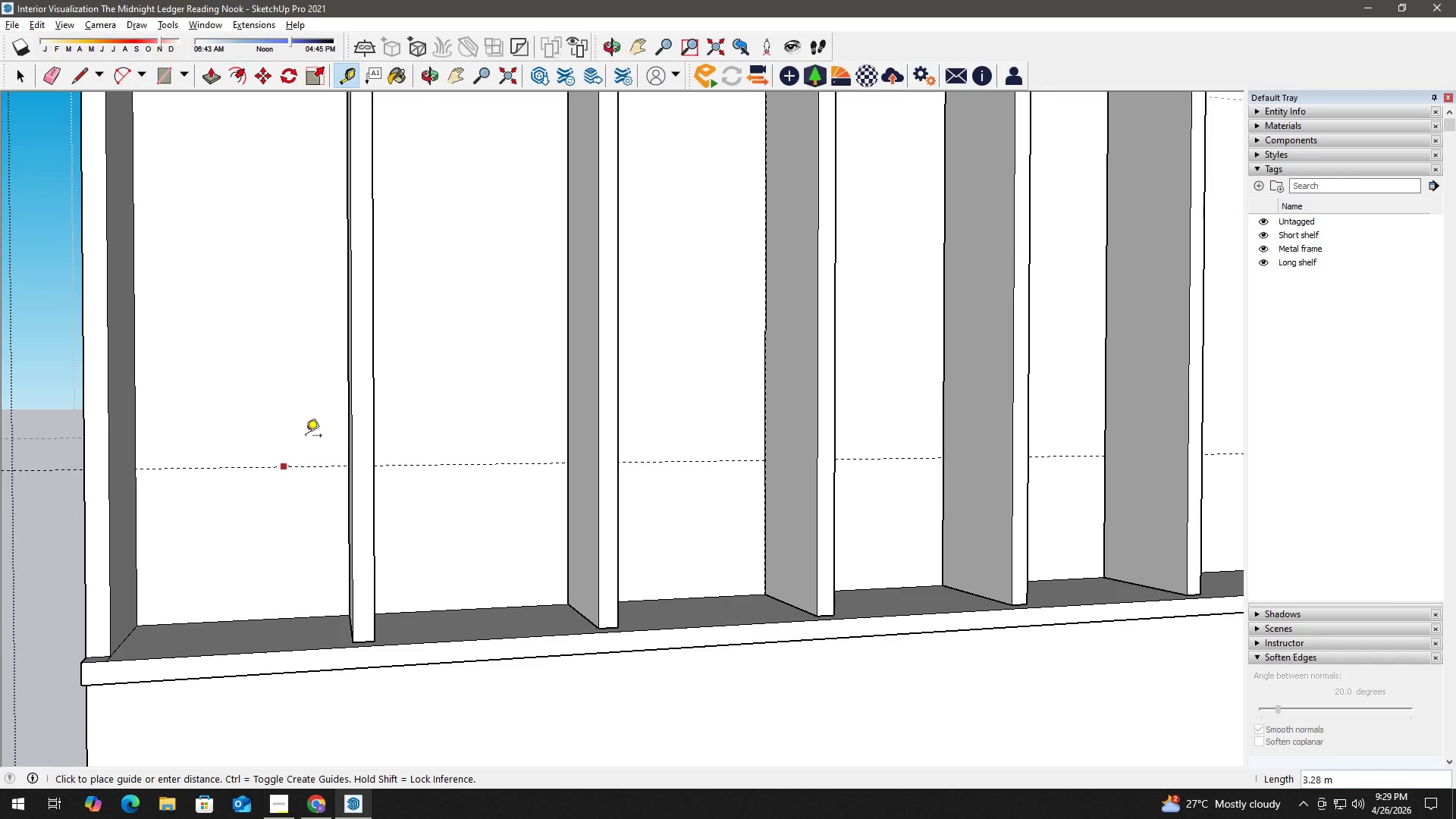 
scroll: coordinate [271, 508], scroll_direction: up, amount: 3.0
 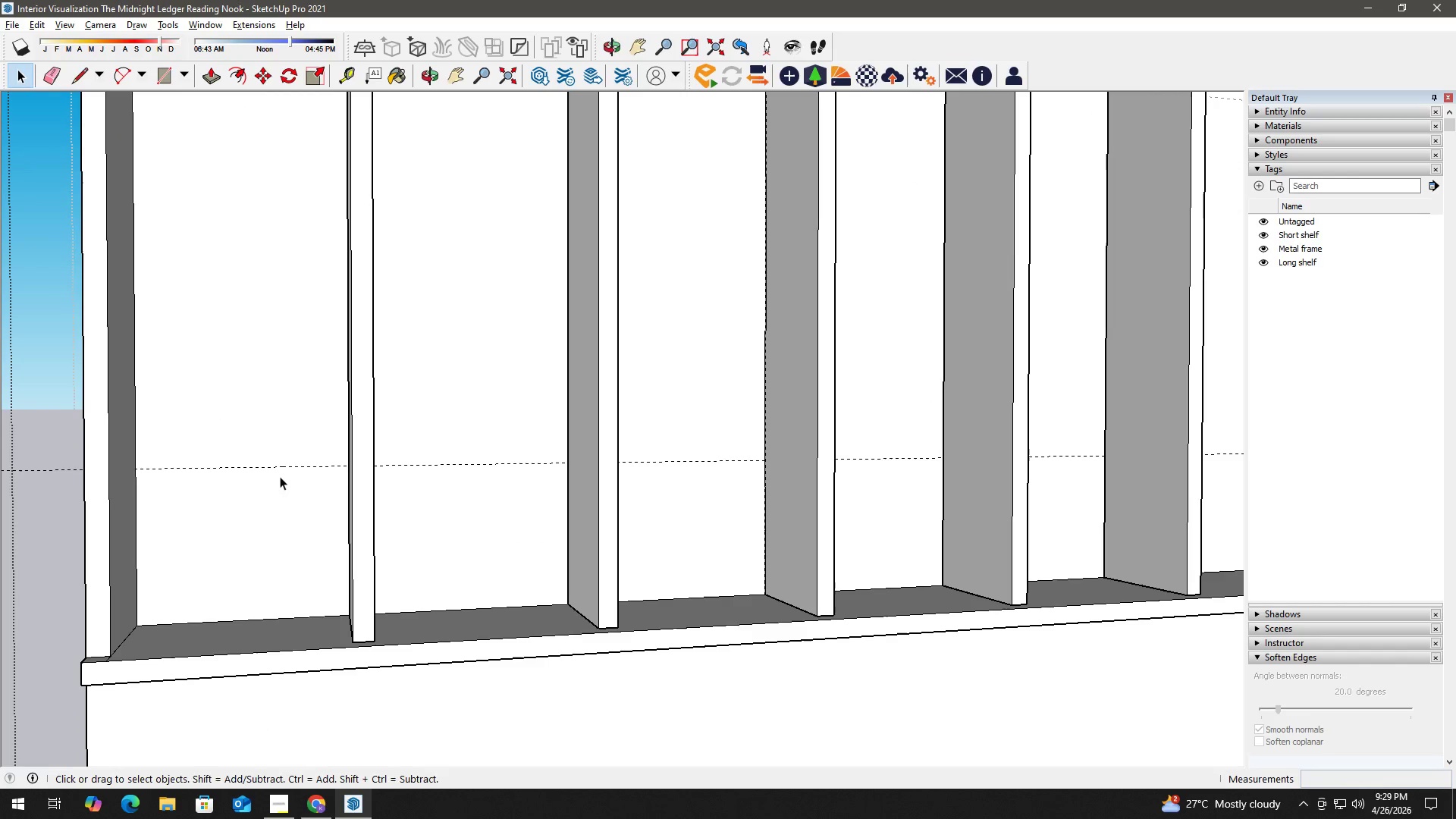 
key(Numpad0)
 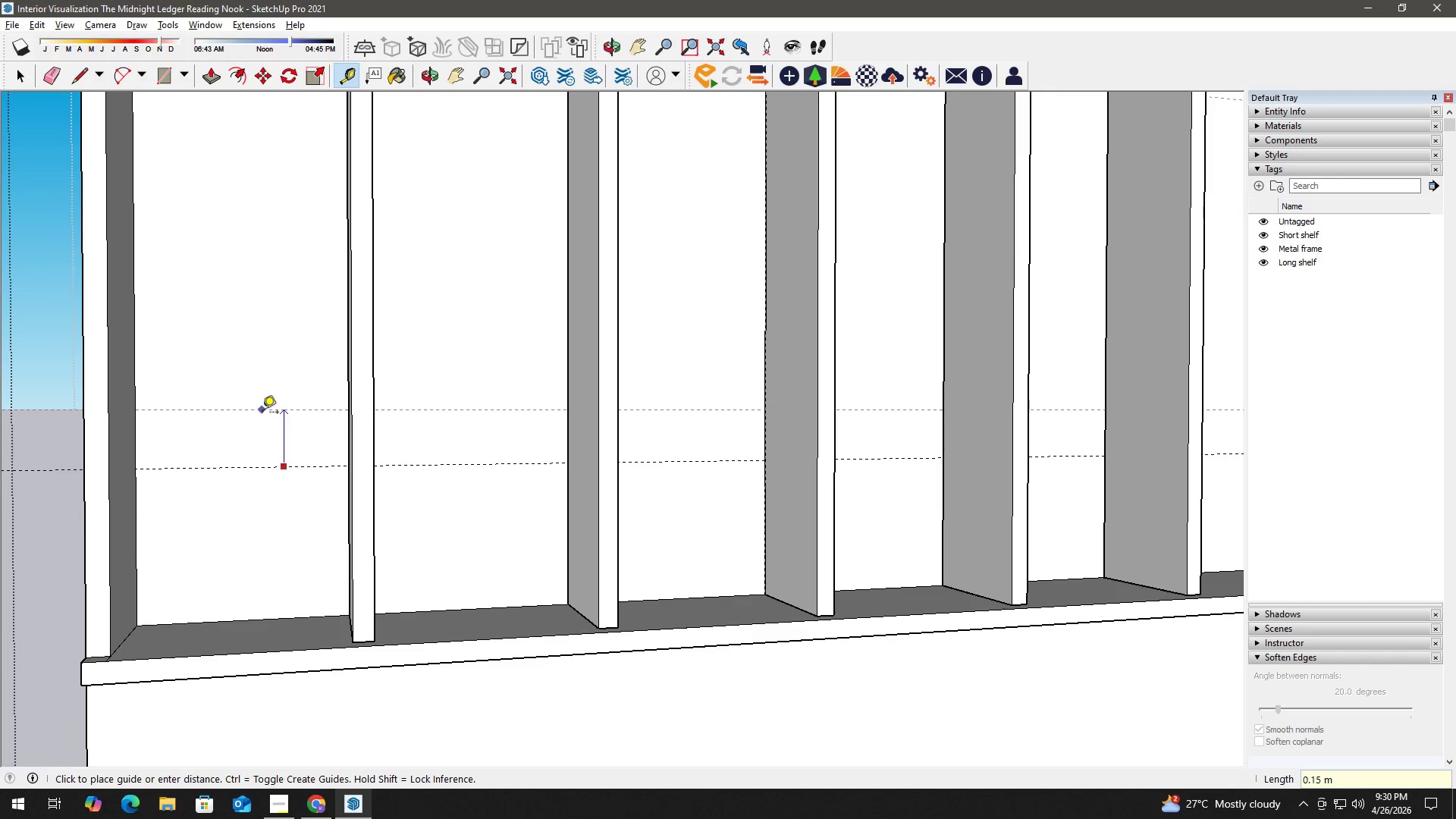 
key(Numpad0)
 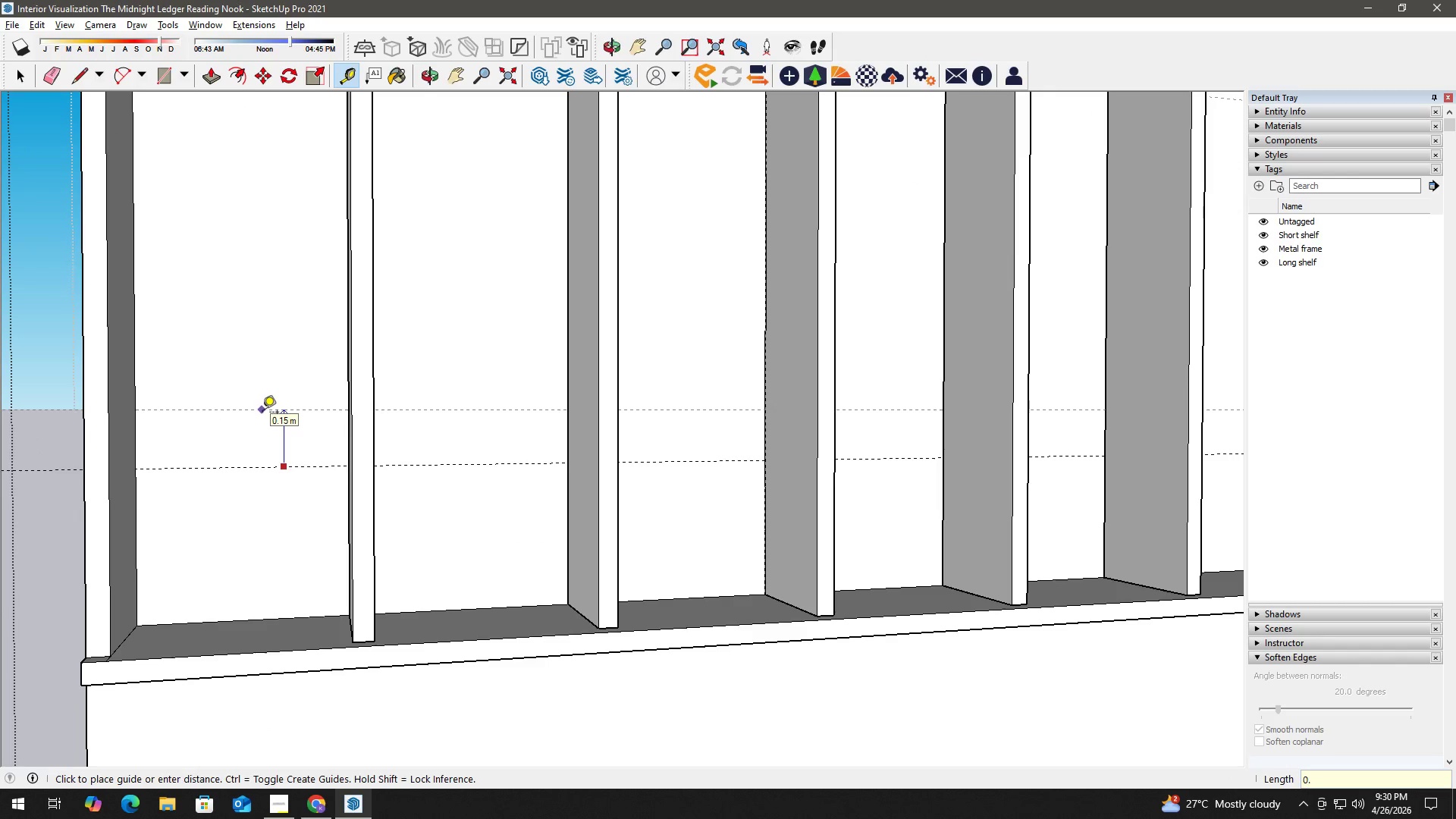 
key(NumpadDecimal)
 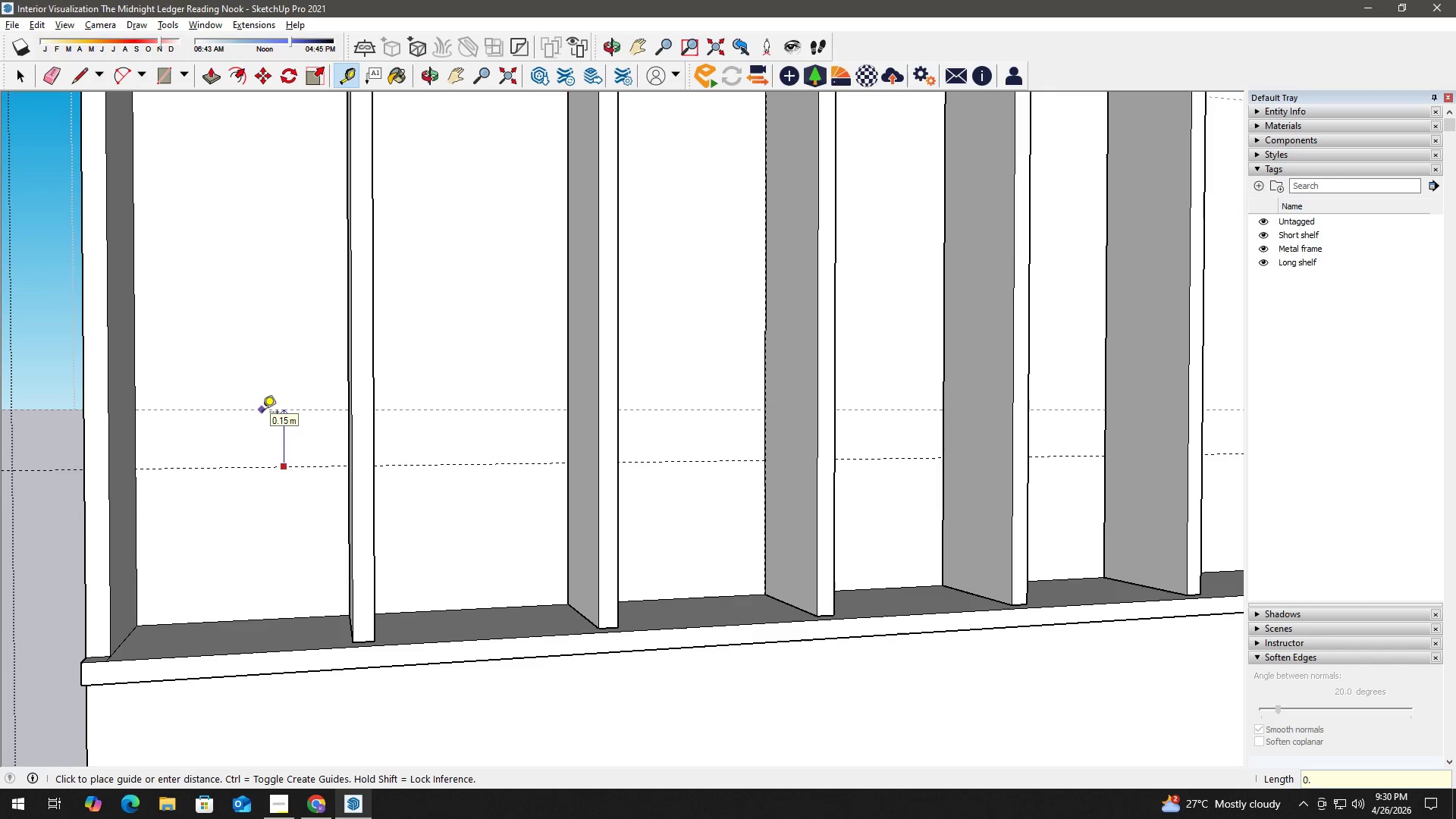 
key(Numpad0)
 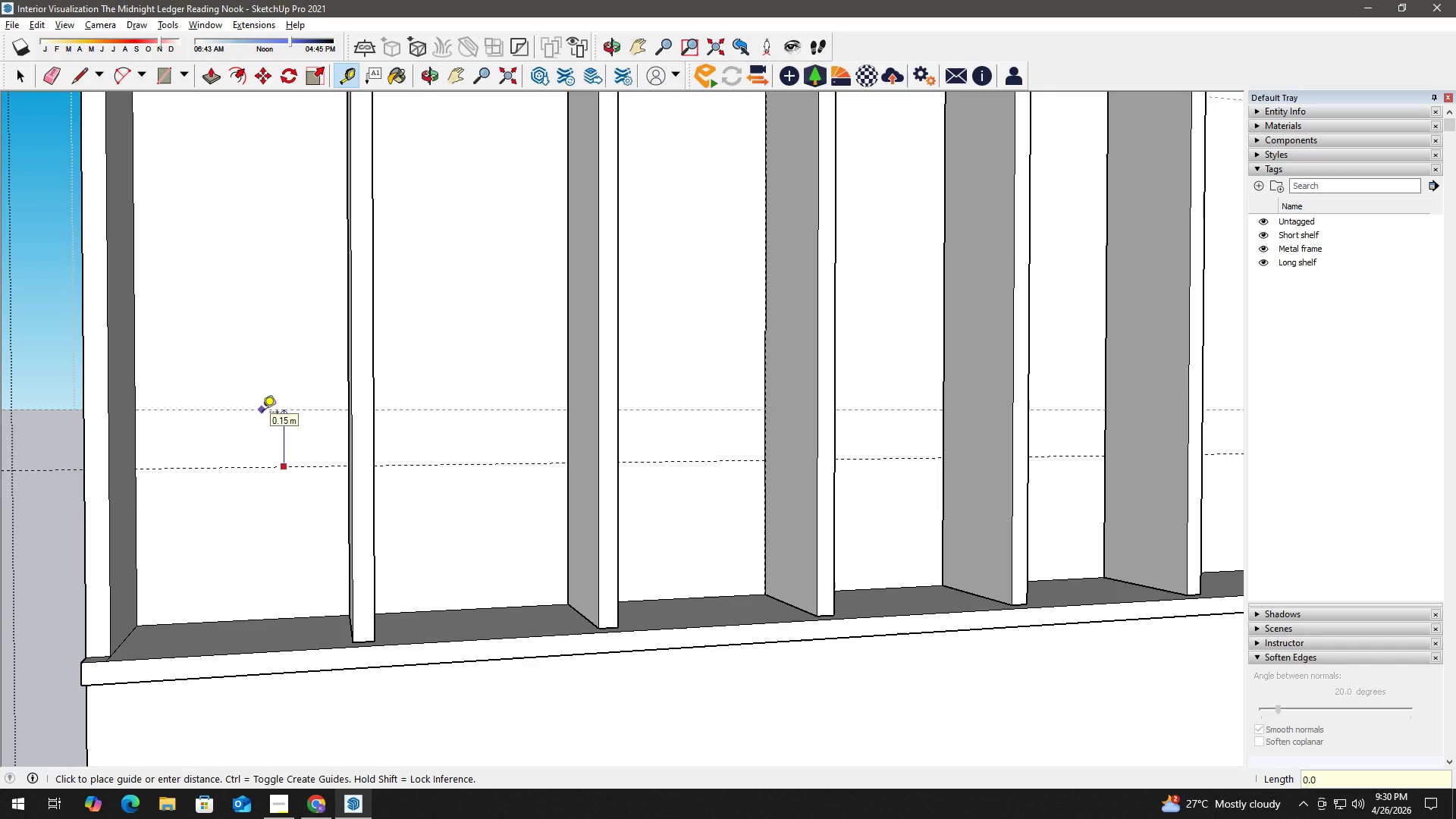 
key(Numpad5)
 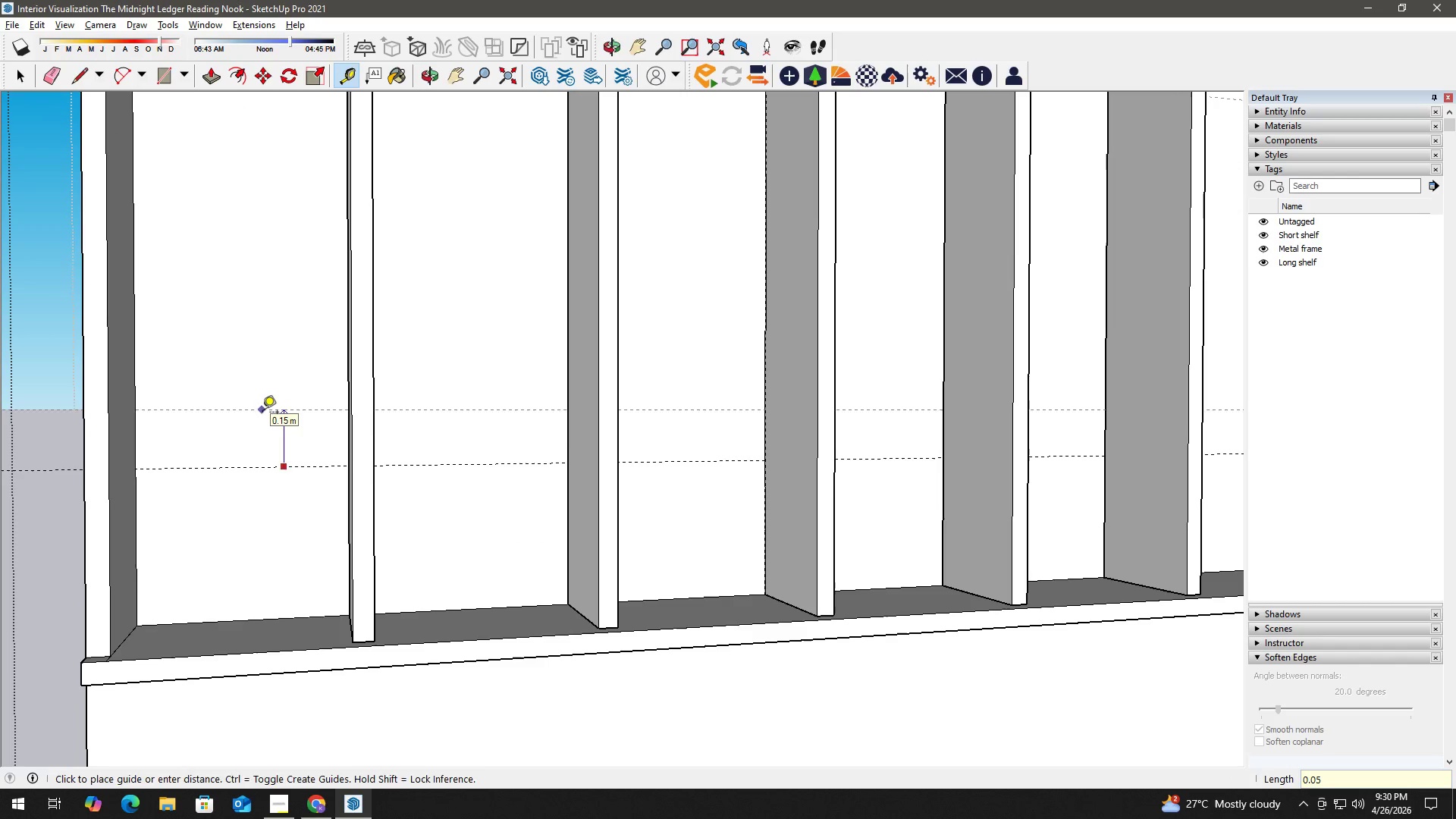 
key(NumpadEnter)
 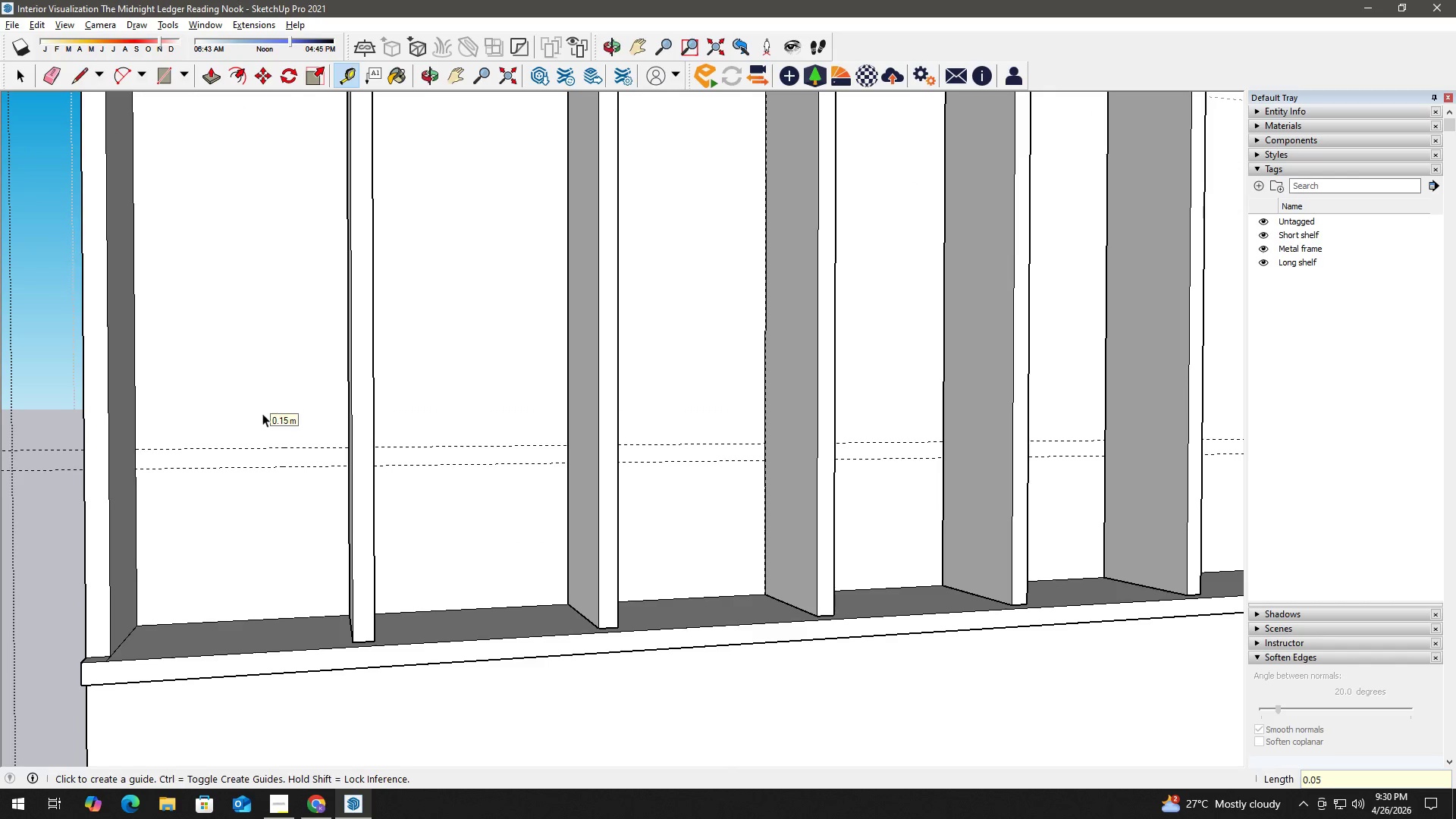 
key(Space)
 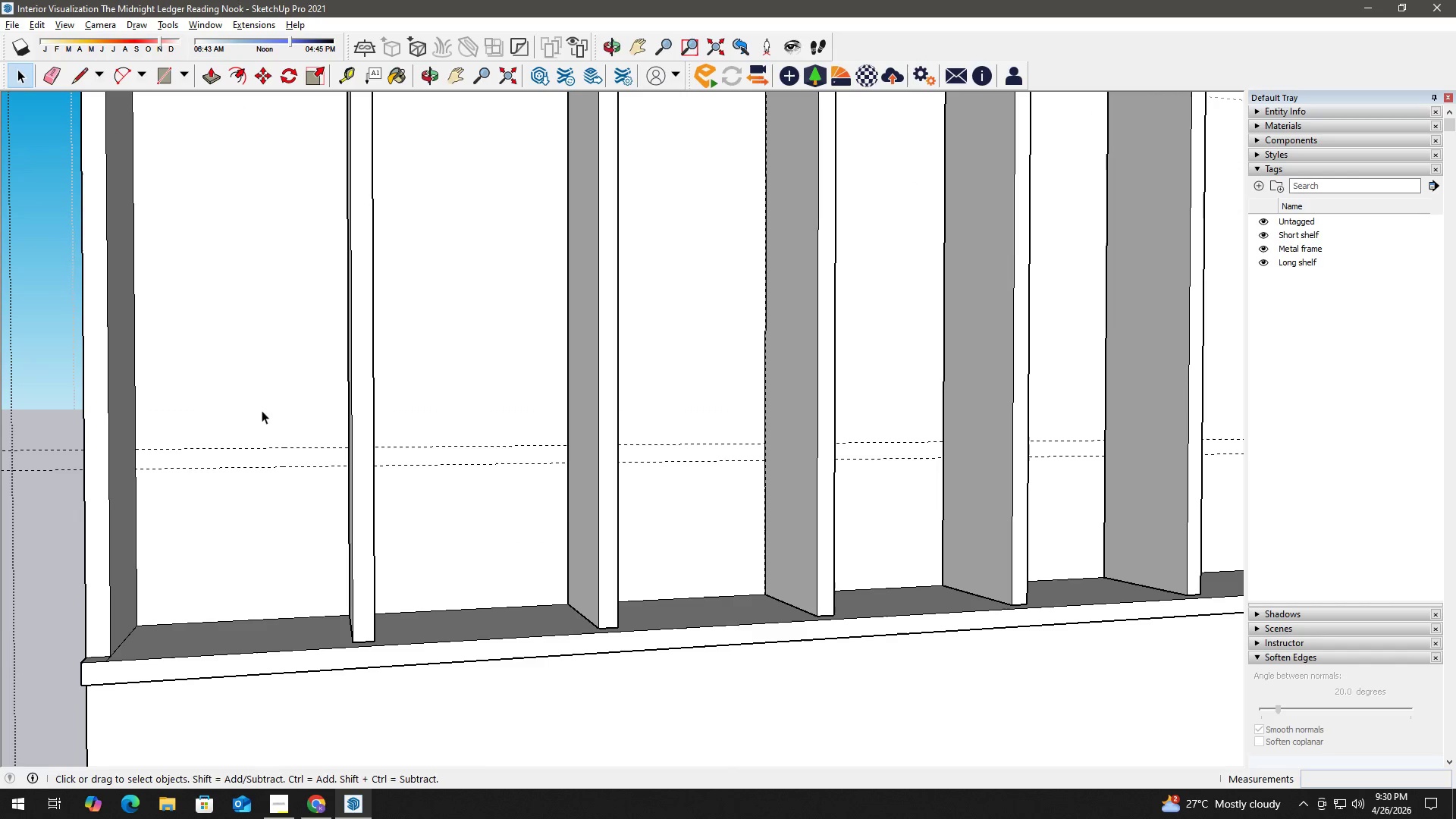 
key(R)
 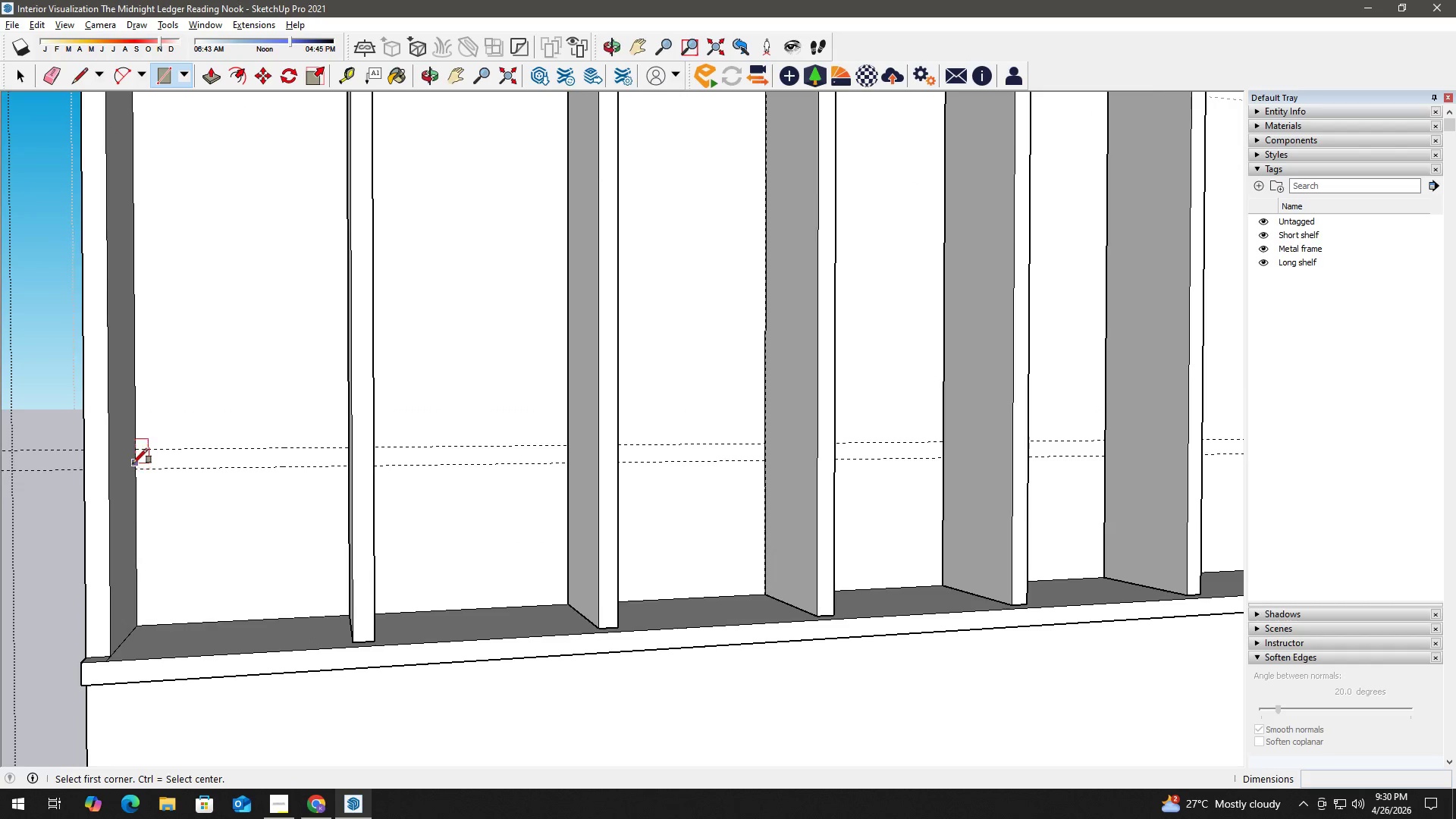 
scroll: coordinate [376, 458], scroll_direction: up, amount: 4.0
 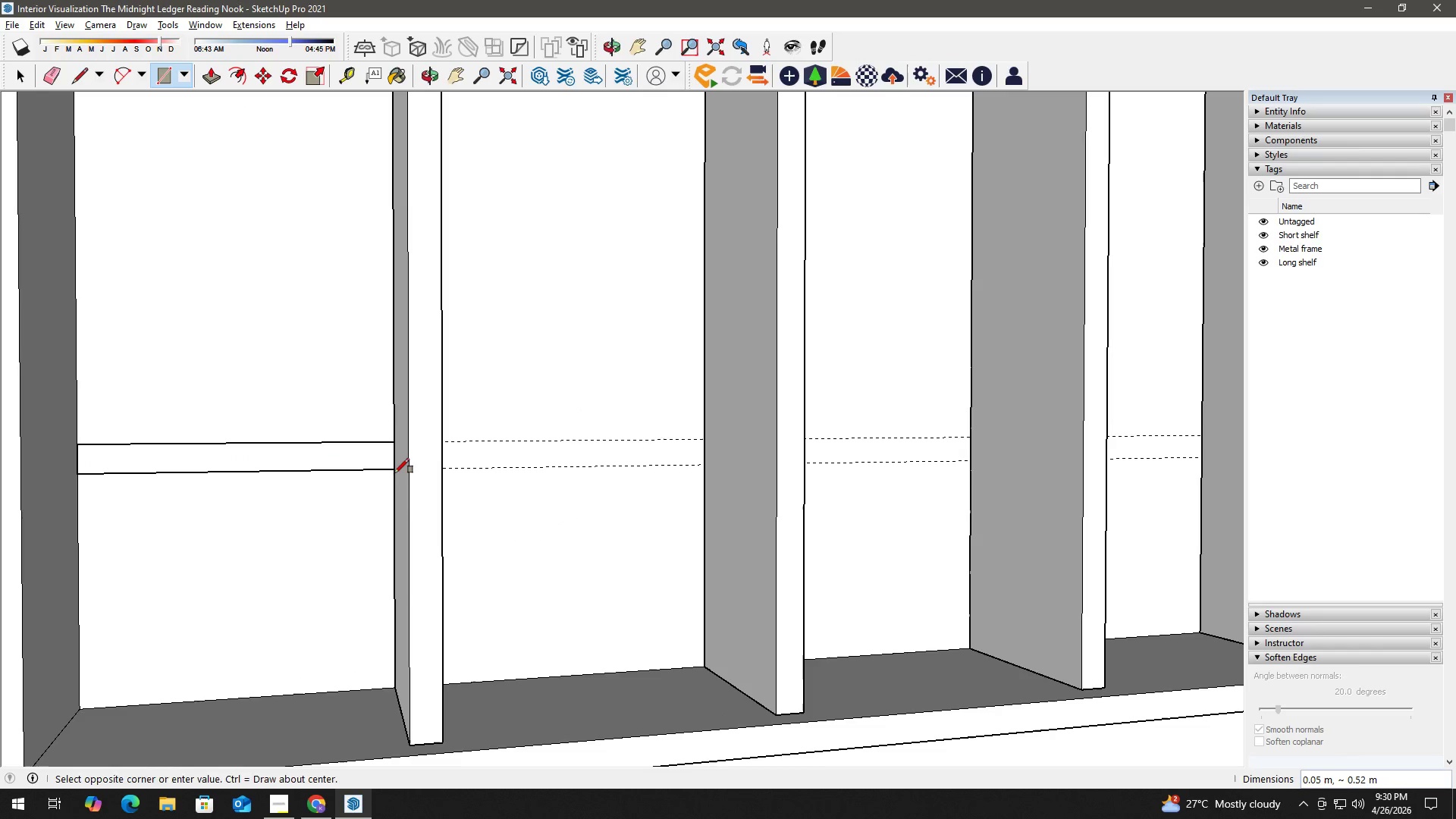 
key(Space)
 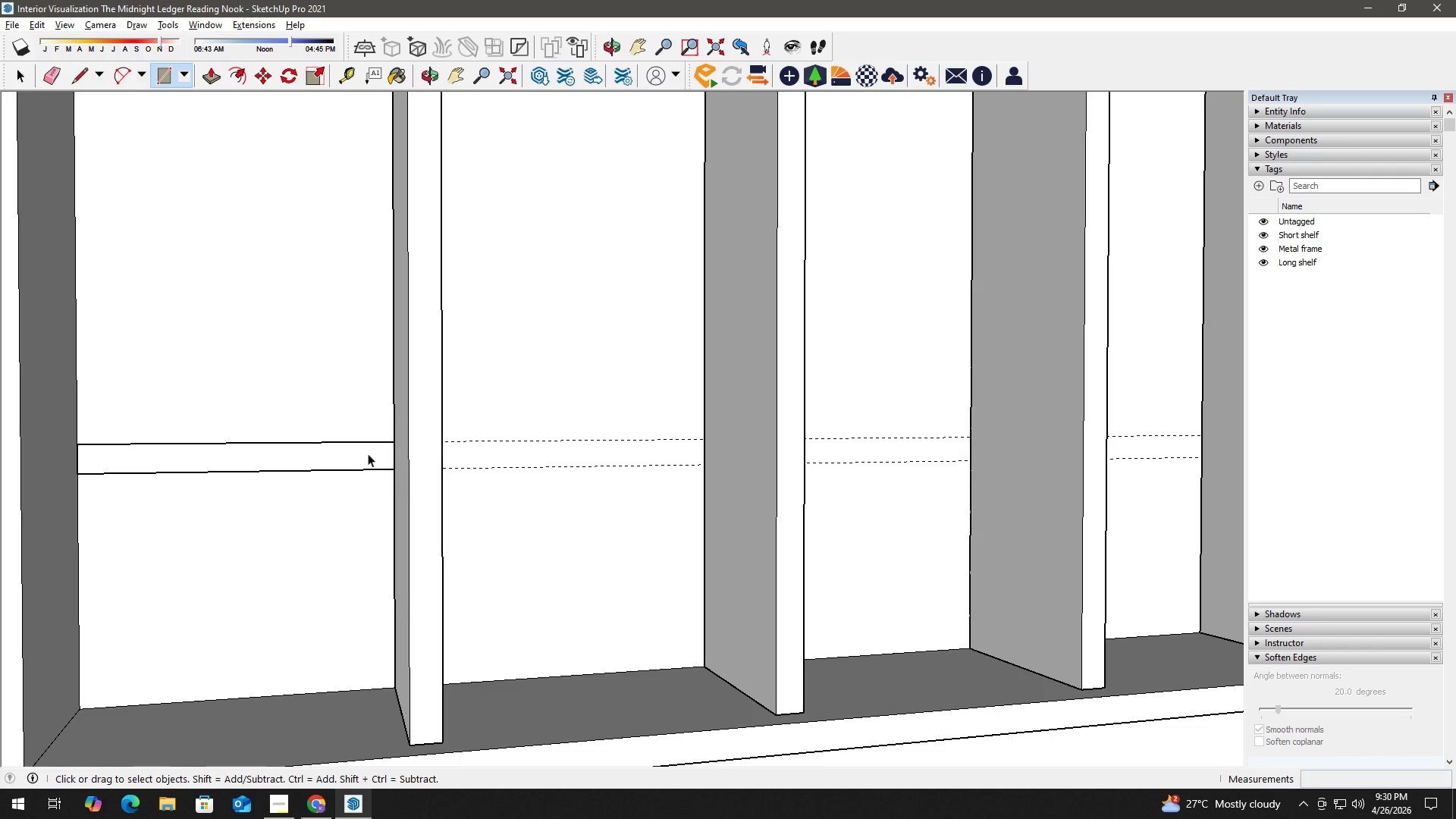 
double_click([366, 453])
 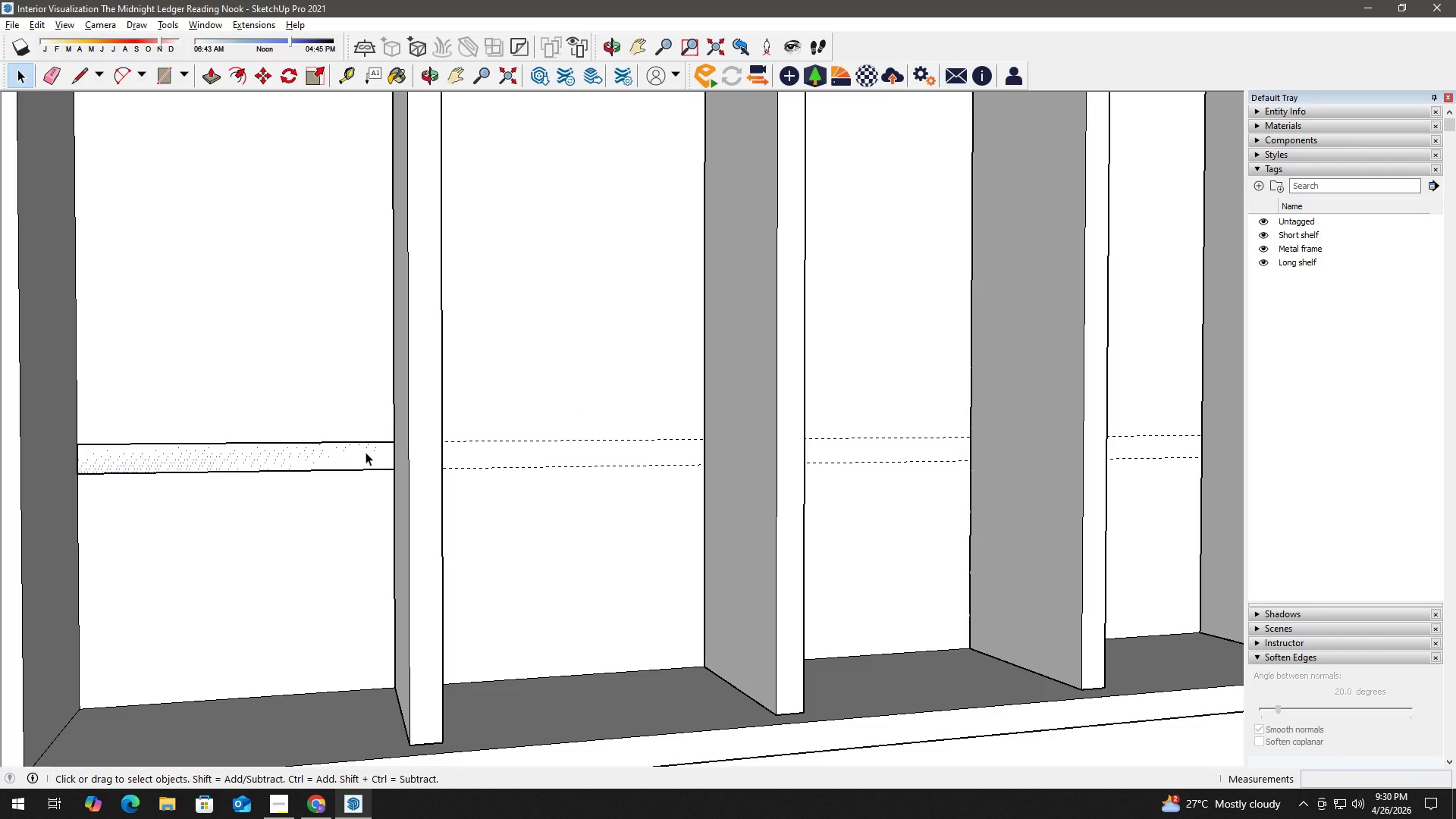 
key(P)
 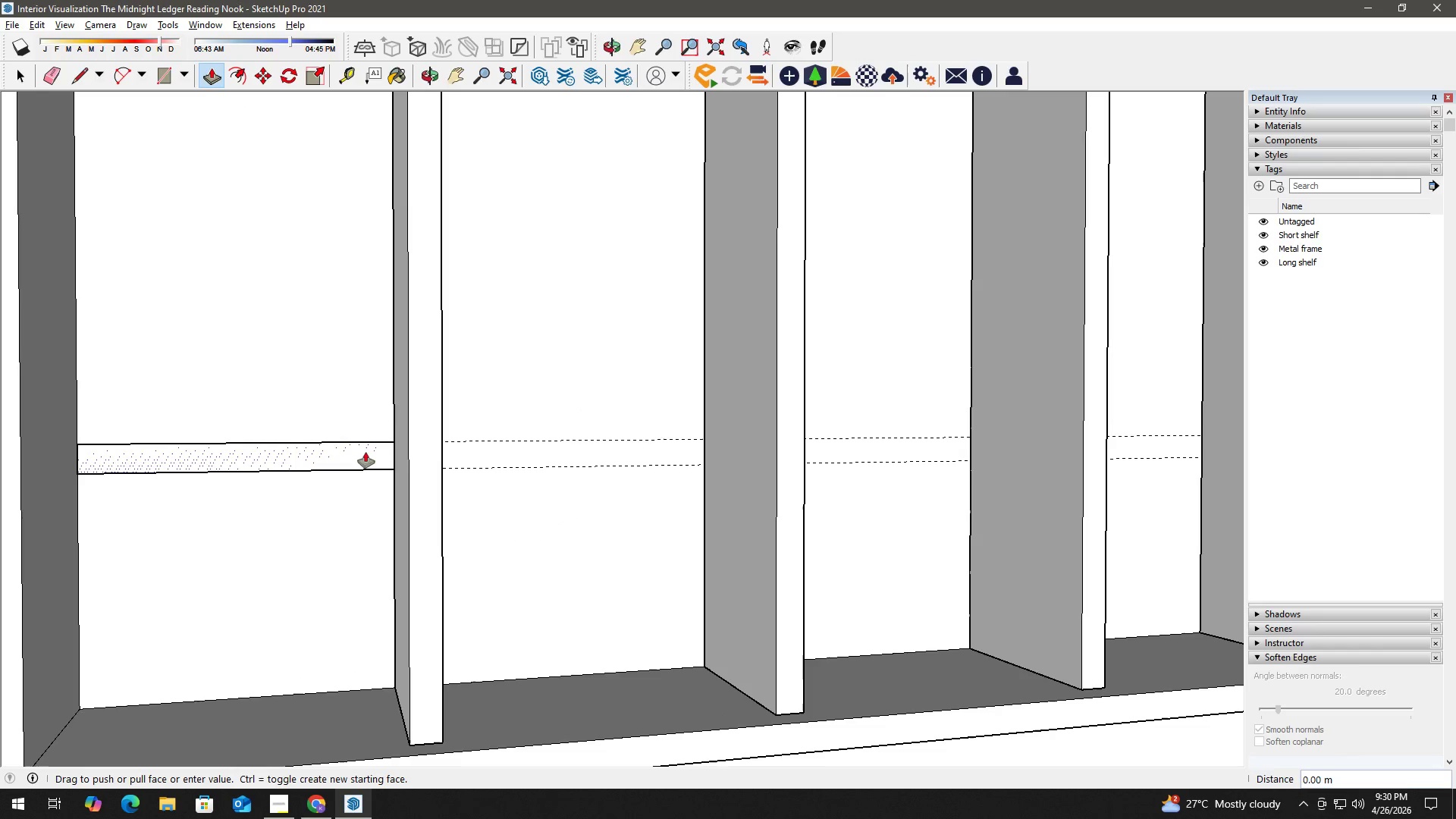 
left_click([366, 452])
 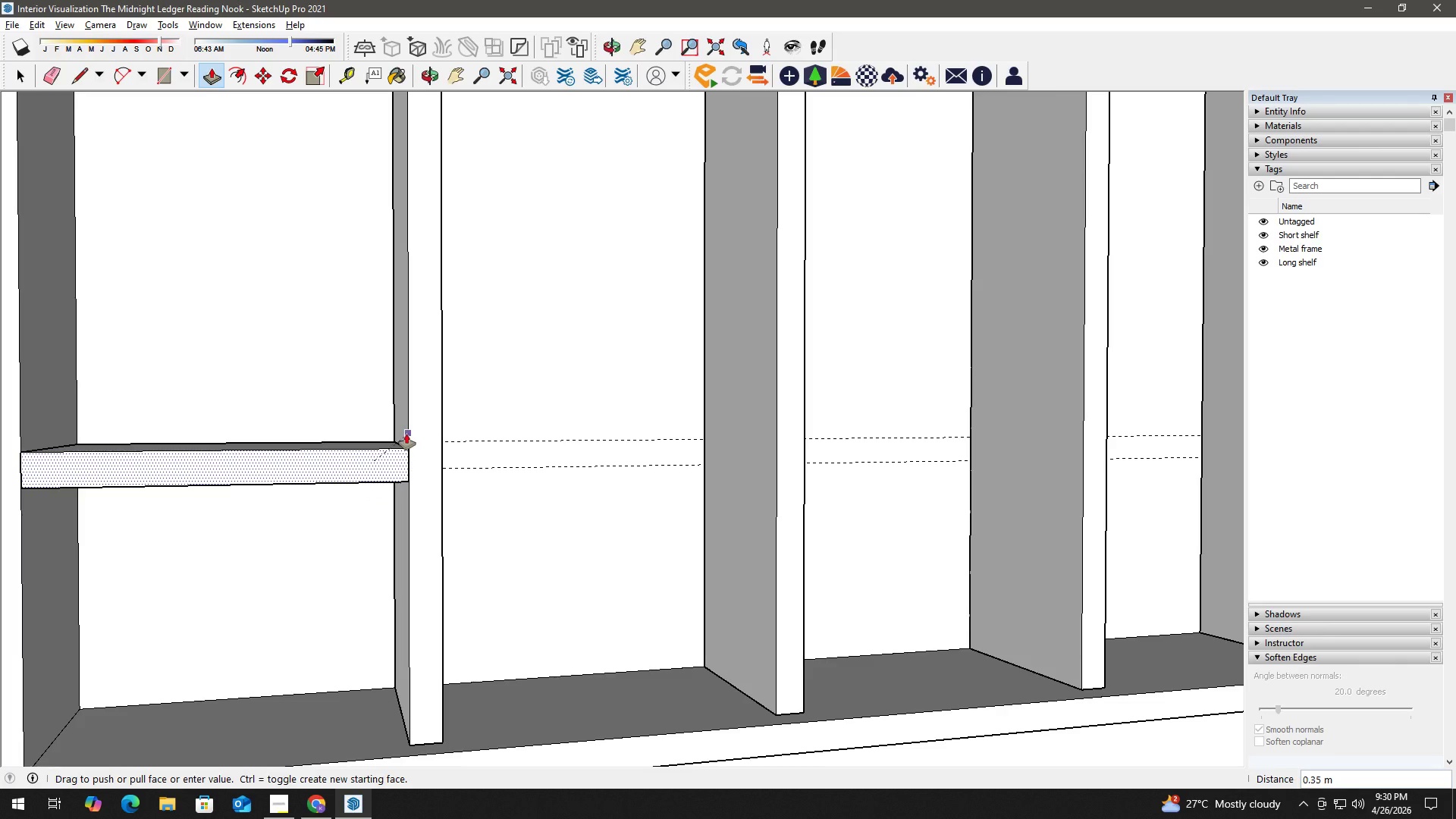 
left_click([407, 432])
 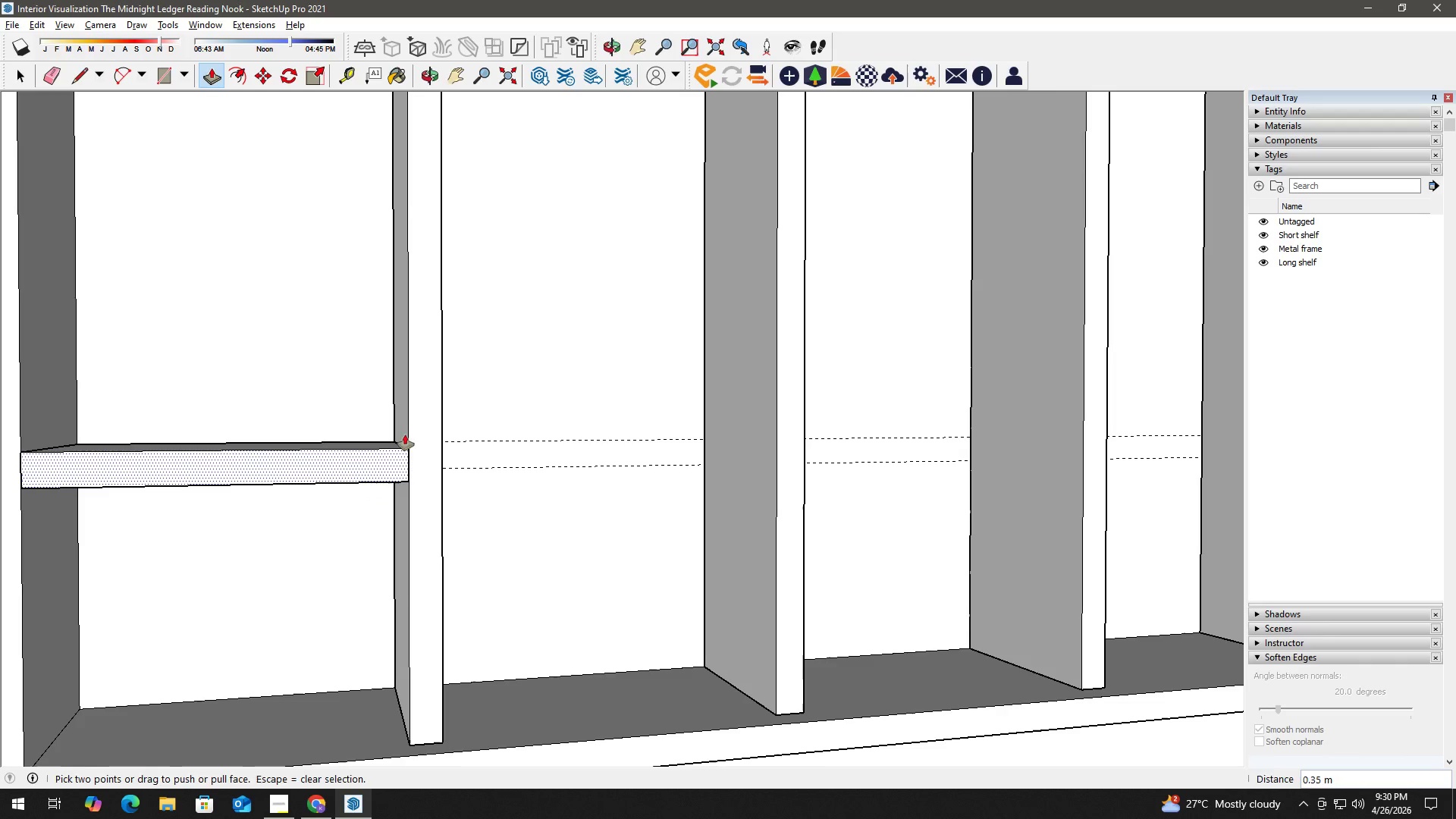 
key(Space)
 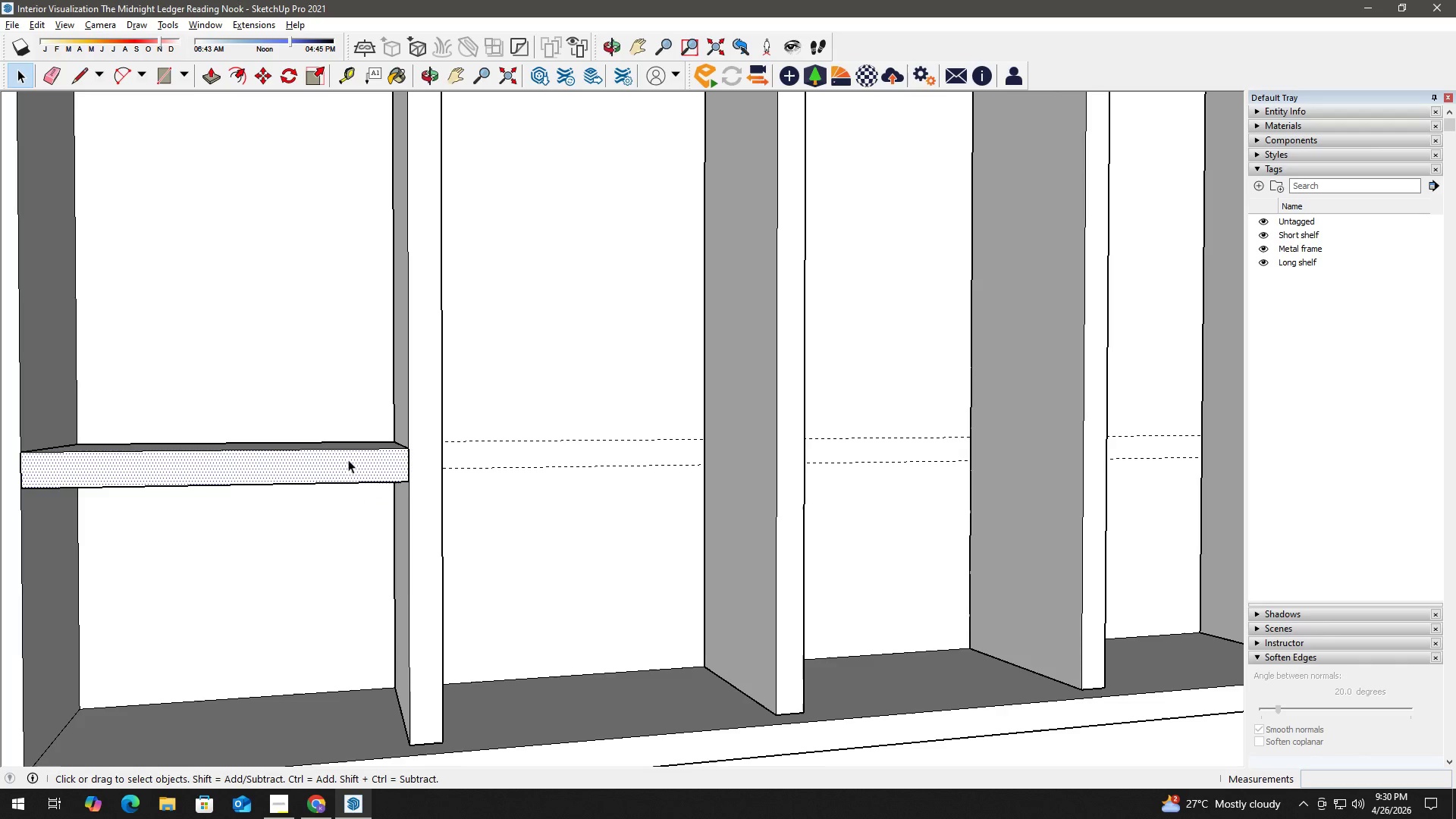 
double_click([344, 460])
 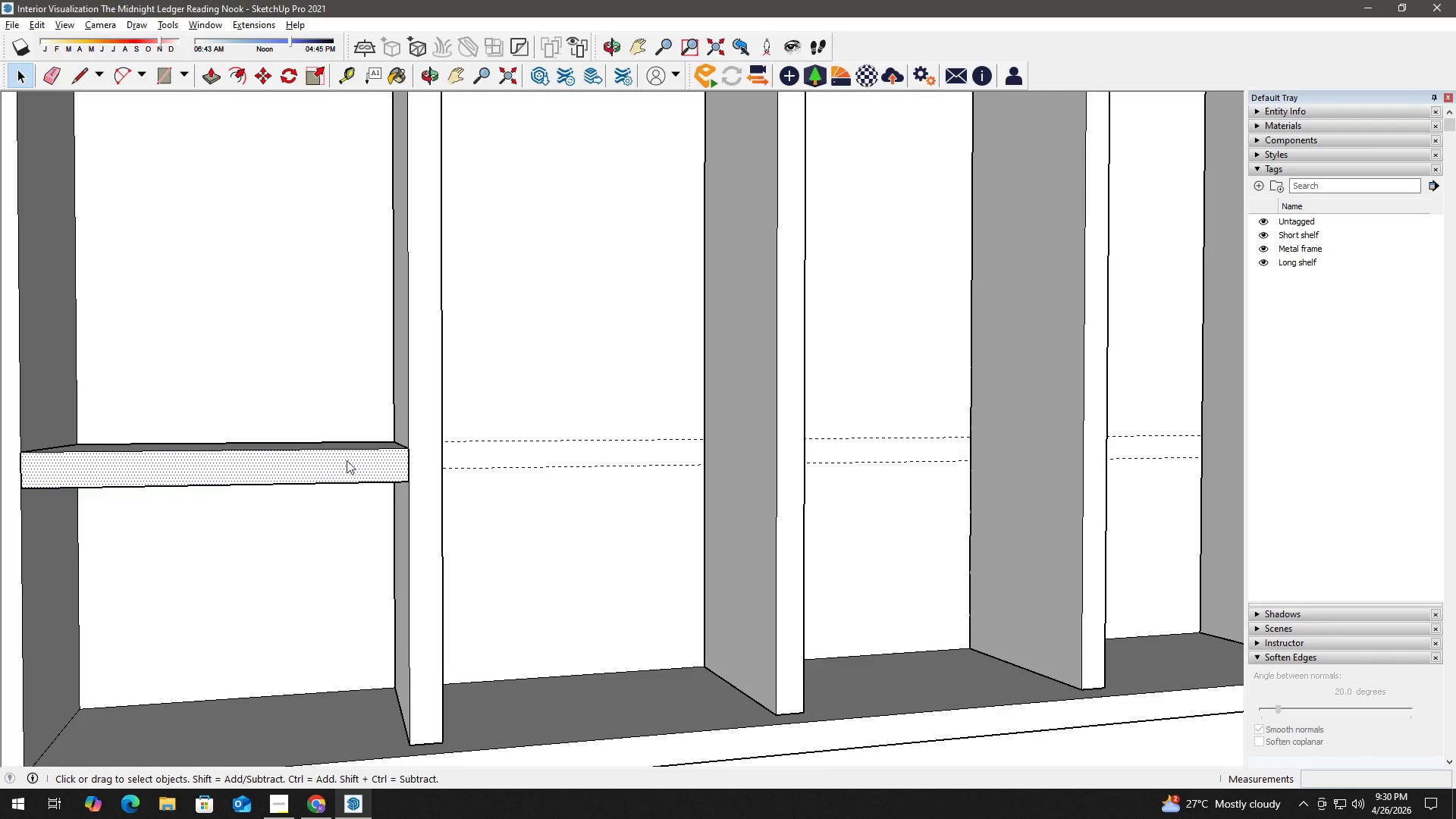 
right_click([347, 460])
 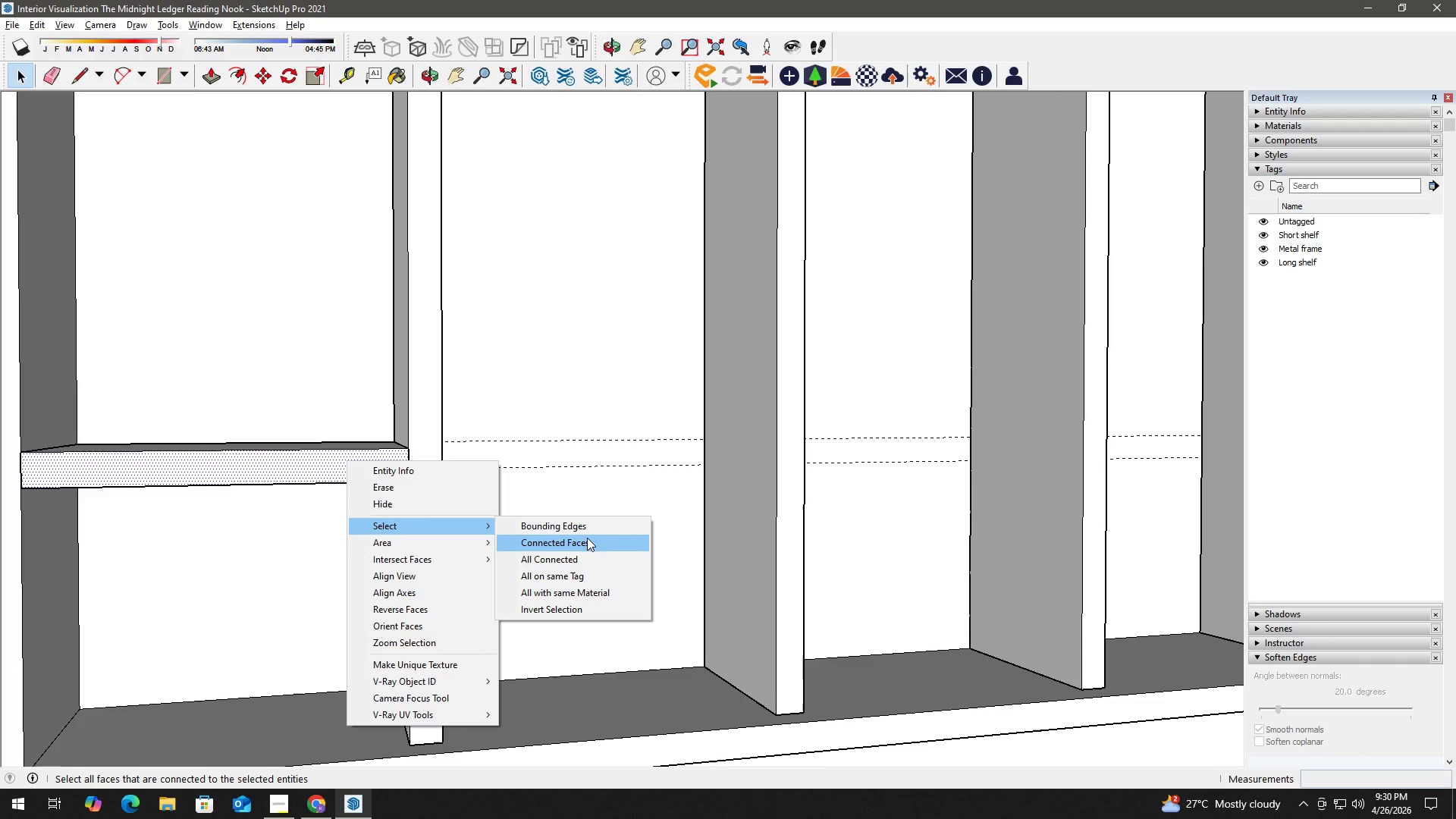 
left_click([579, 561])
 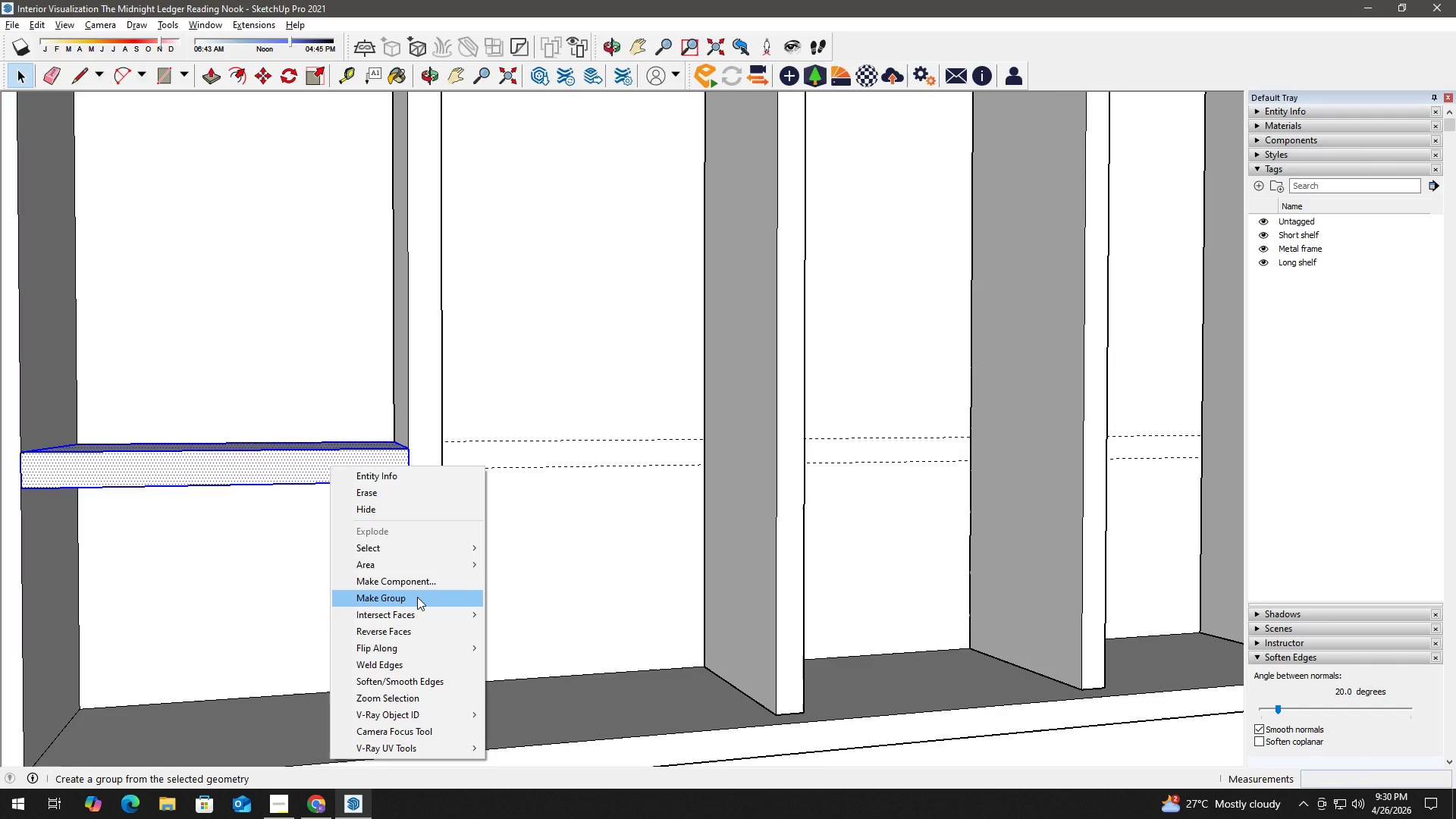 
left_click([416, 599])
 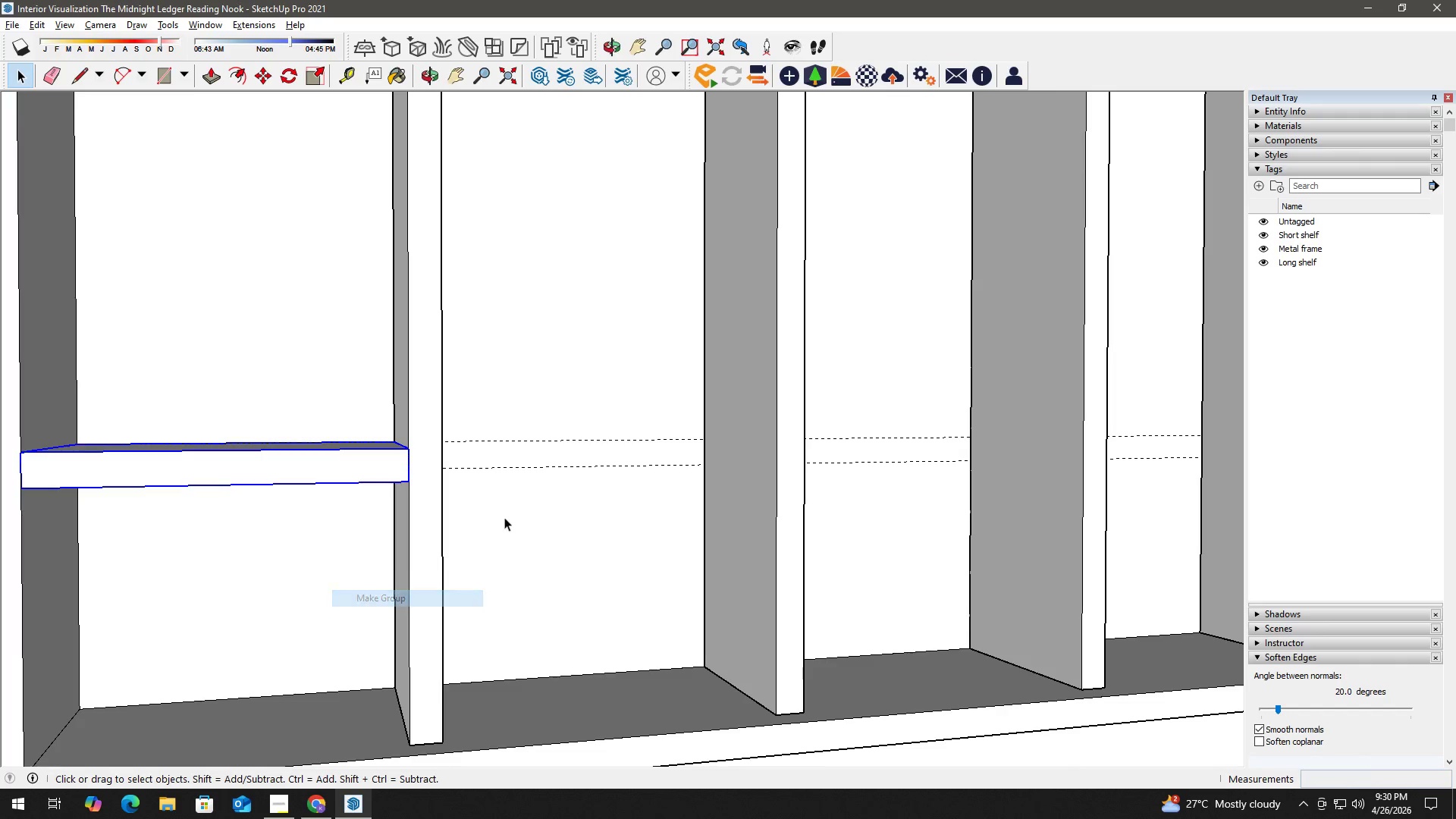 
key(Space)
 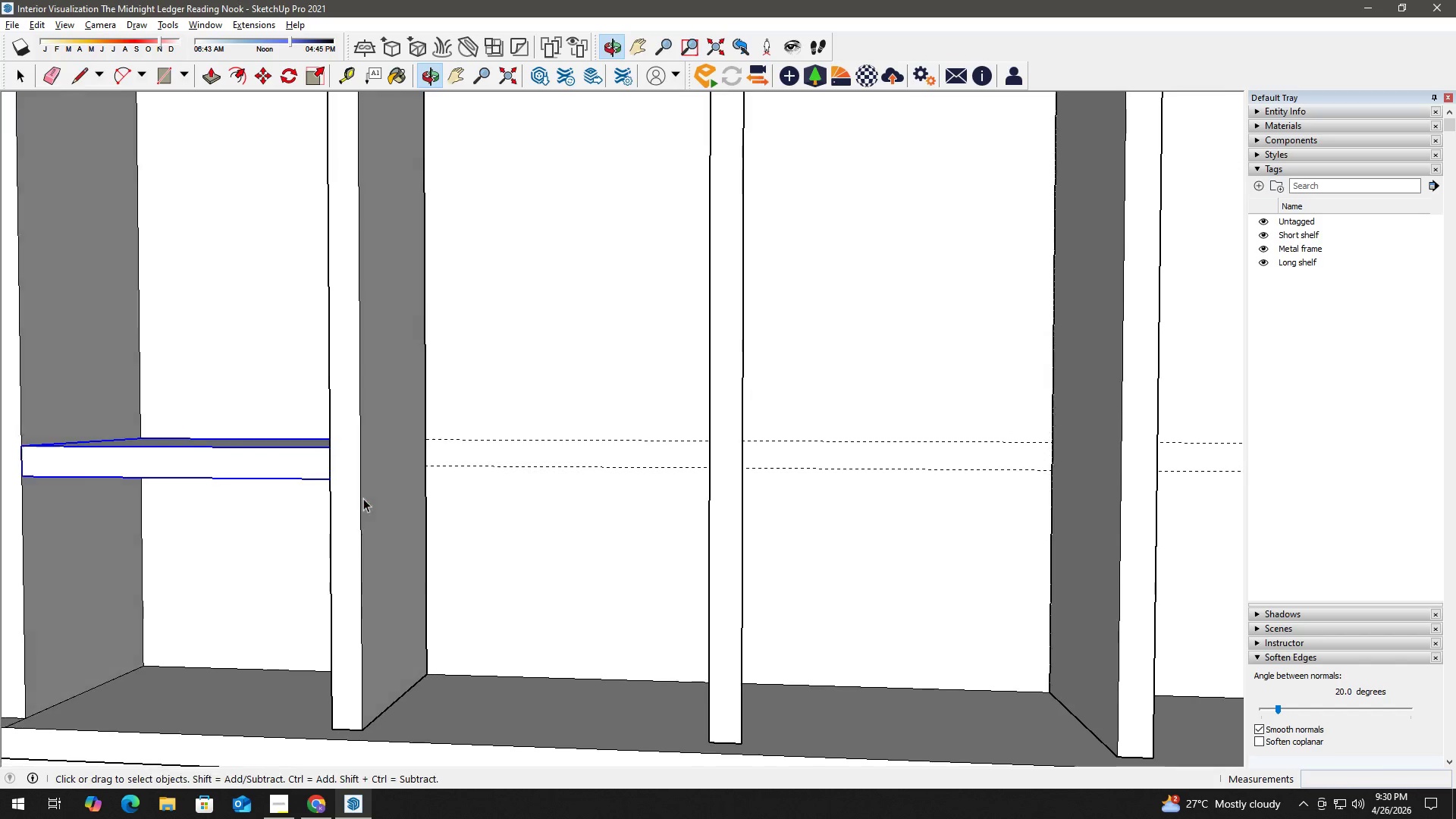 
key(R)
 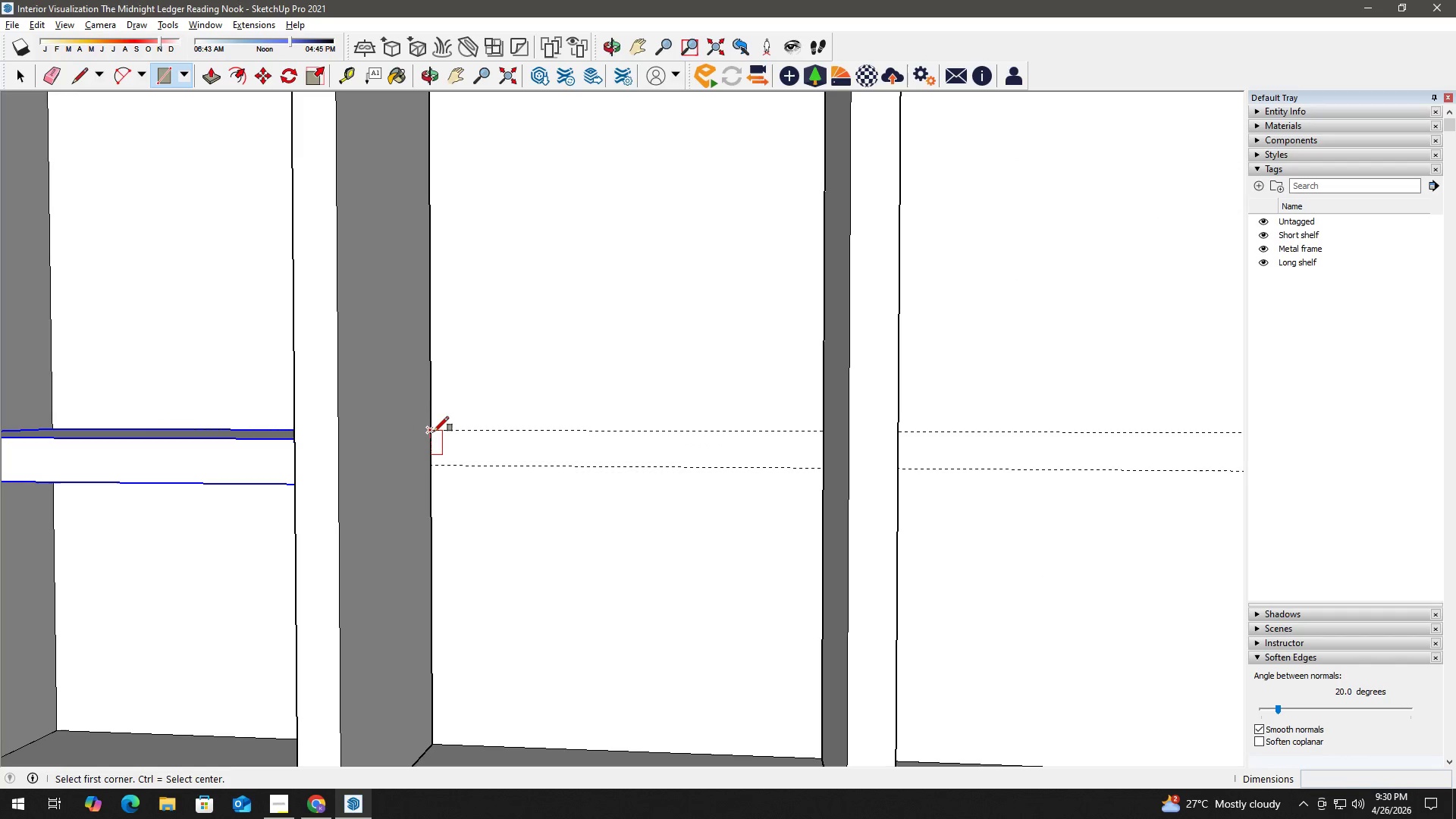 
scroll: coordinate [419, 456], scroll_direction: up, amount: 3.0
 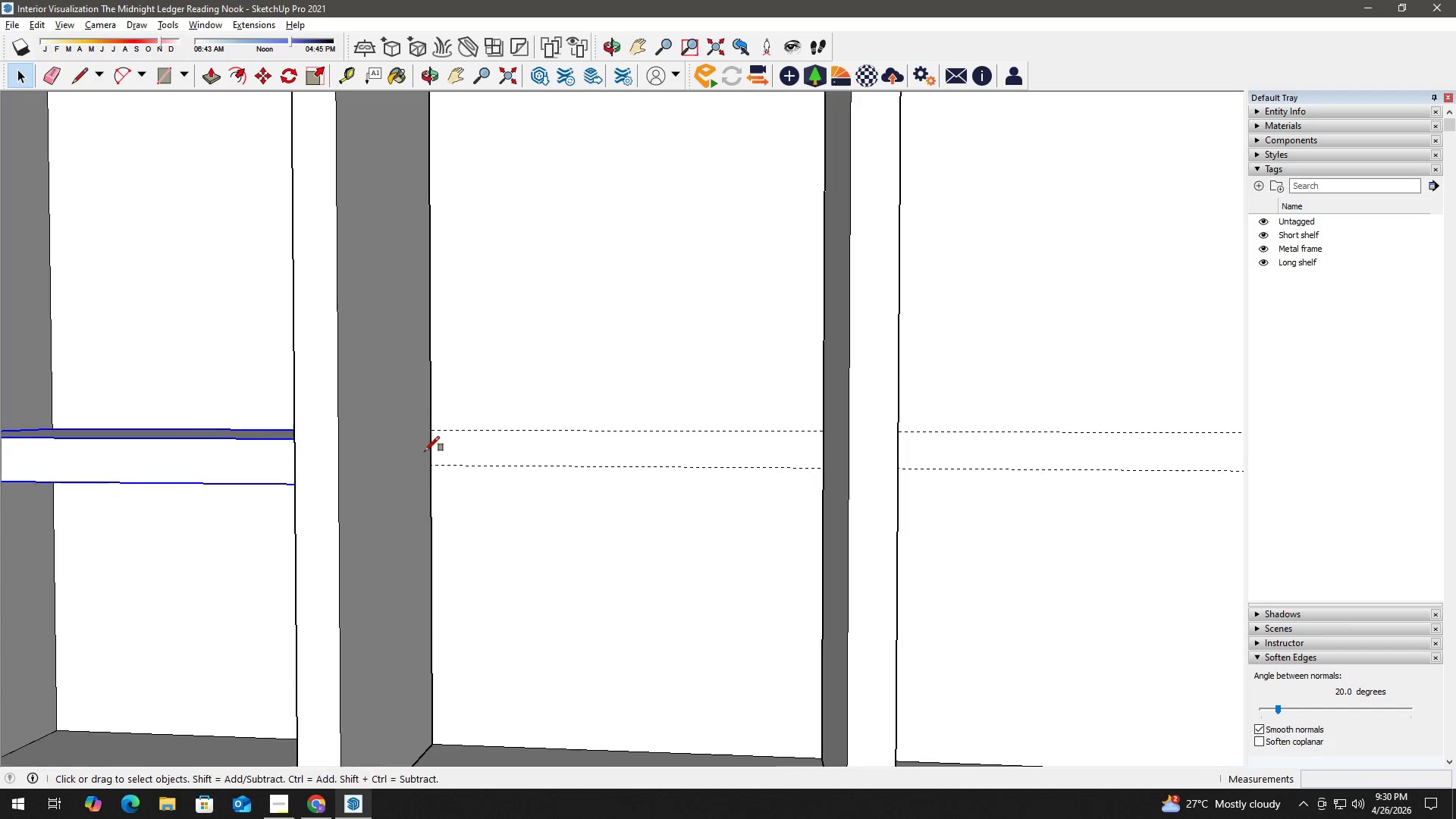 
left_click([434, 431])
 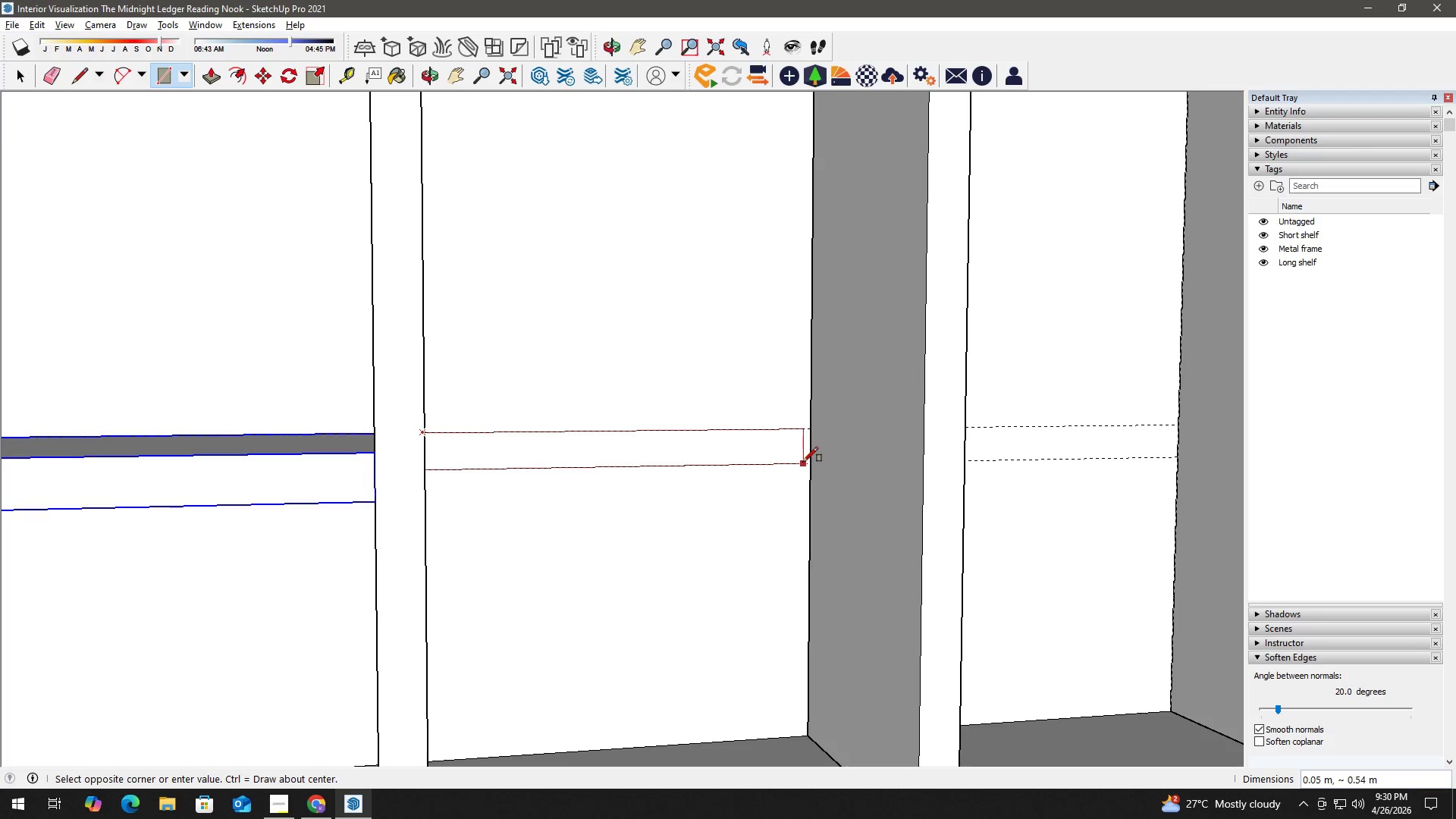 
left_click([812, 463])
 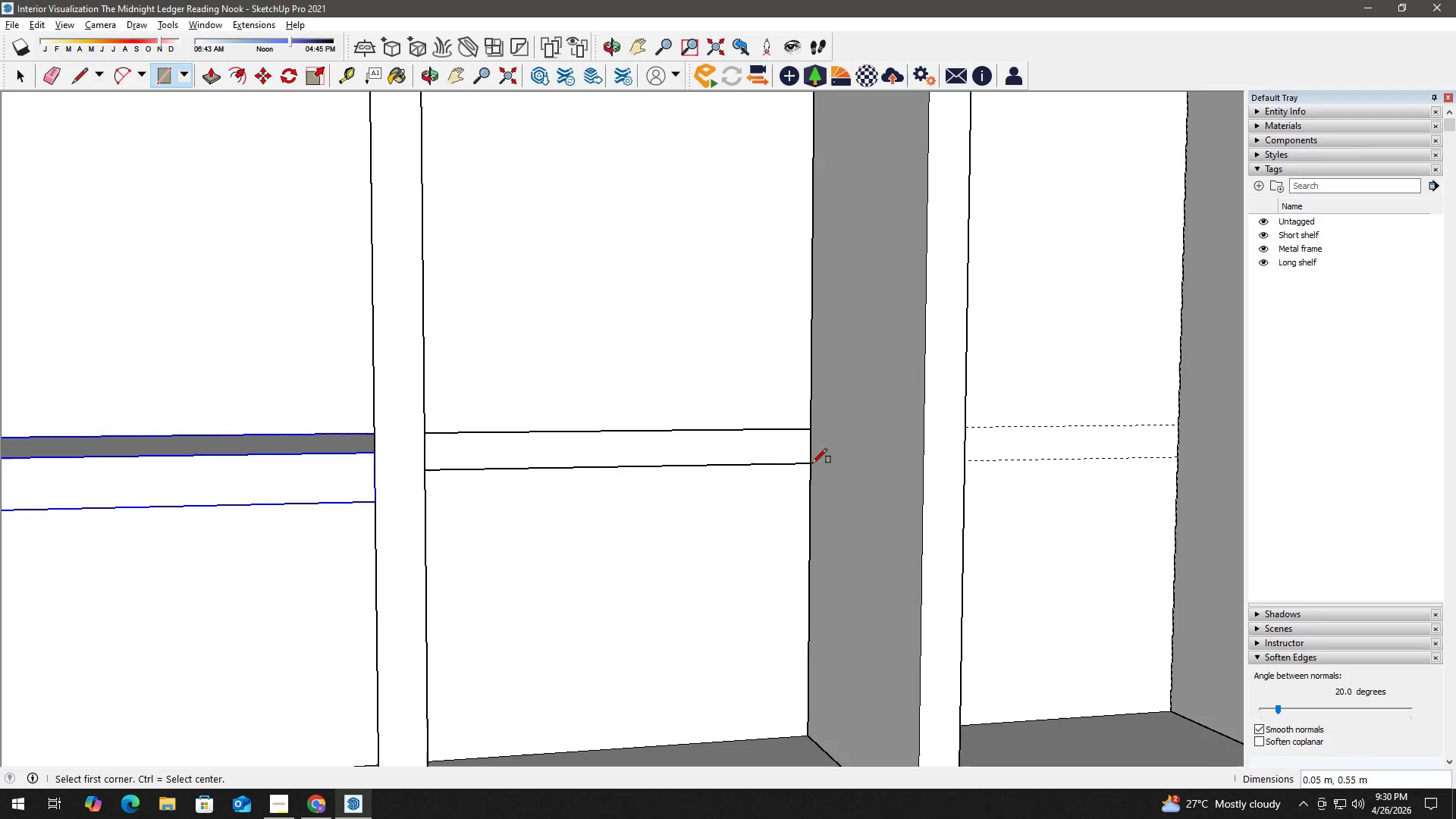 
key(Space)
 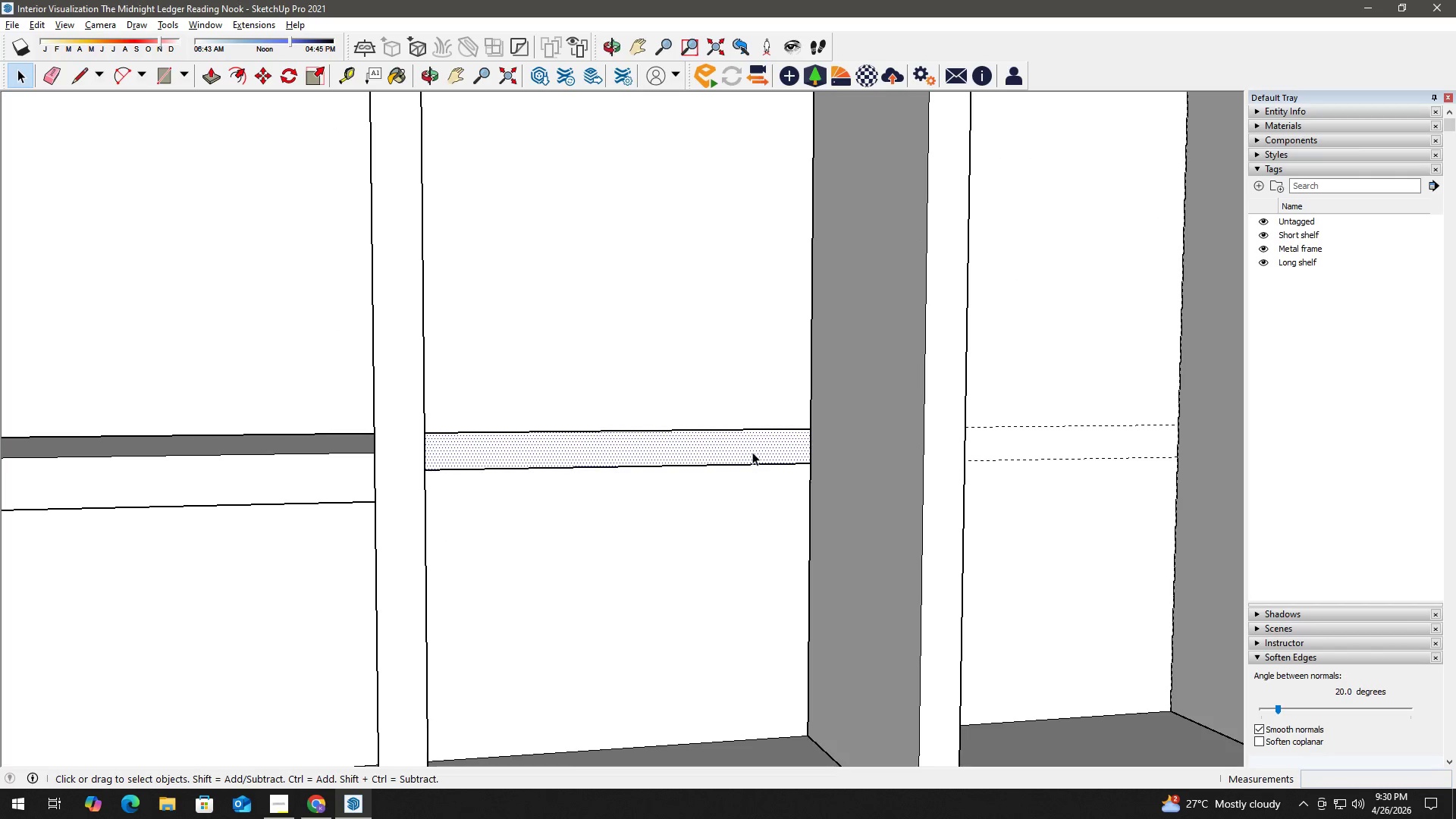 
key(P)
 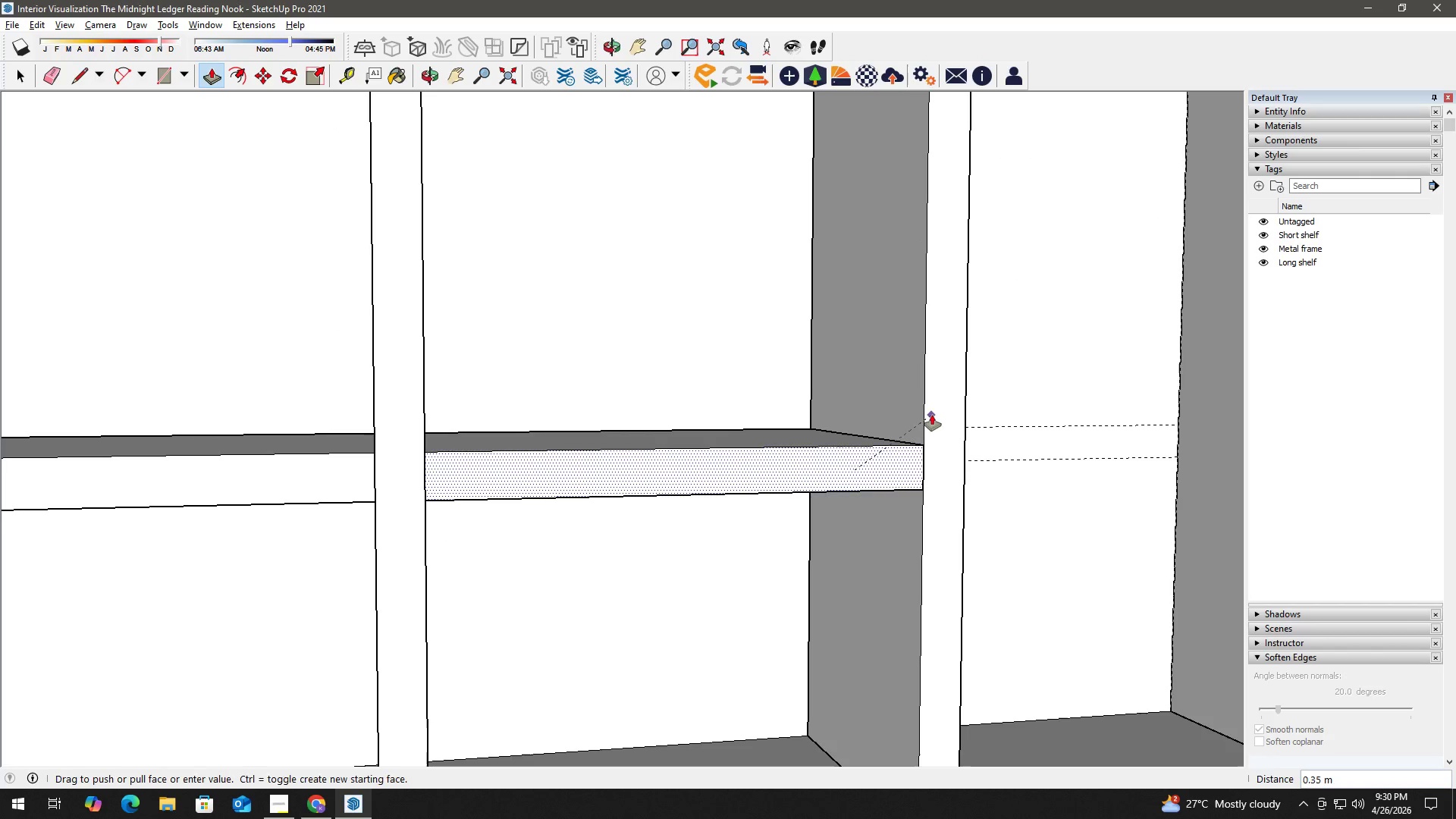 
key(Space)
 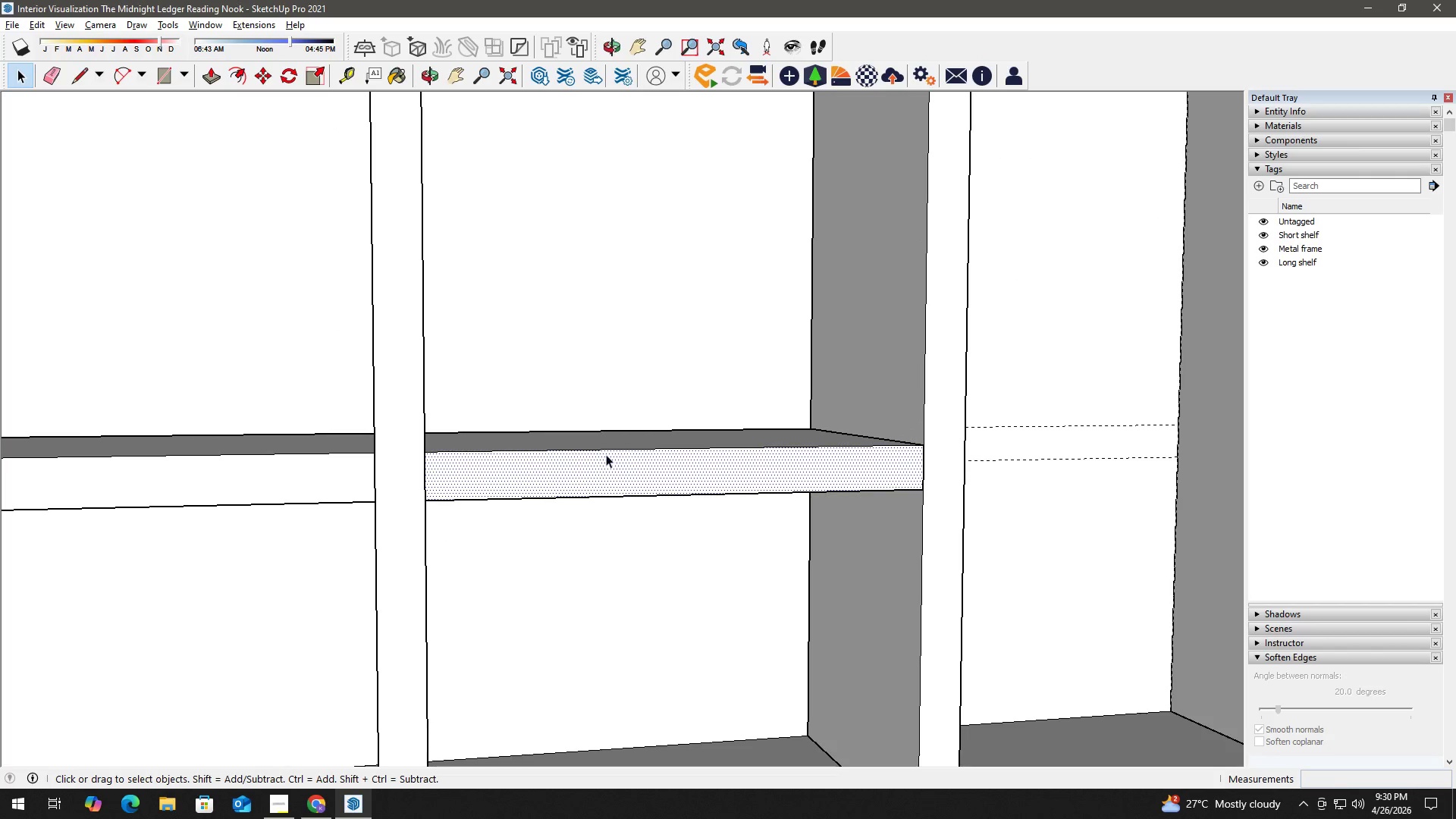 
left_click([593, 454])
 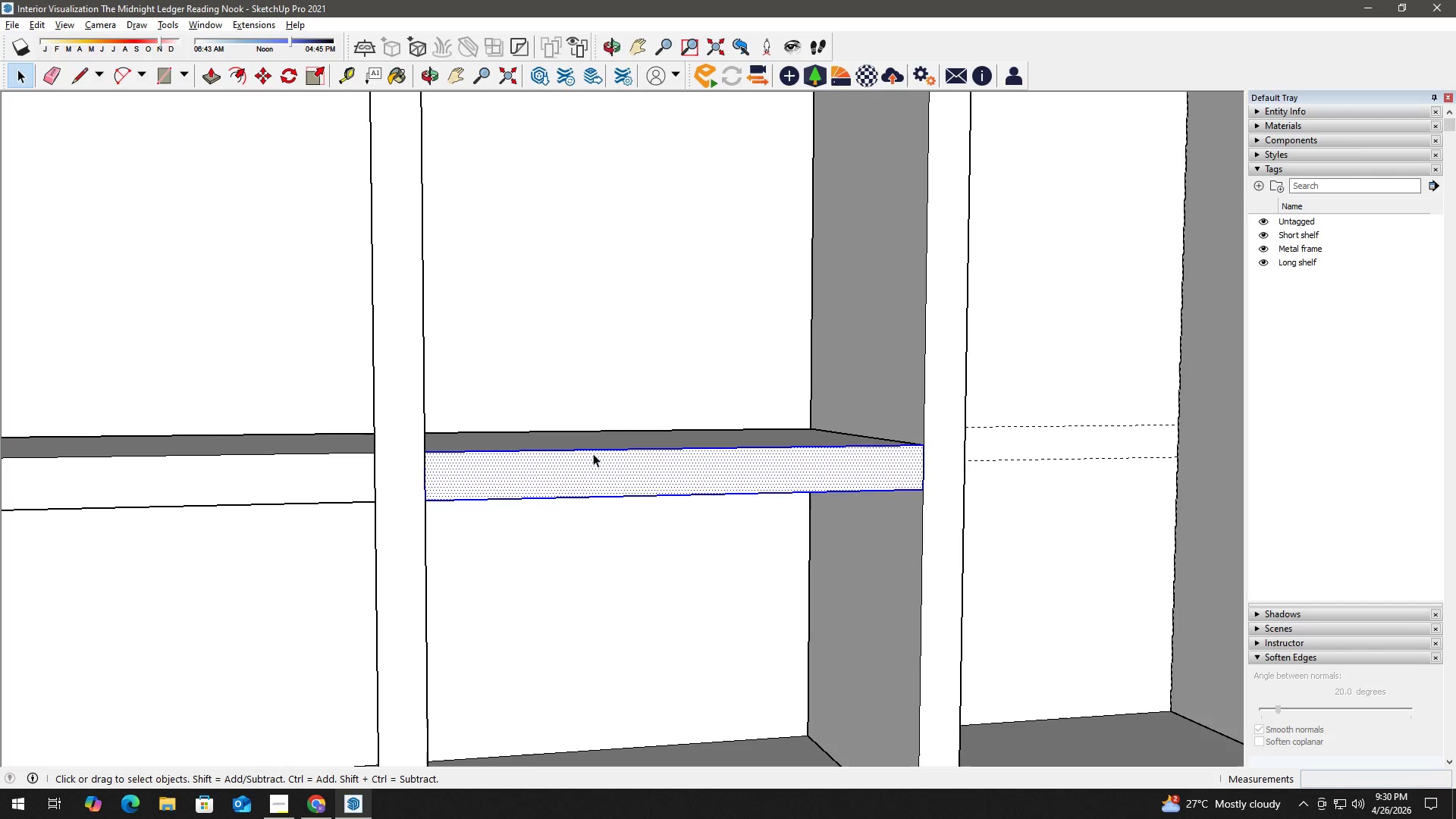 
triple_click([595, 453])
 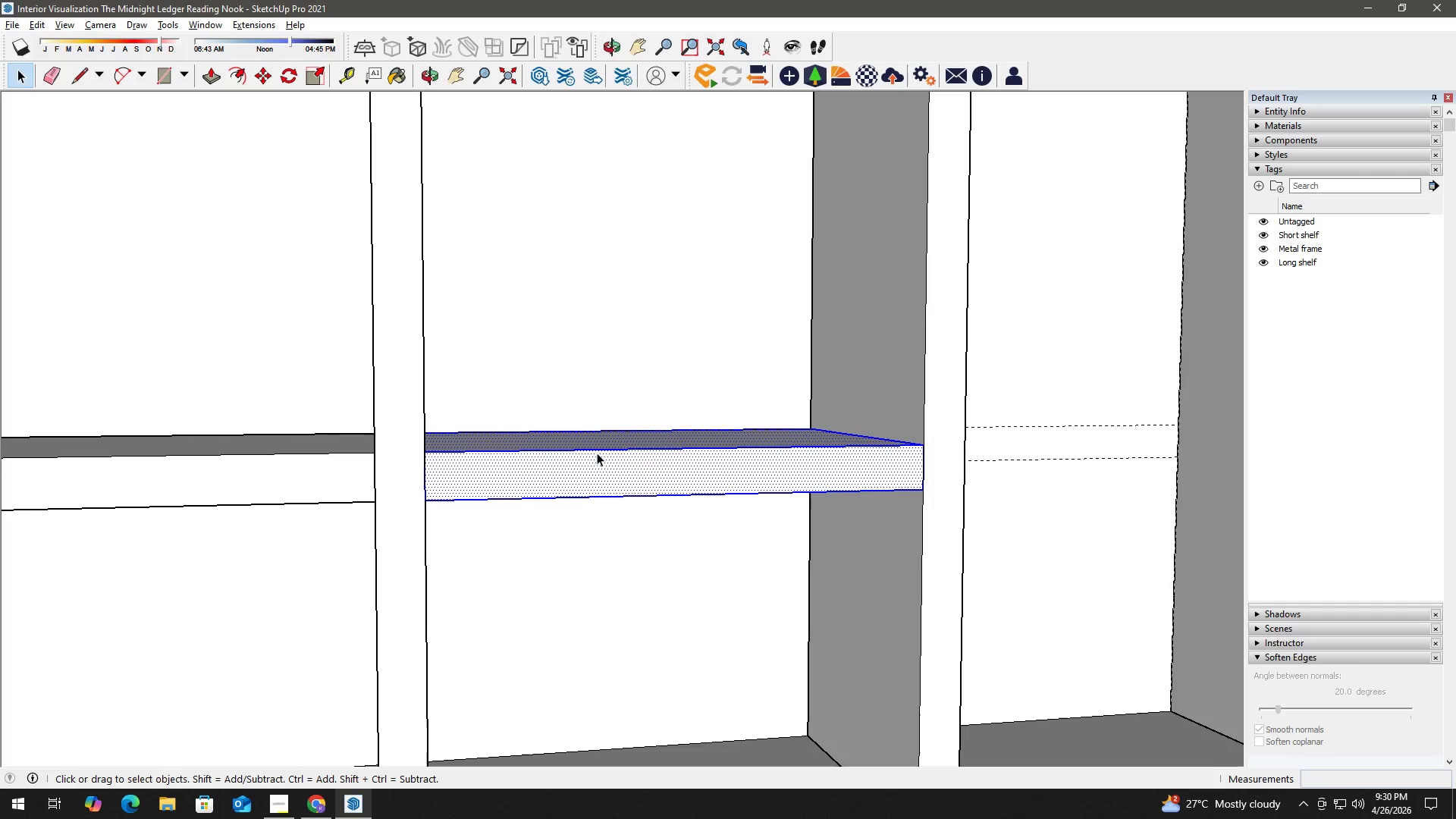 
right_click([597, 453])
 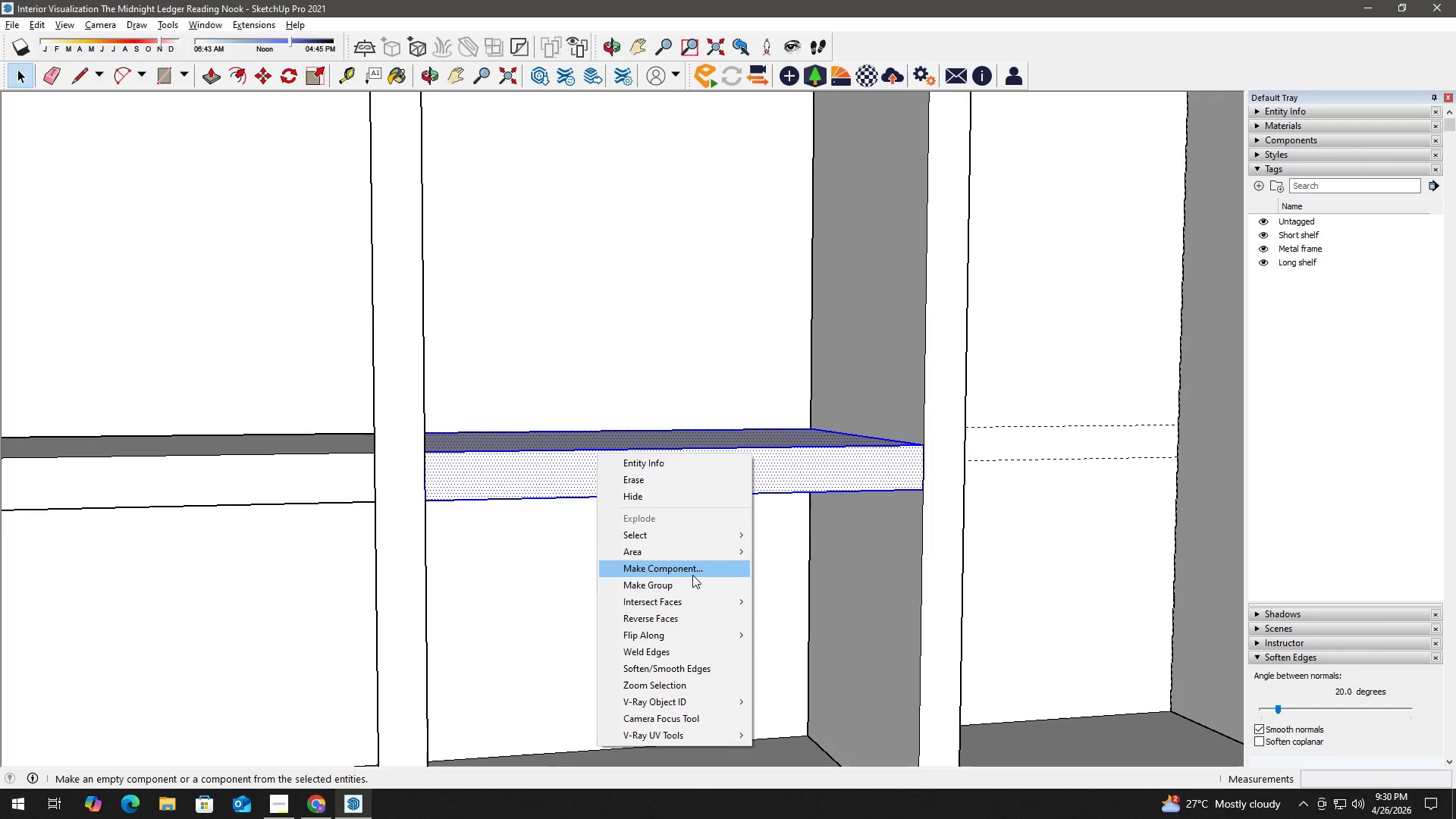 
left_click([692, 584])
 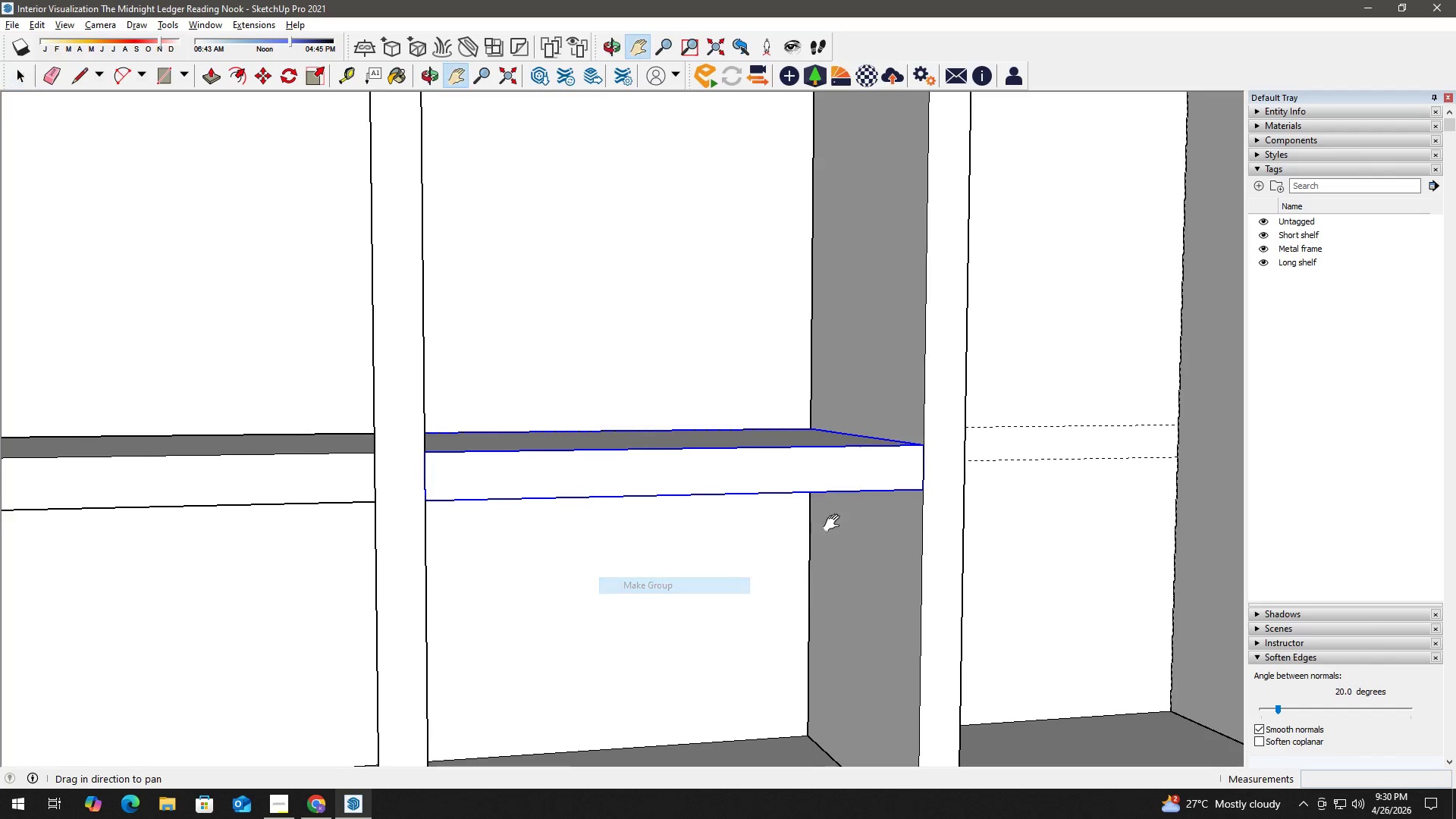 
type(hr)
 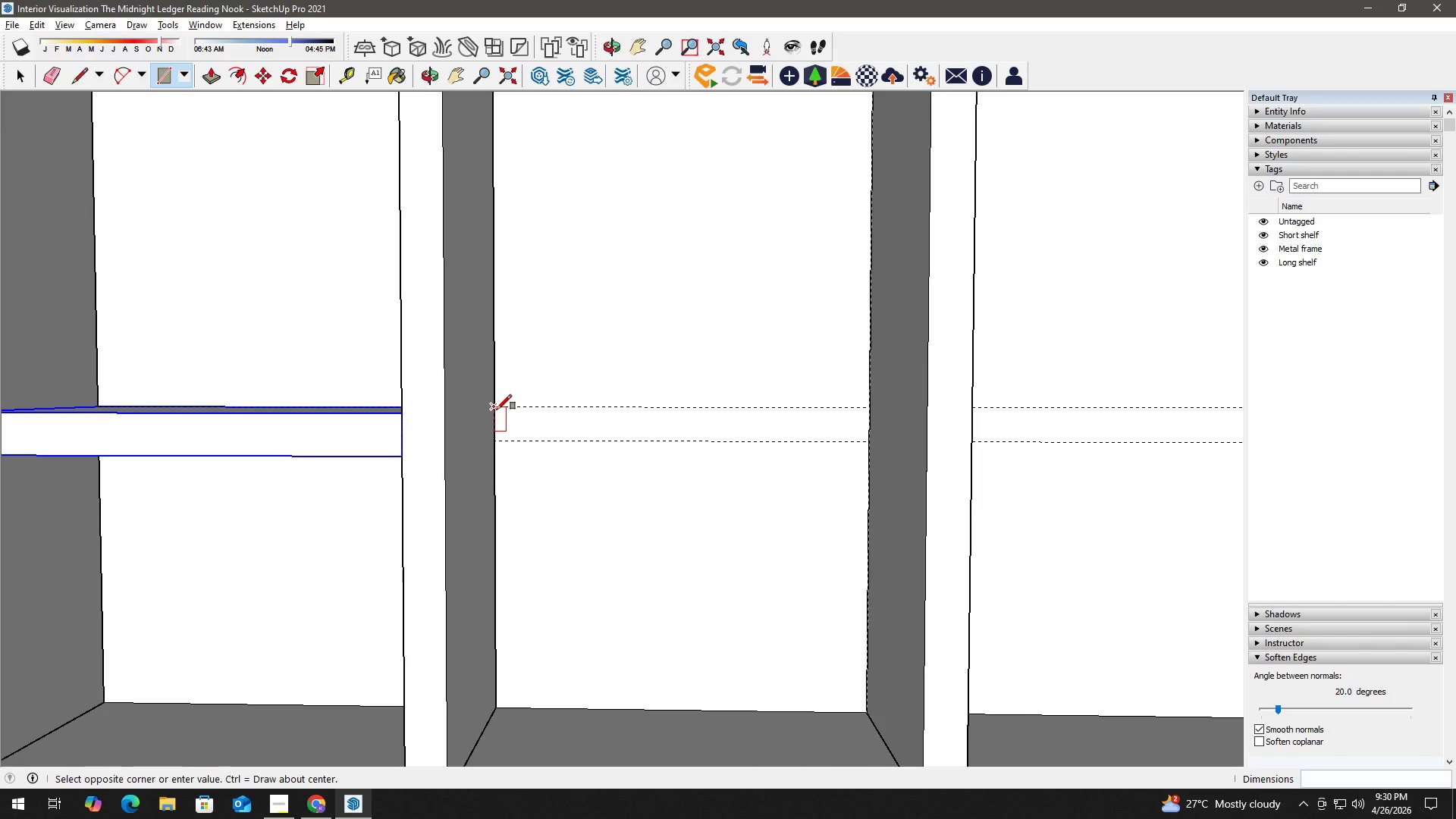 
left_click_drag(start_coordinate=[861, 520], to_coordinate=[497, 410])
 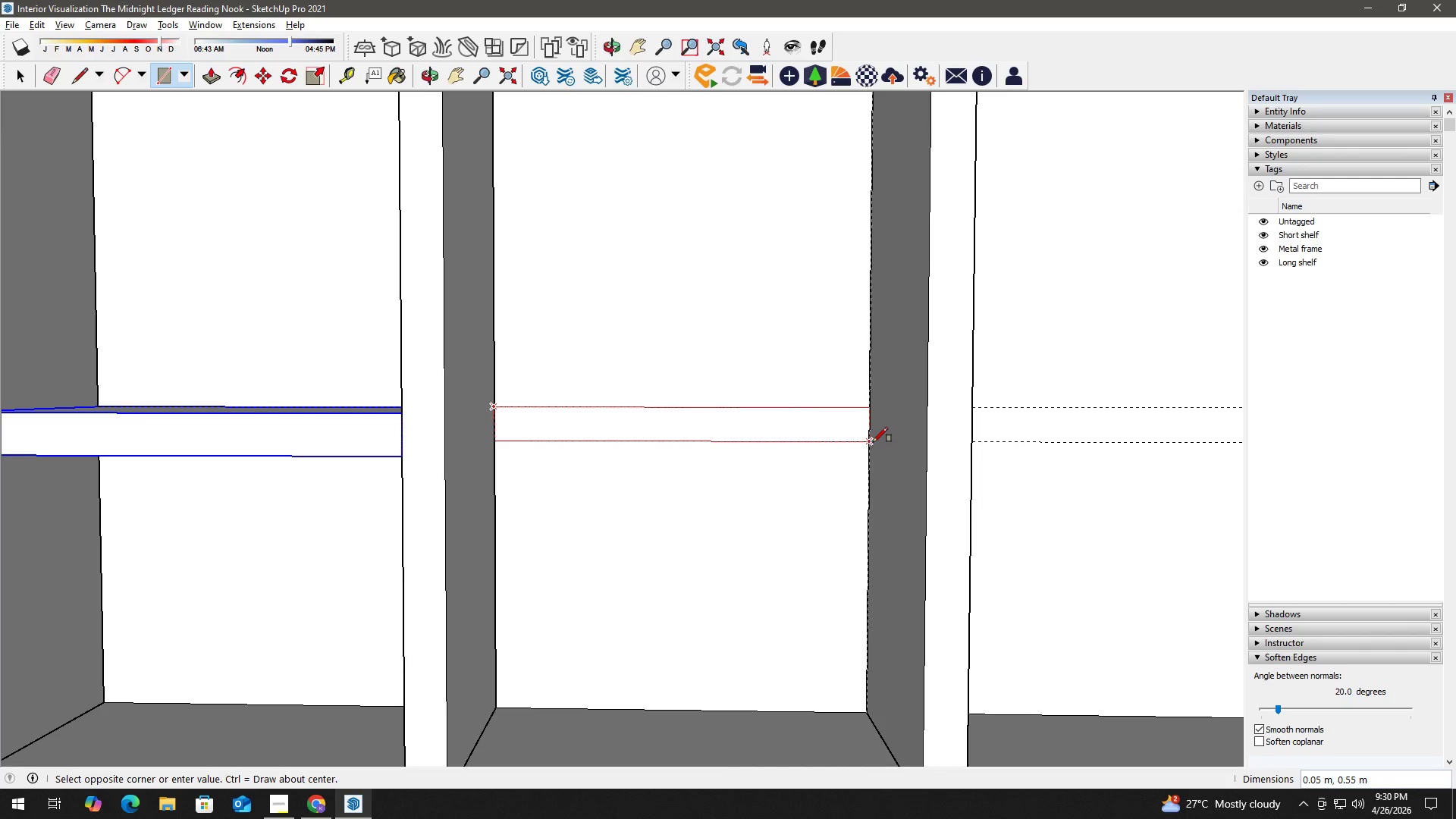 
scroll: coordinate [547, 434], scroll_direction: none, amount: 0.0
 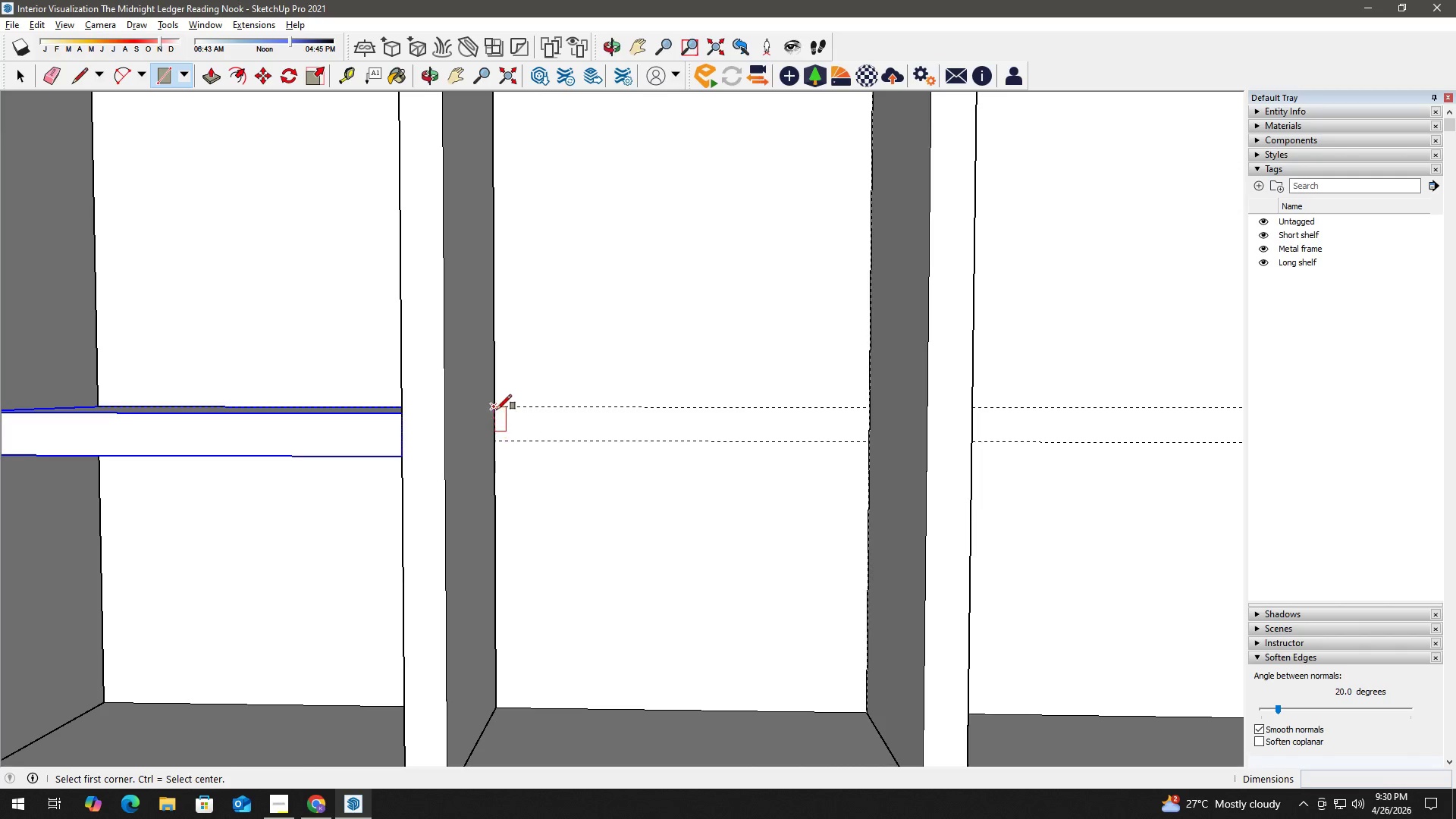 
left_click([497, 410])
 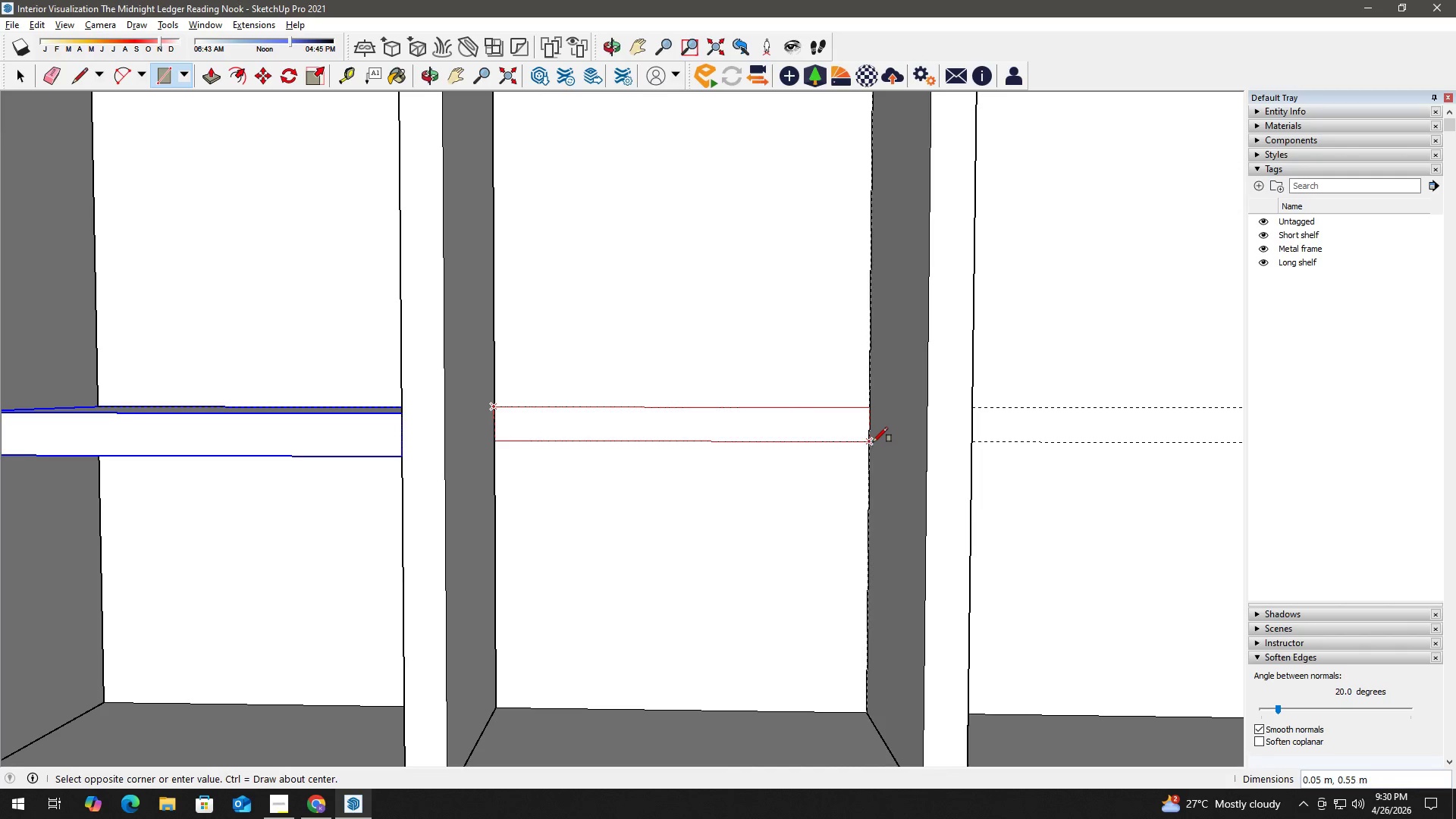 
left_click([872, 442])
 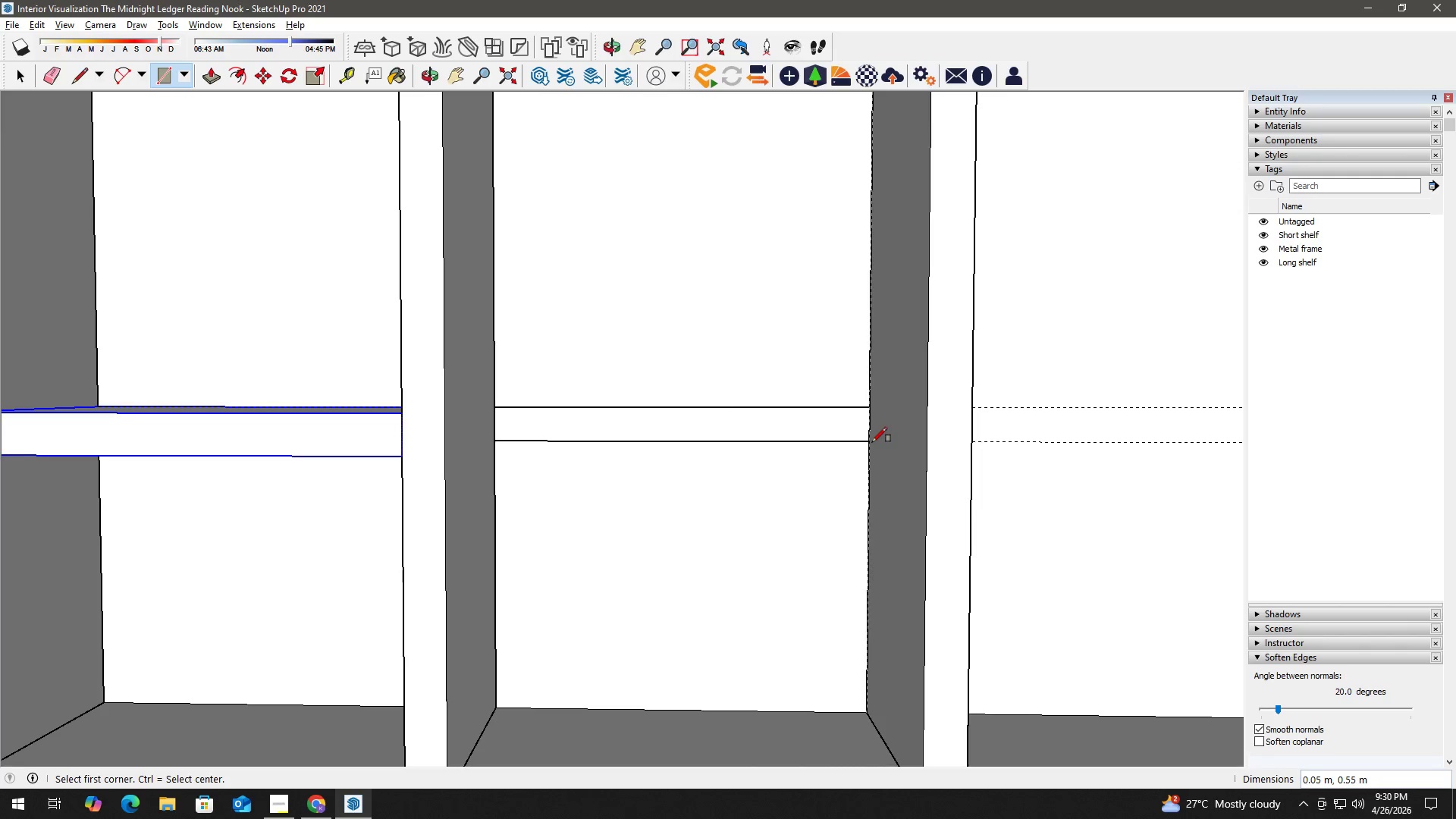 
key(Space)
 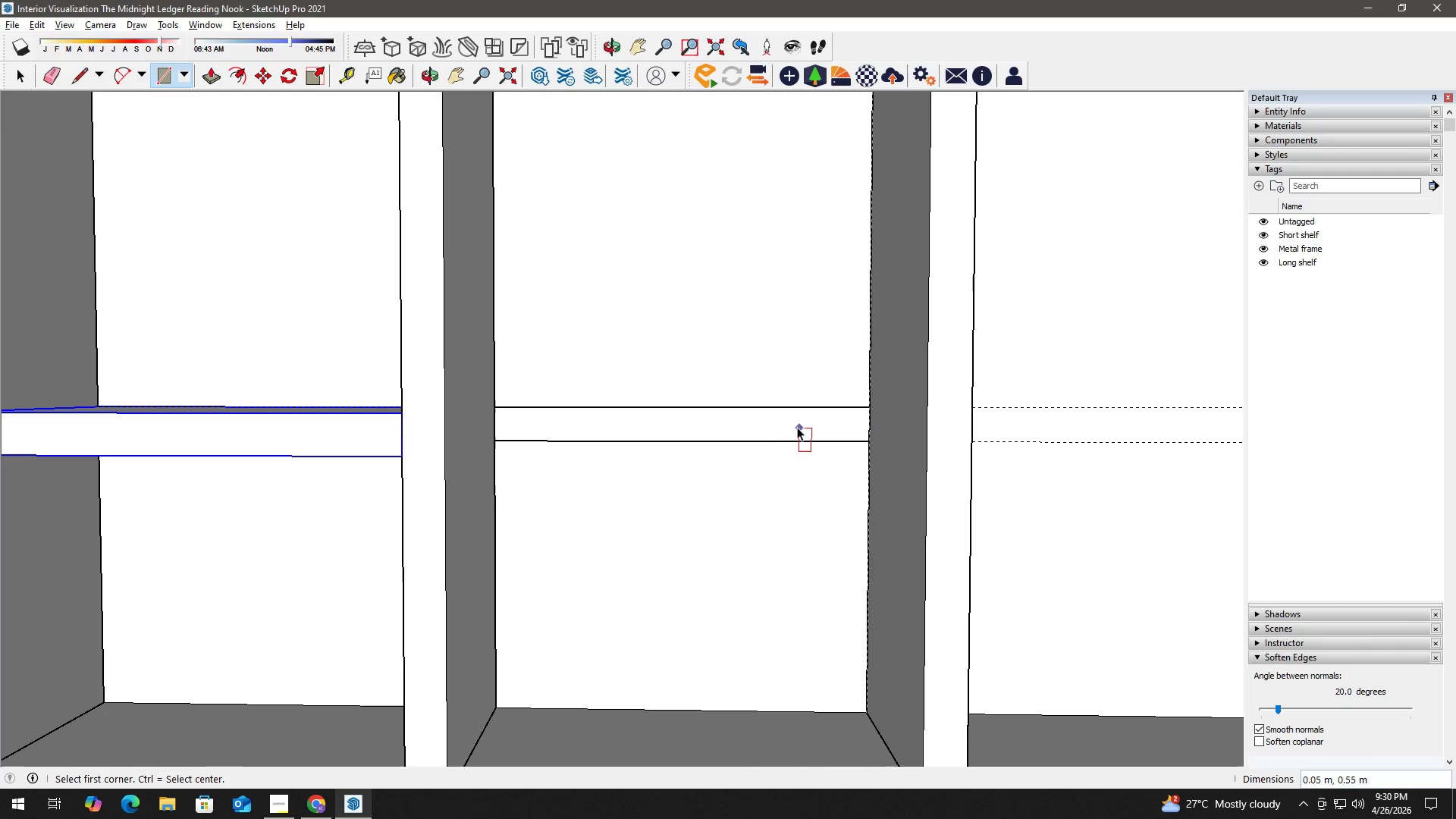 
double_click([795, 425])
 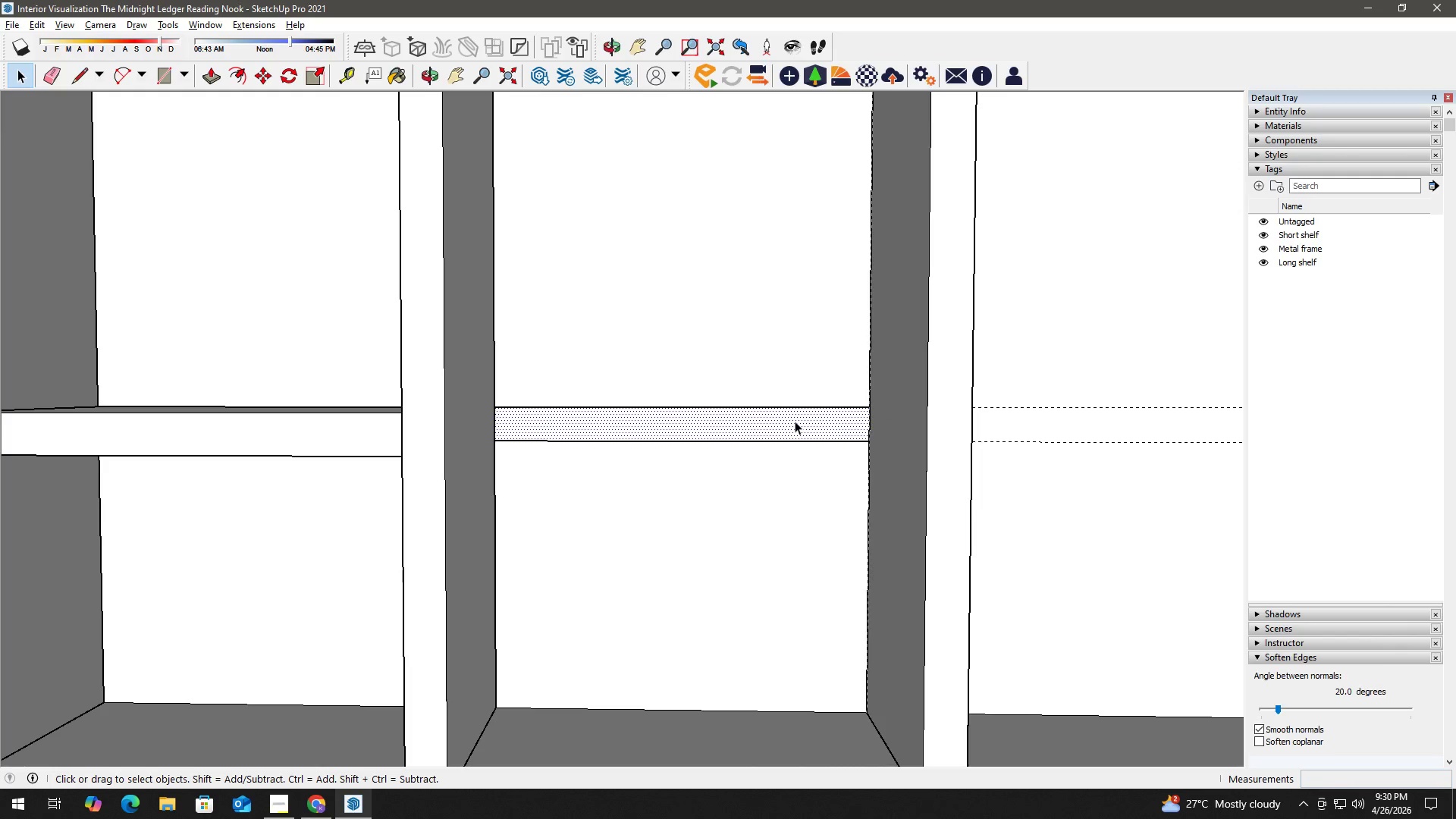 
key(P)
 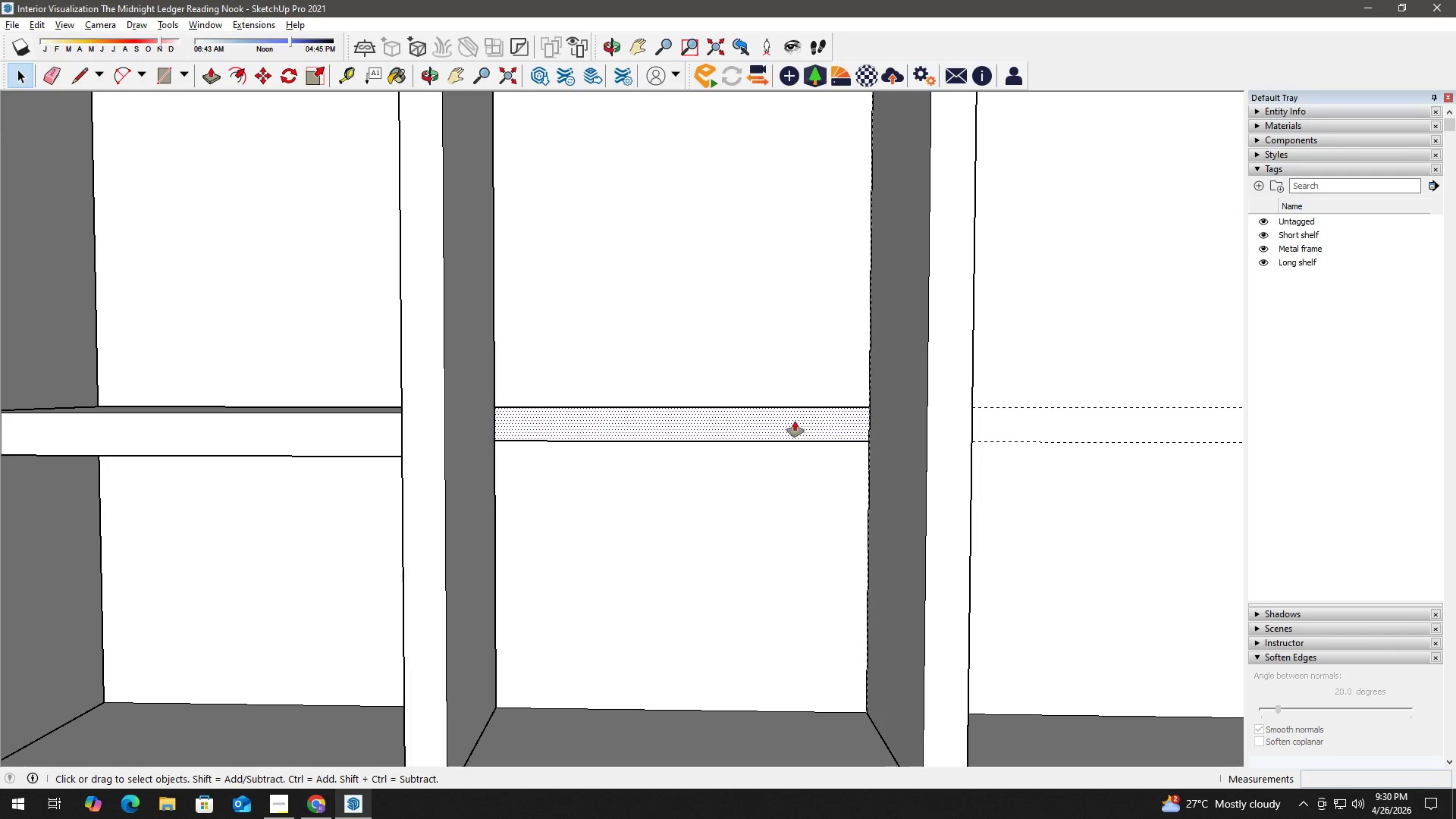 
left_click([795, 421])
 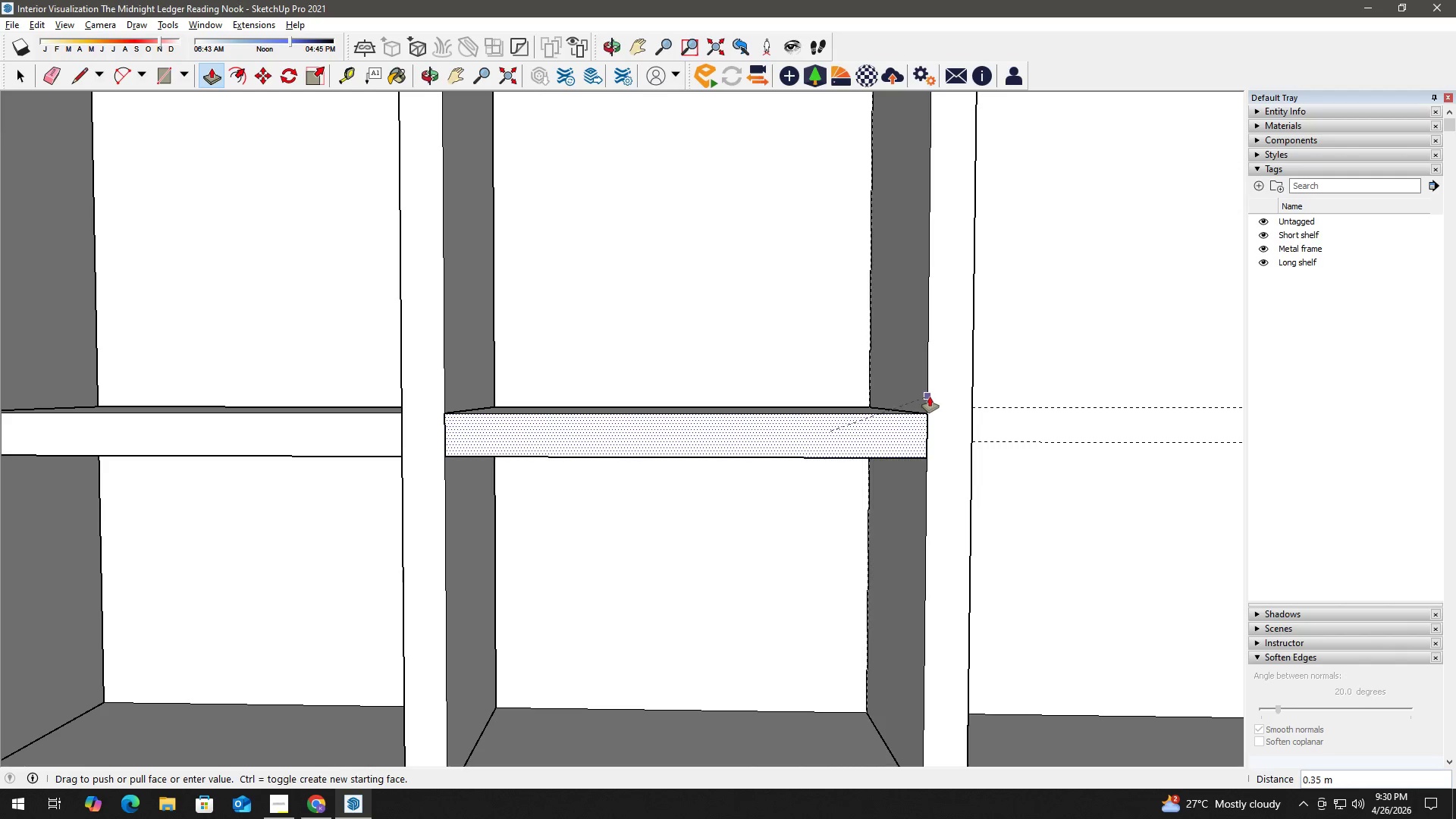 
key(Space)
 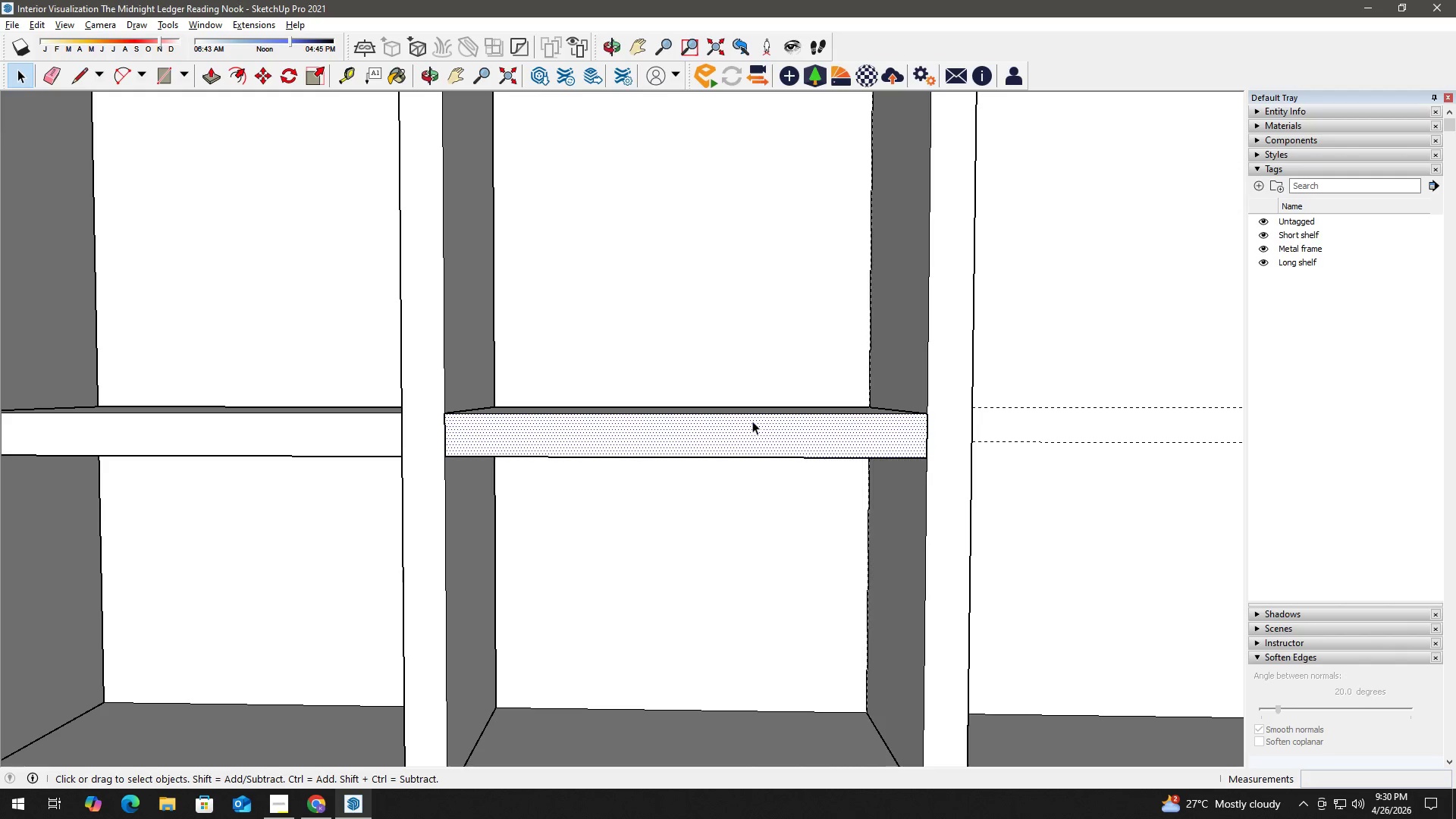 
triple_click([755, 419])
 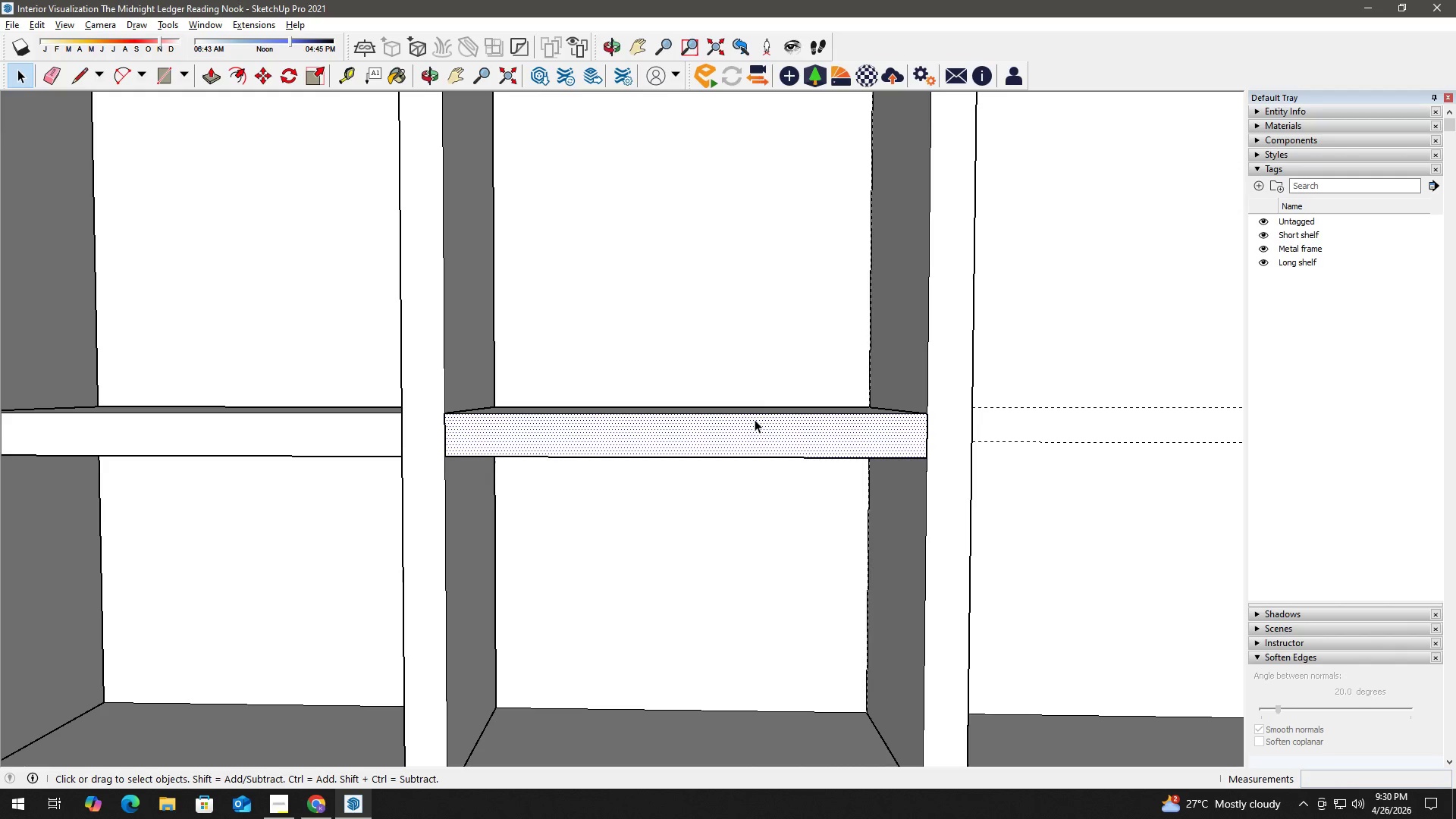 
triple_click([755, 419])
 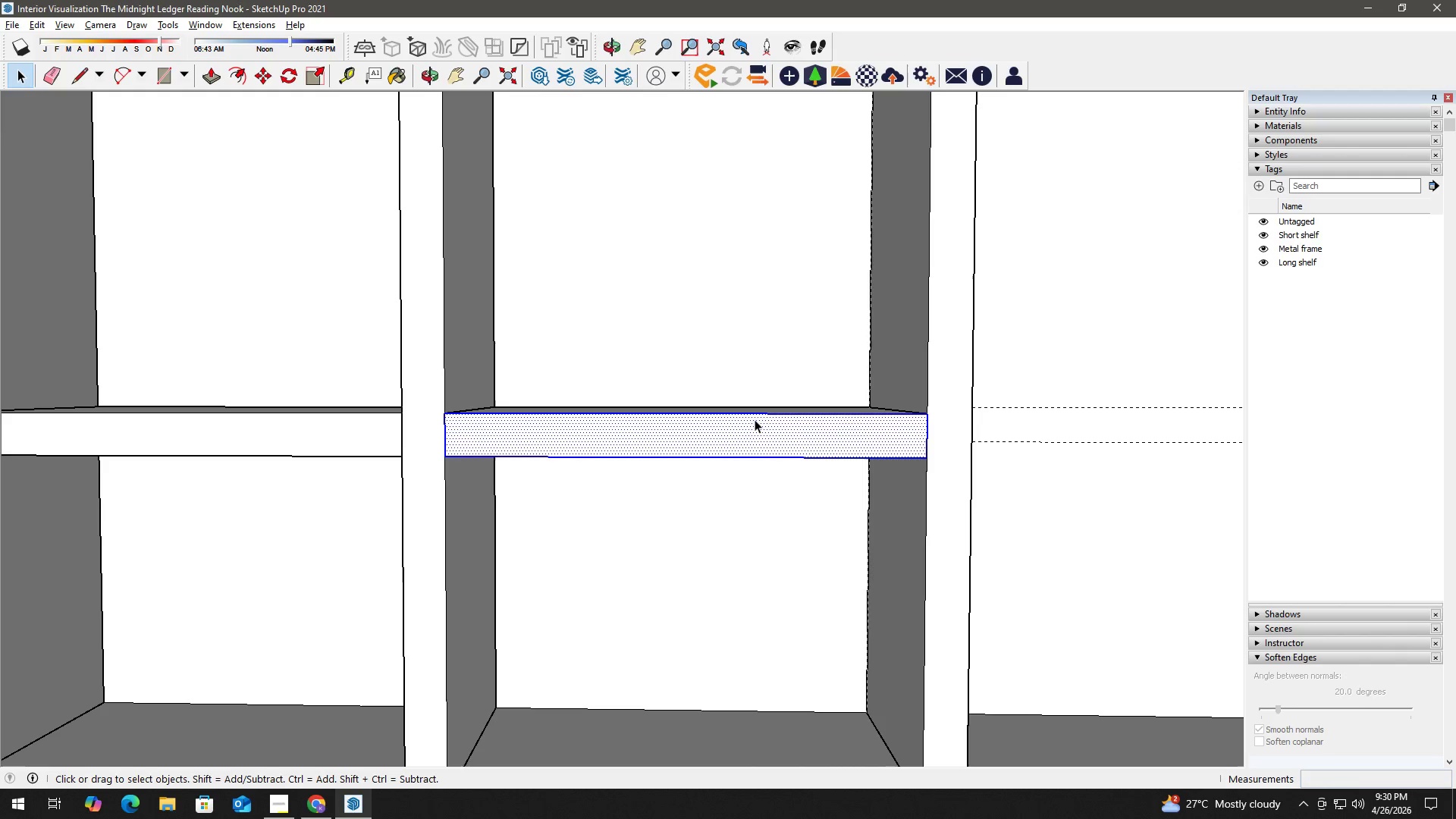 
triple_click([755, 419])
 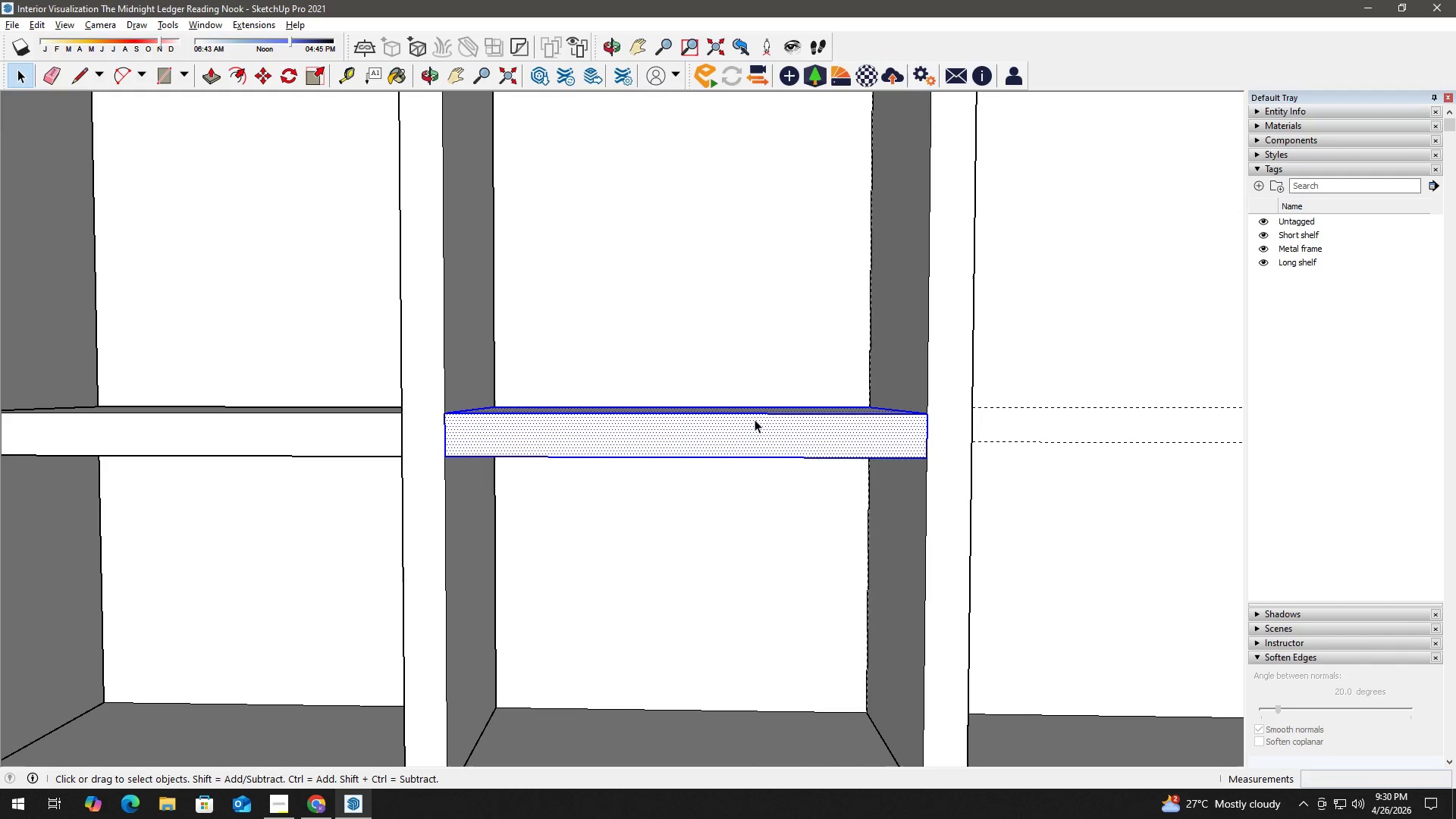 
right_click([755, 419])
 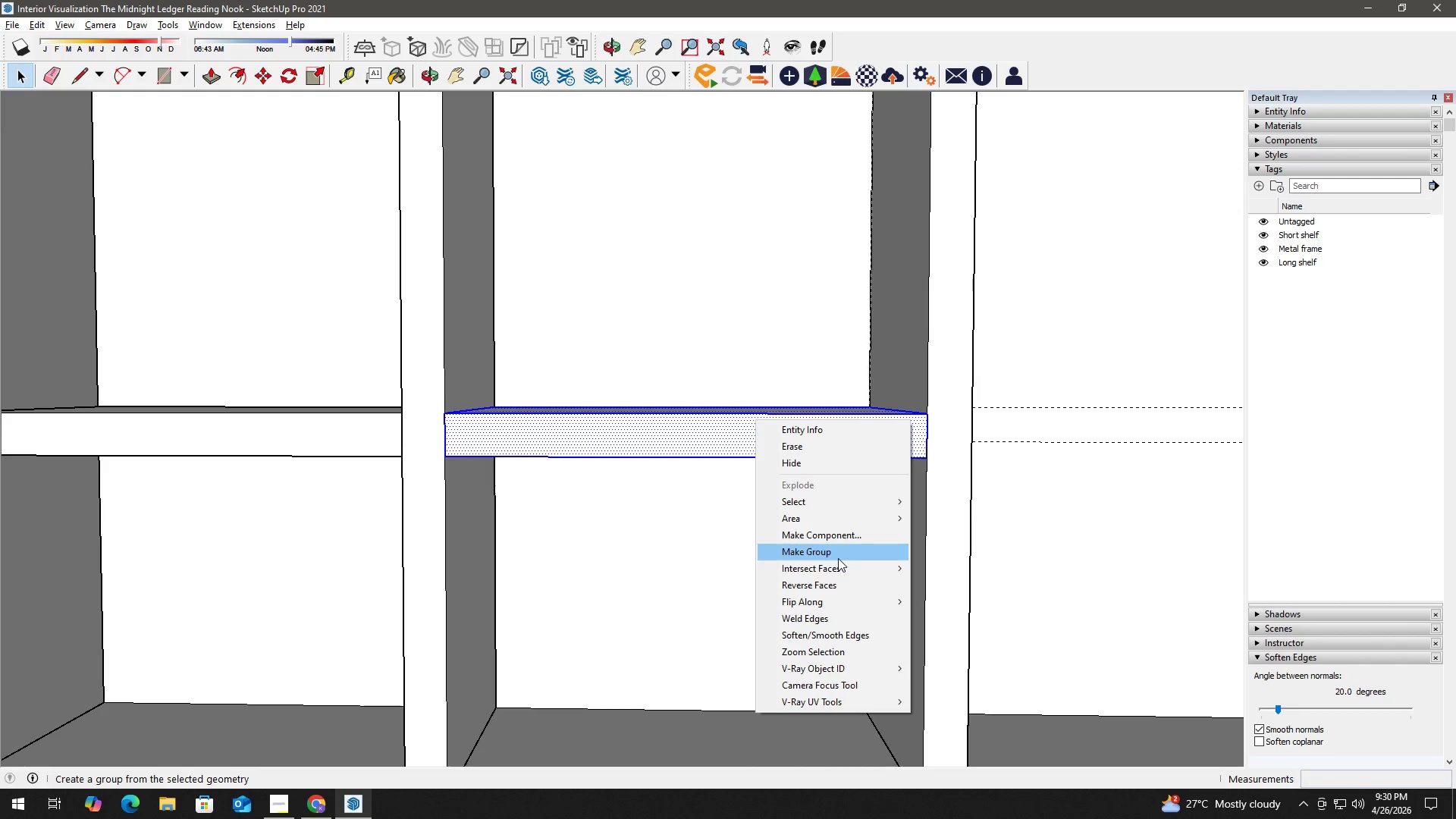 
left_click([840, 556])
 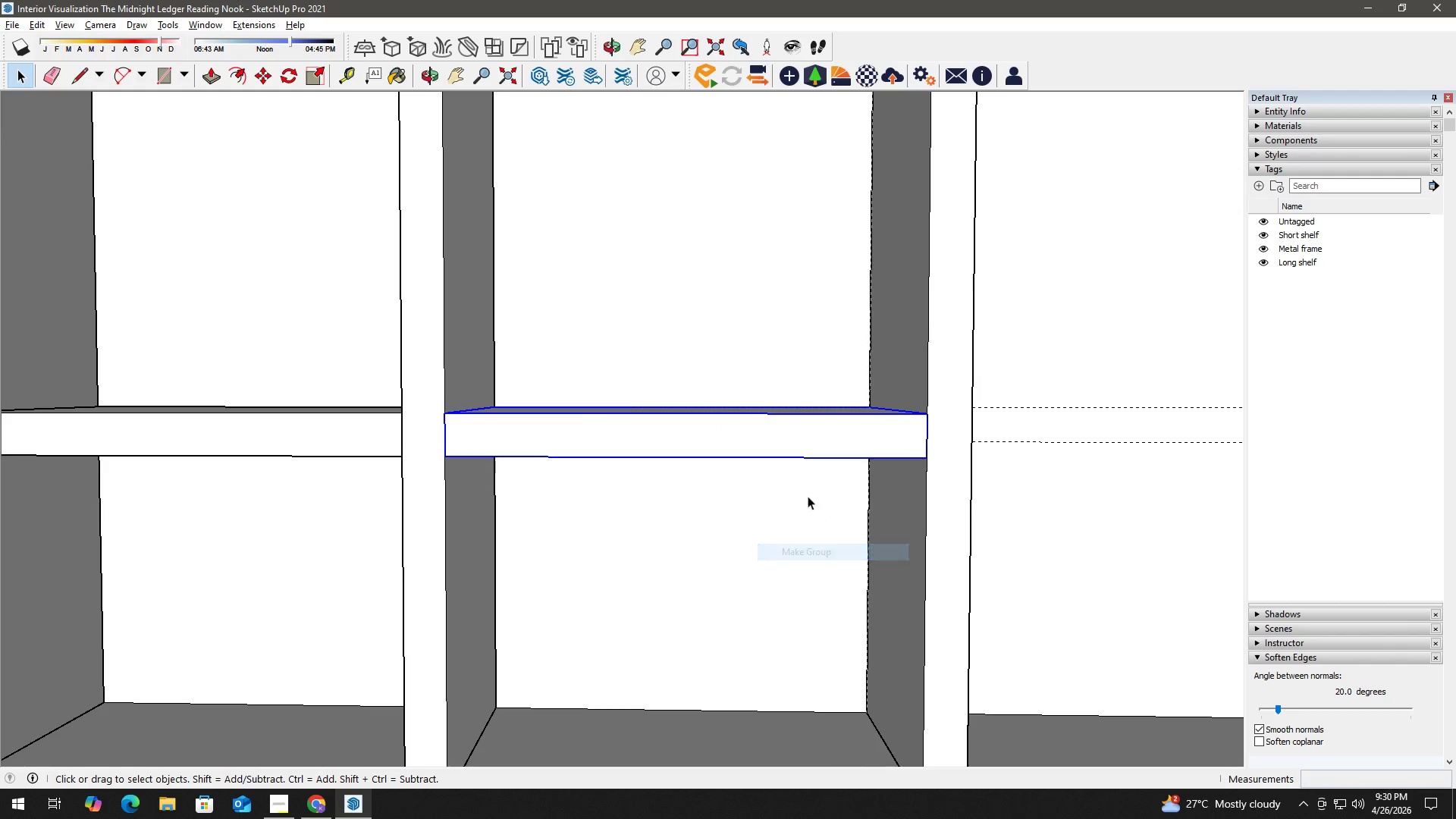 
key(H)
 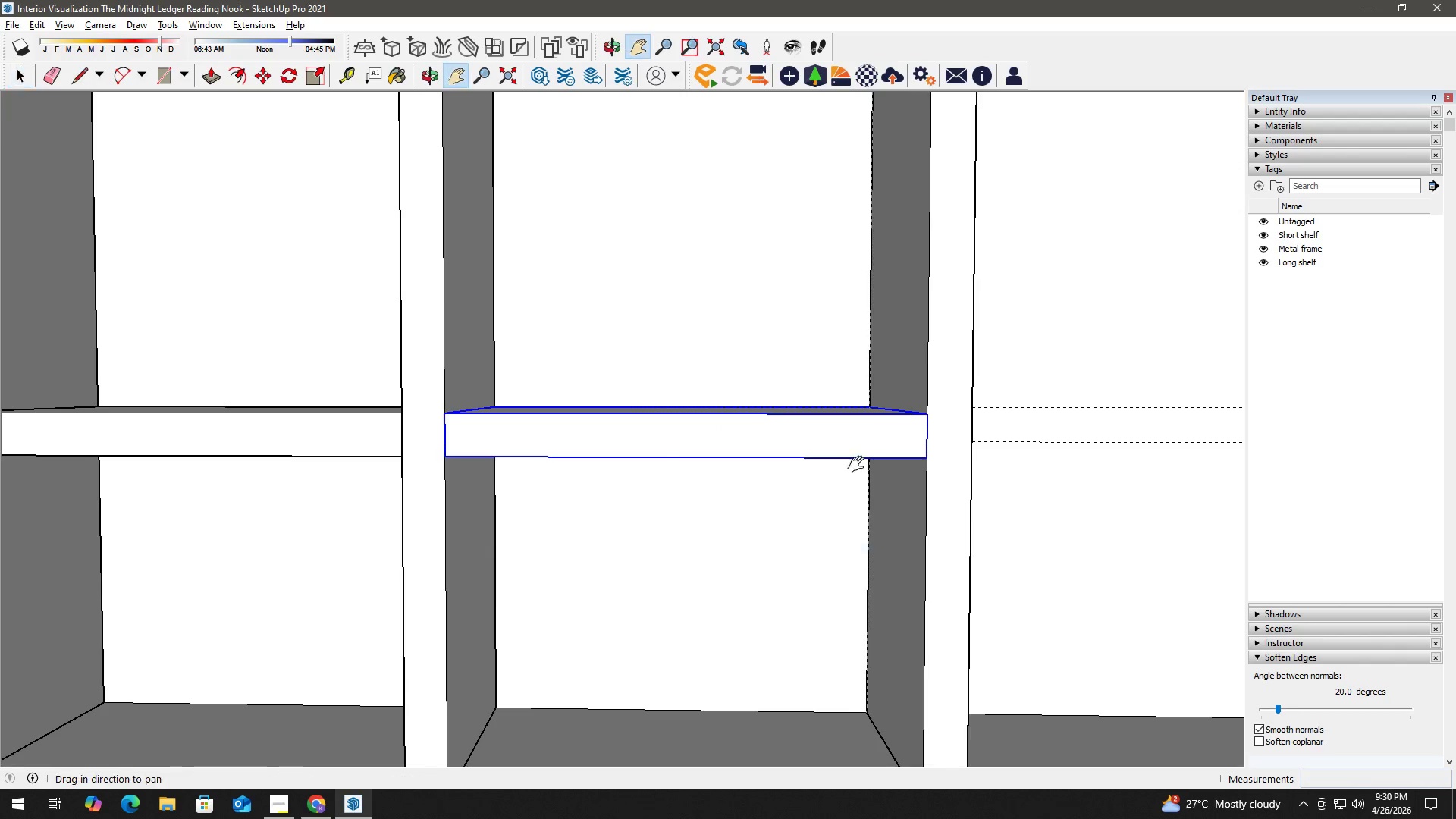 
left_click_drag(start_coordinate=[860, 464], to_coordinate=[408, 438])
 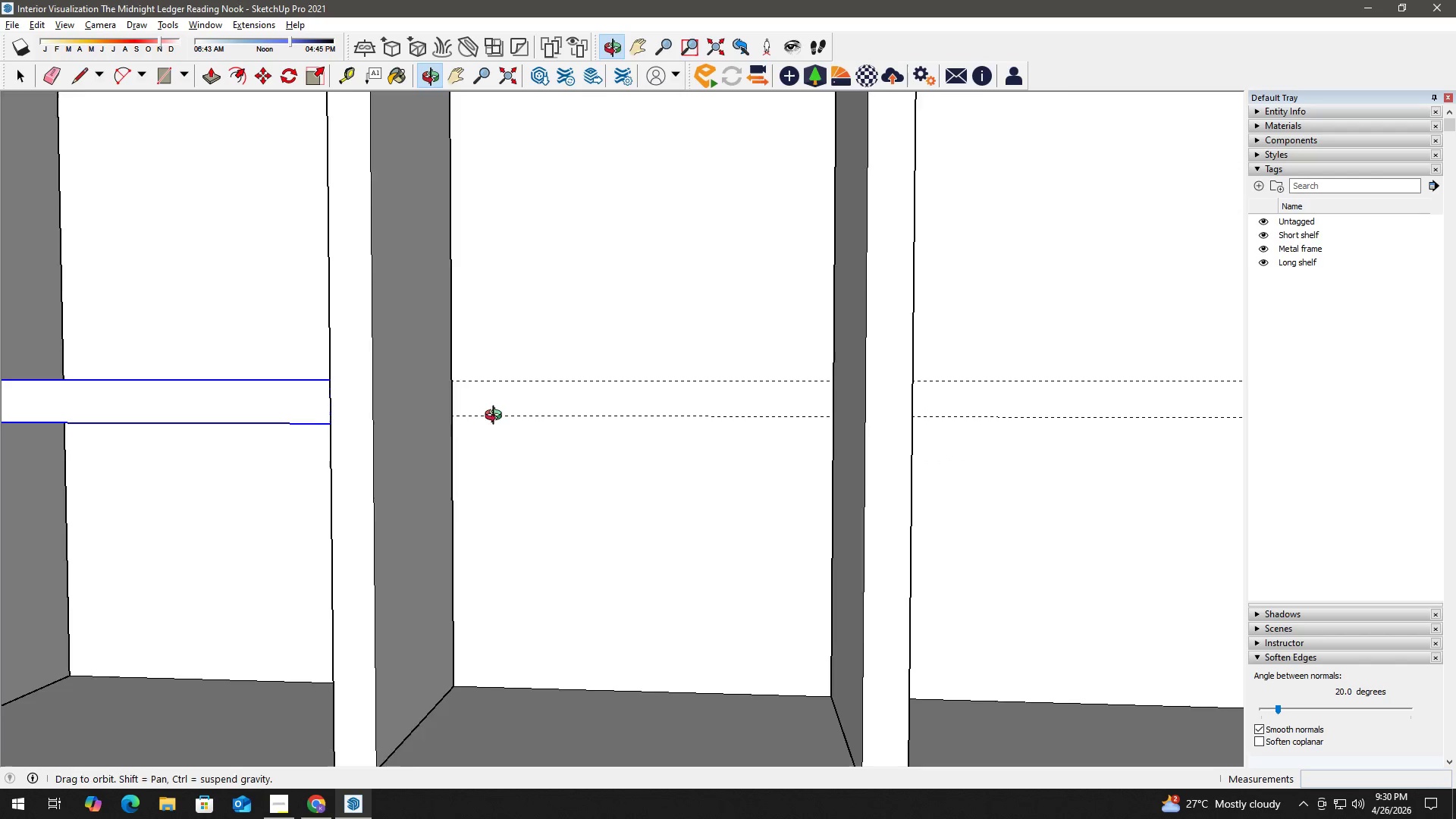 
key(Space)
 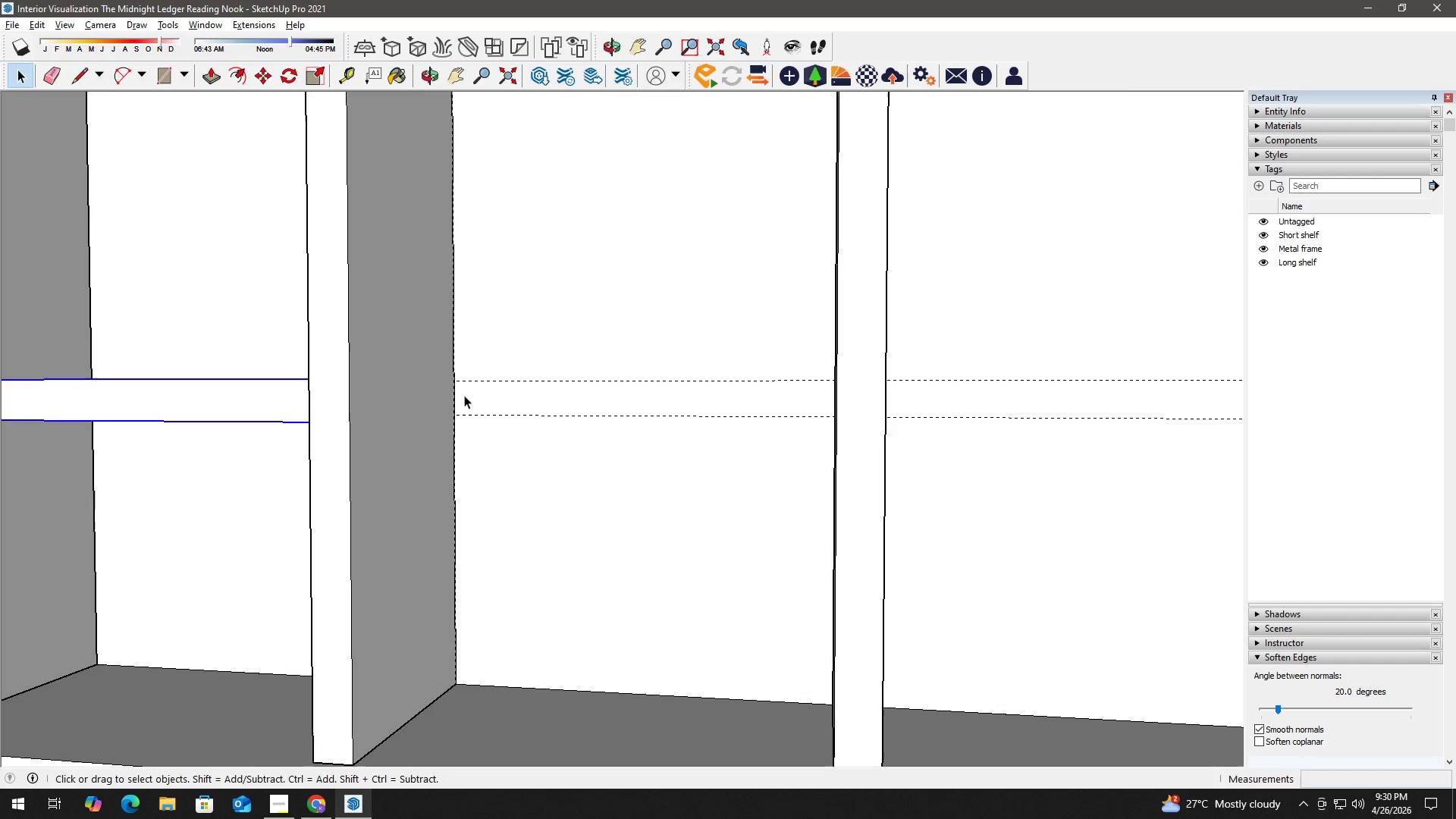 
key(R)
 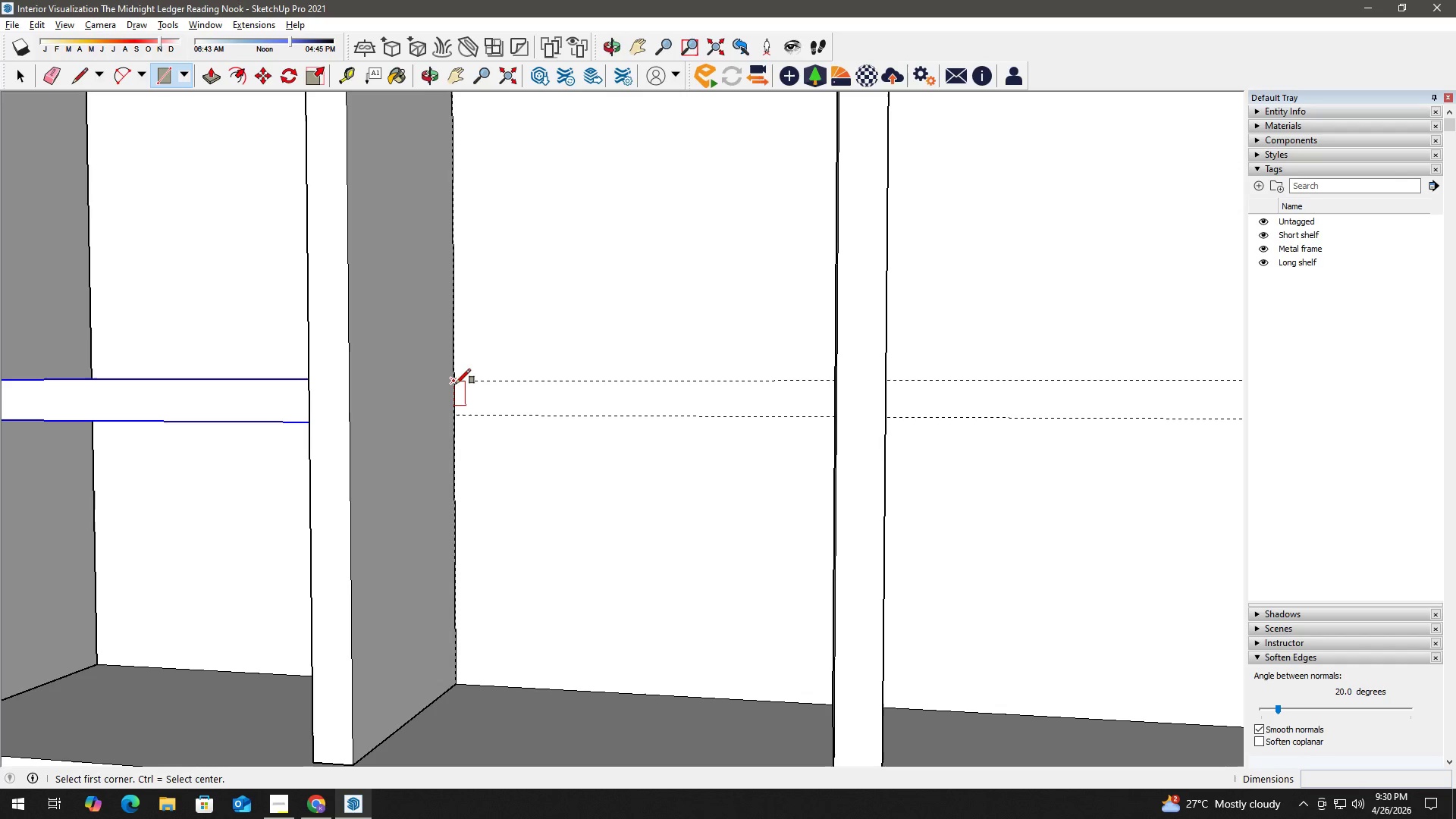 
left_click([456, 383])
 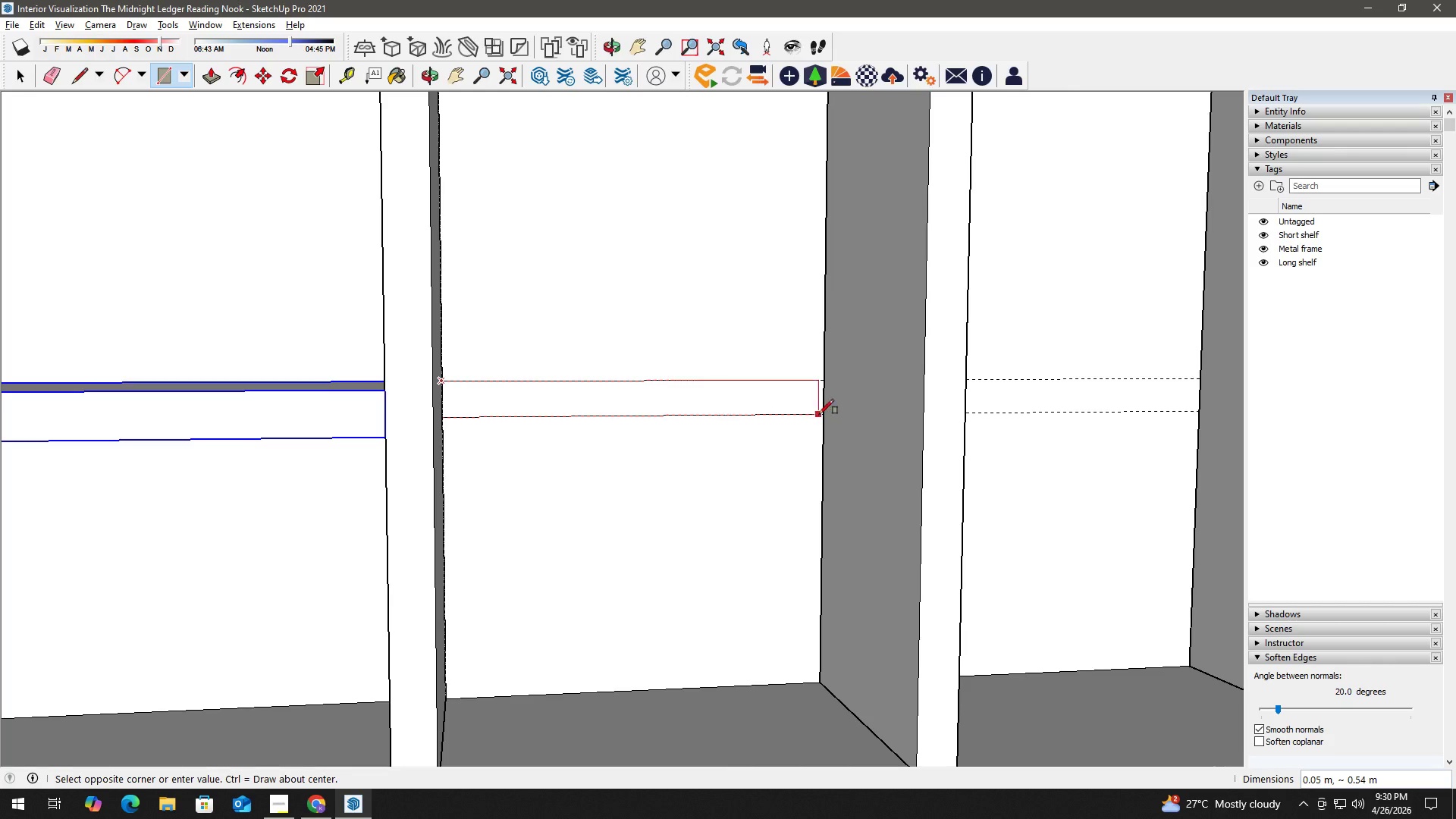 
left_click([823, 414])
 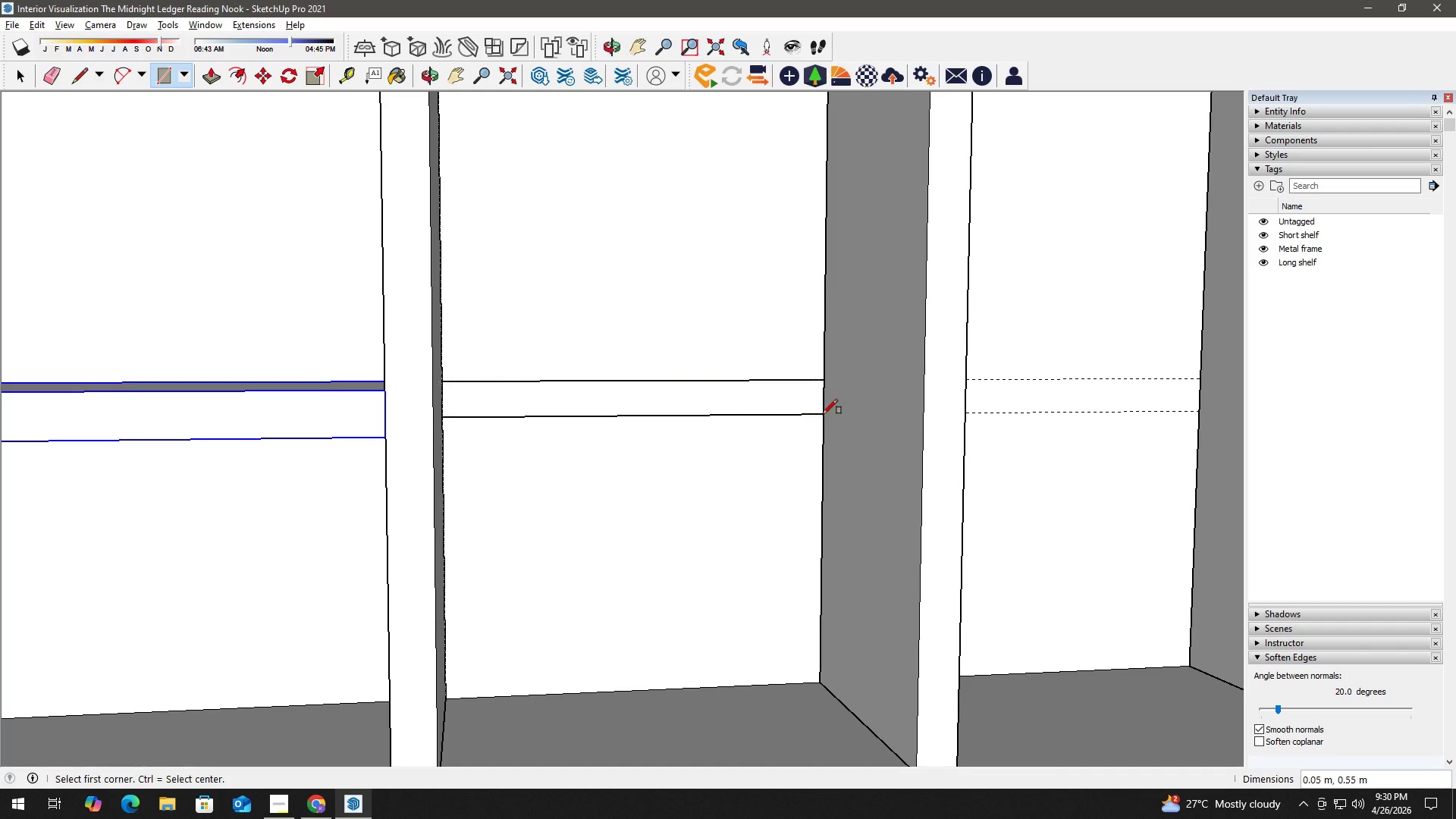 
key(Space)
 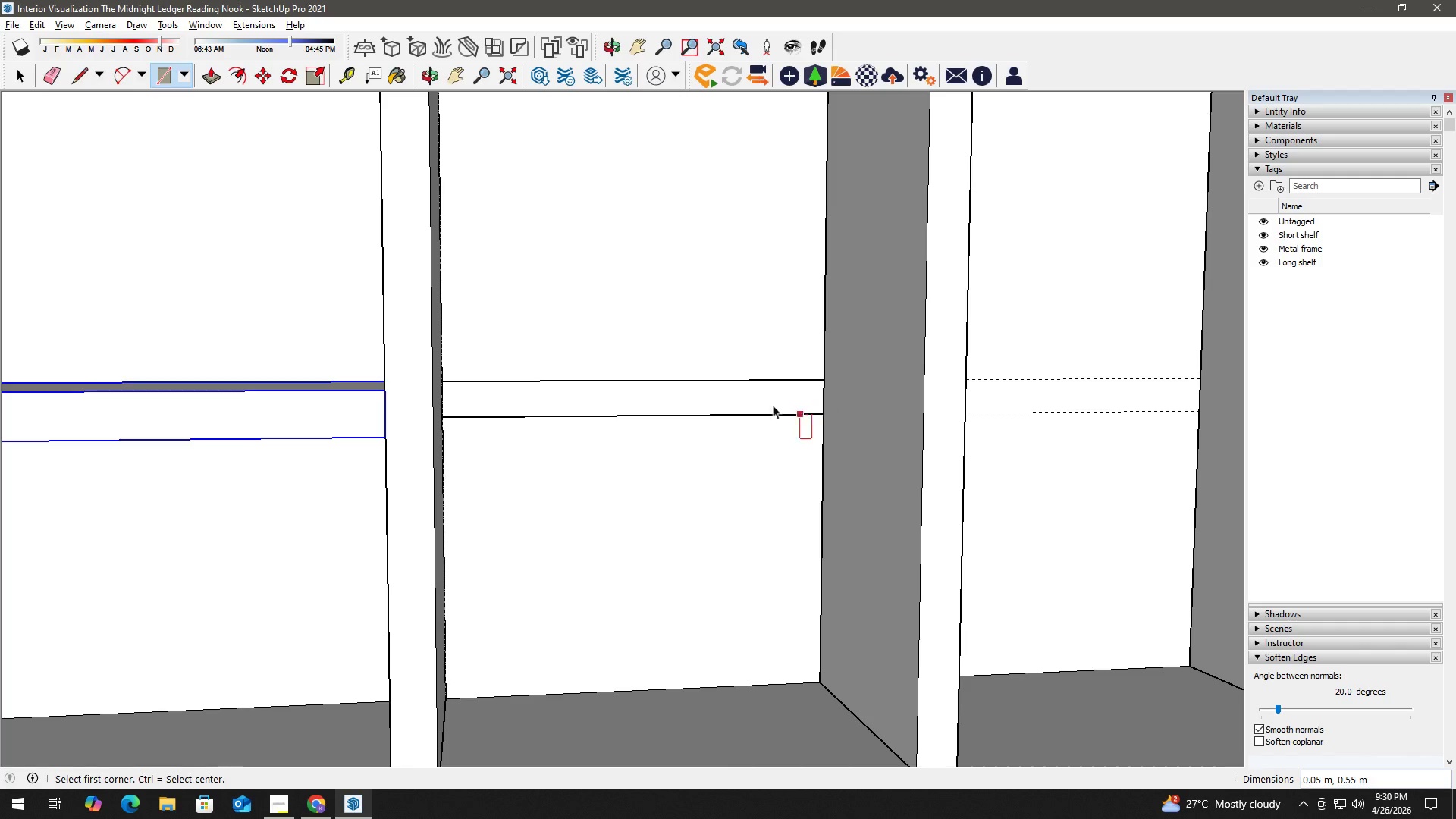 
double_click([740, 396])
 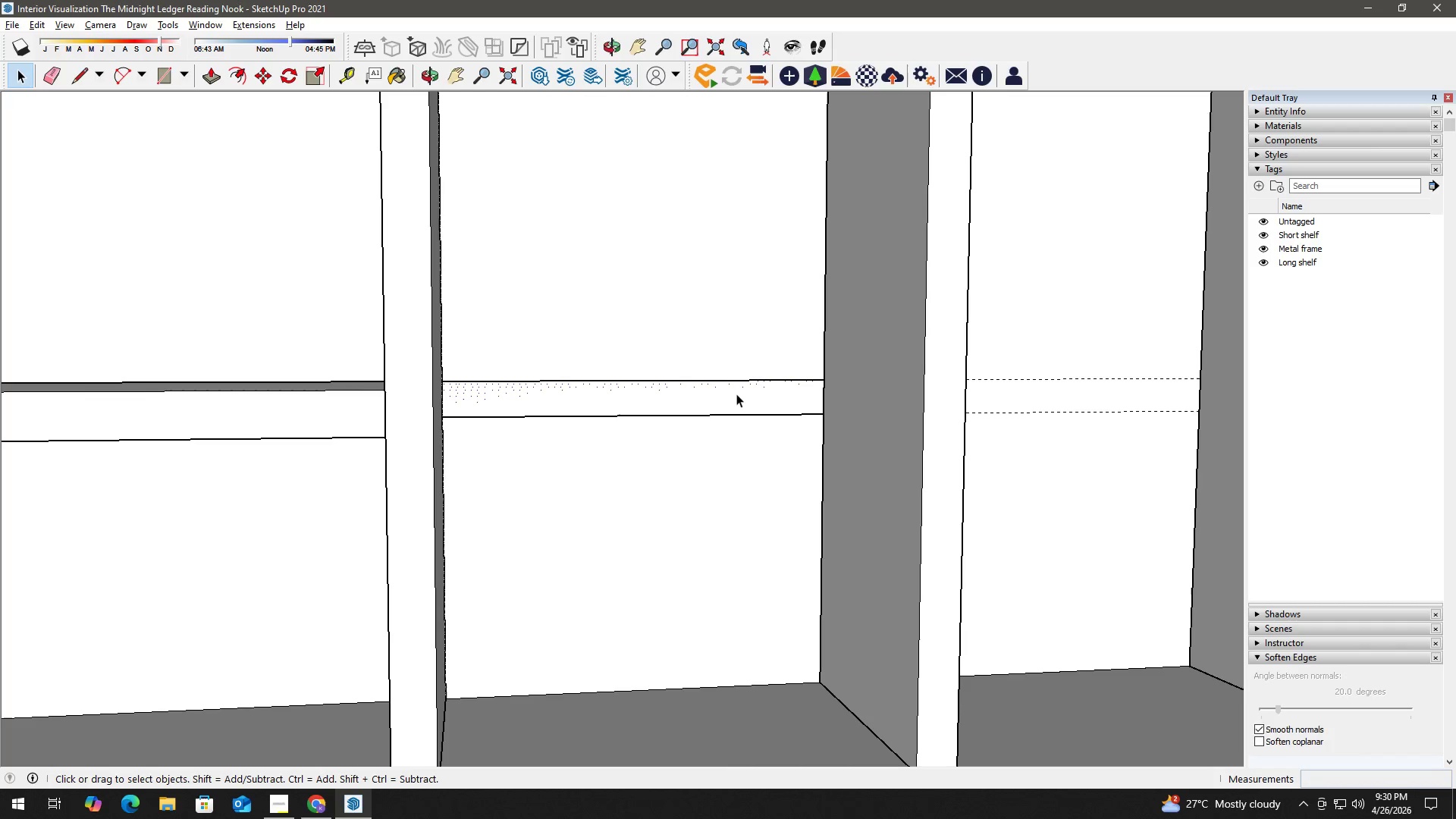 
key(P)
 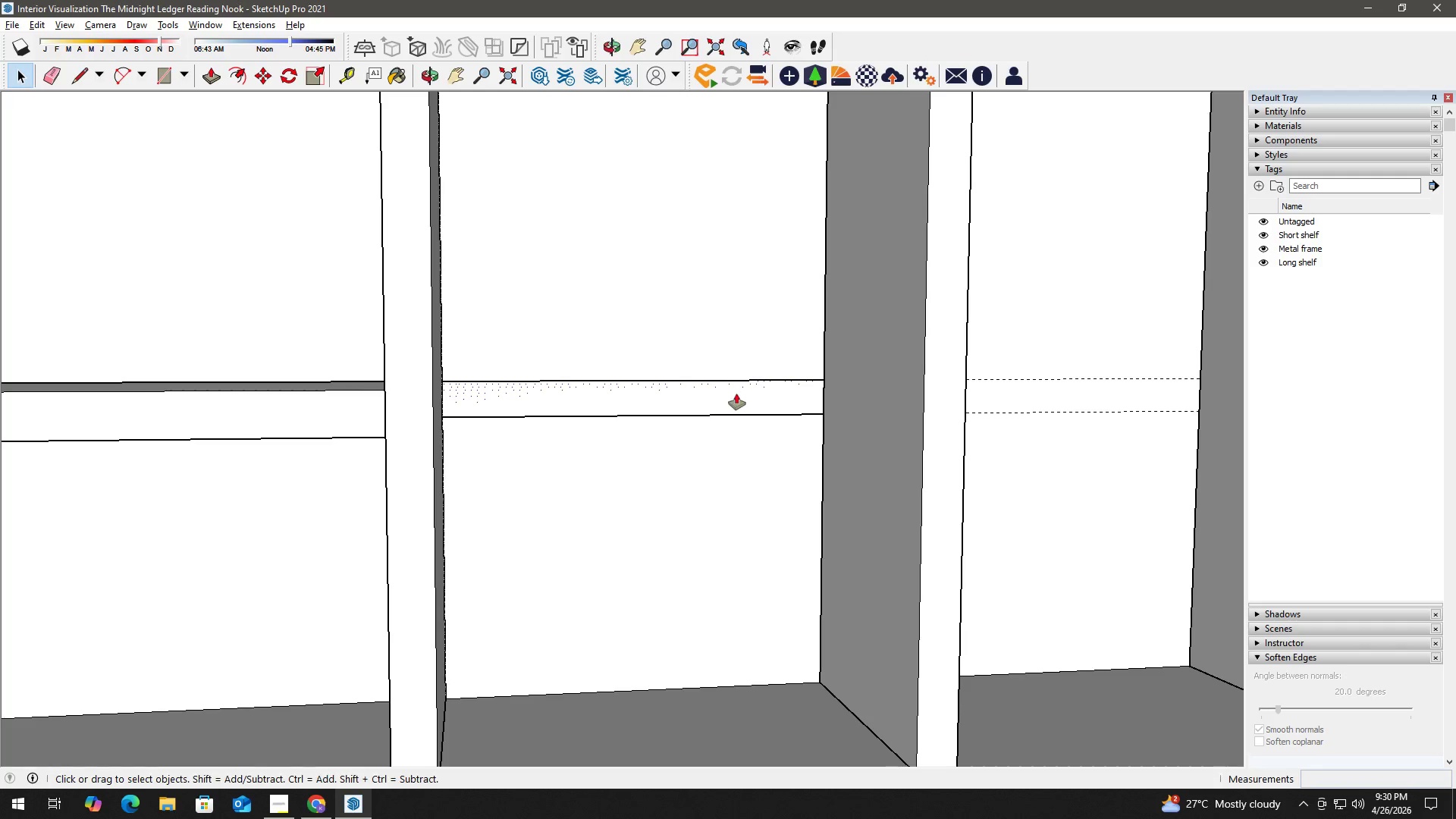 
left_click([736, 394])
 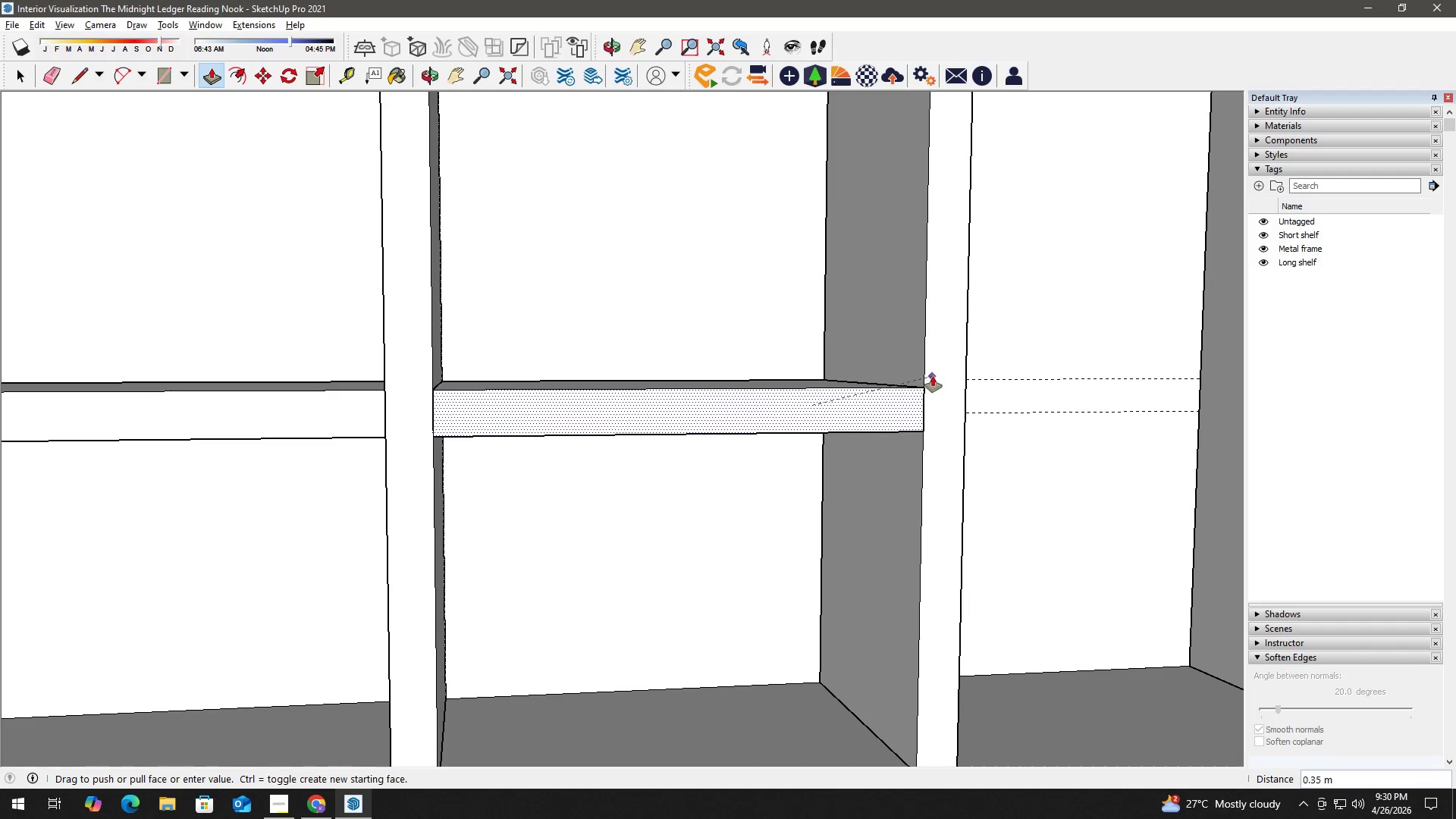 
left_click([932, 372])
 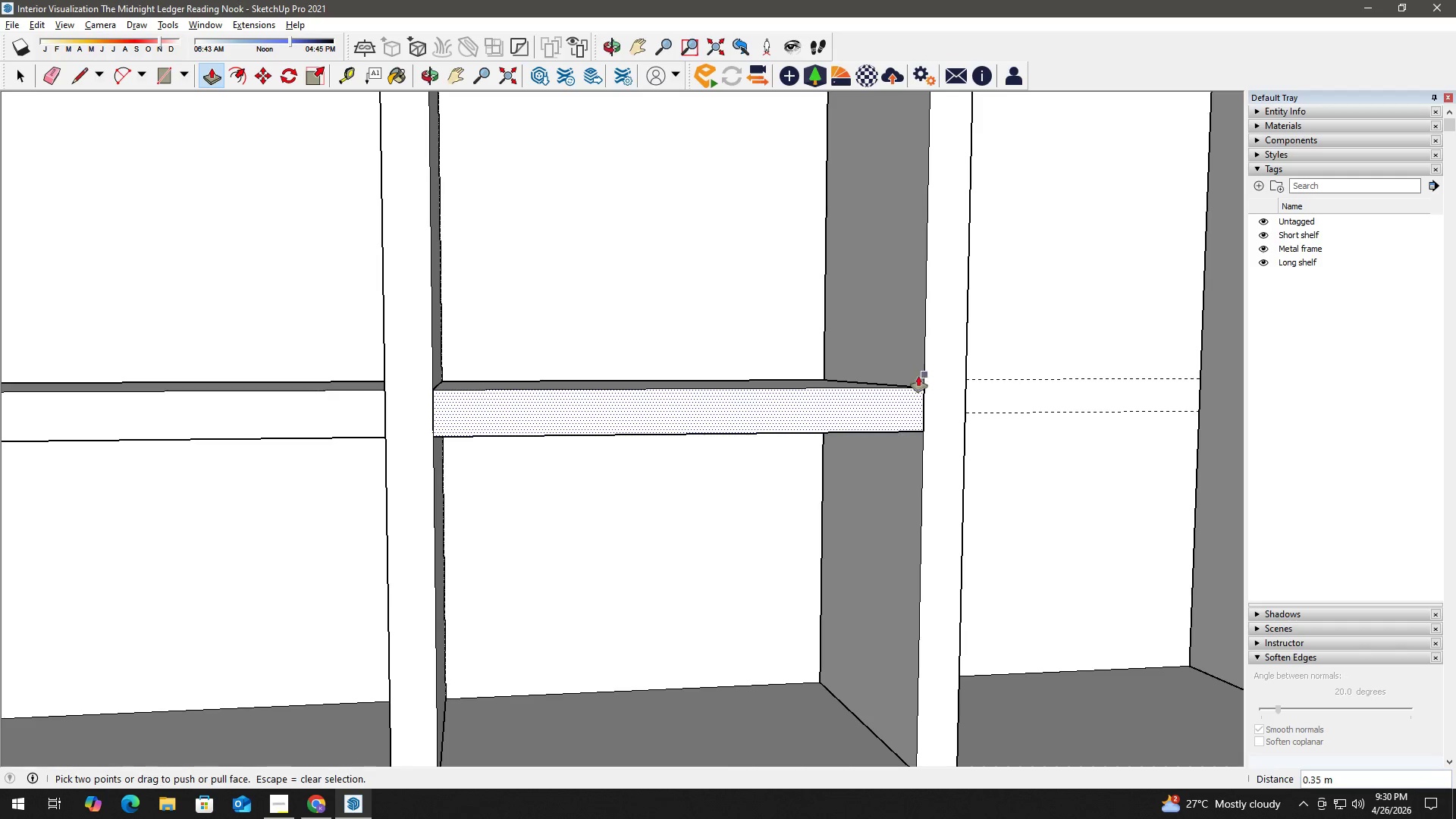 
key(Space)
 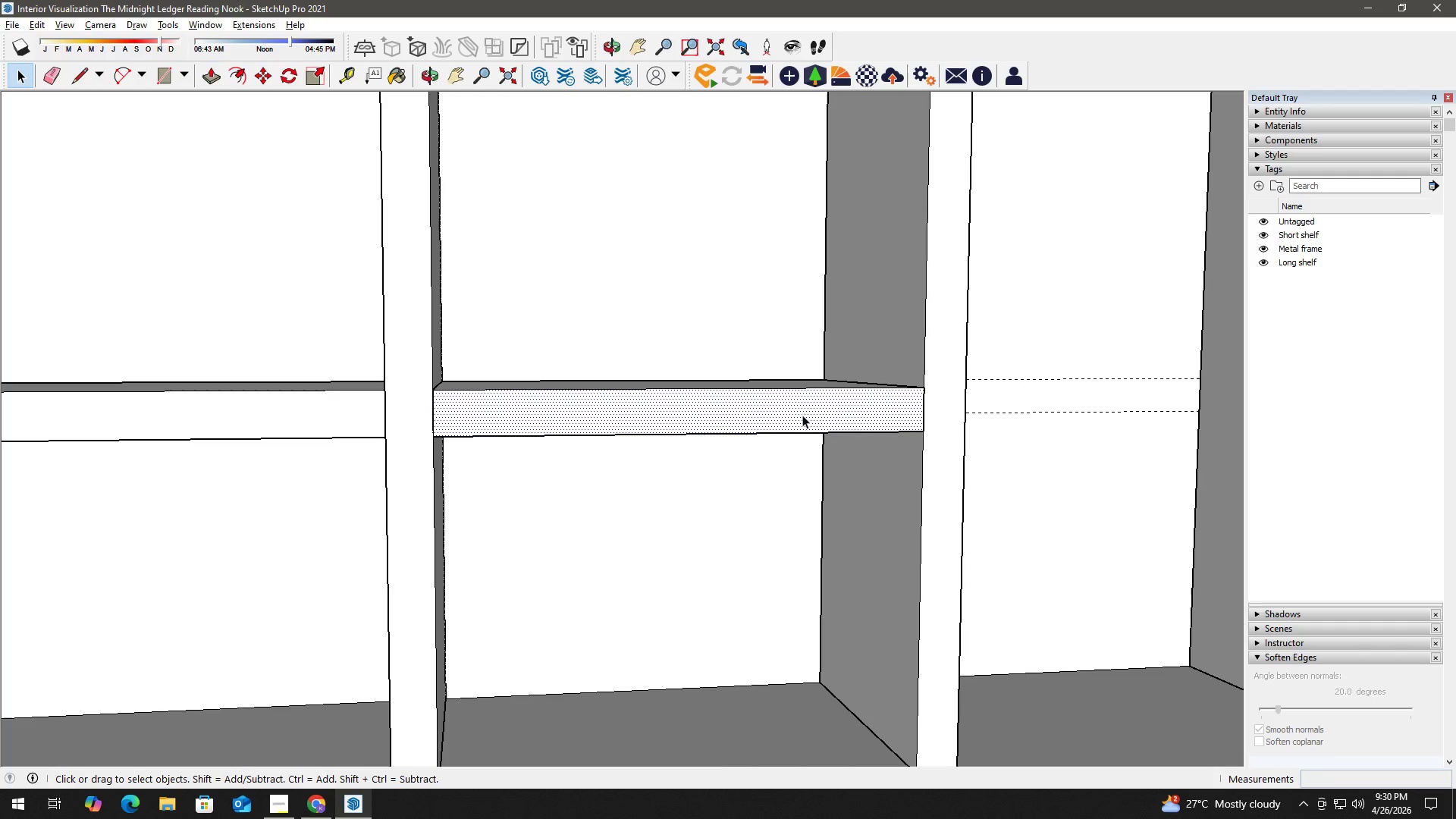 
double_click([801, 415])
 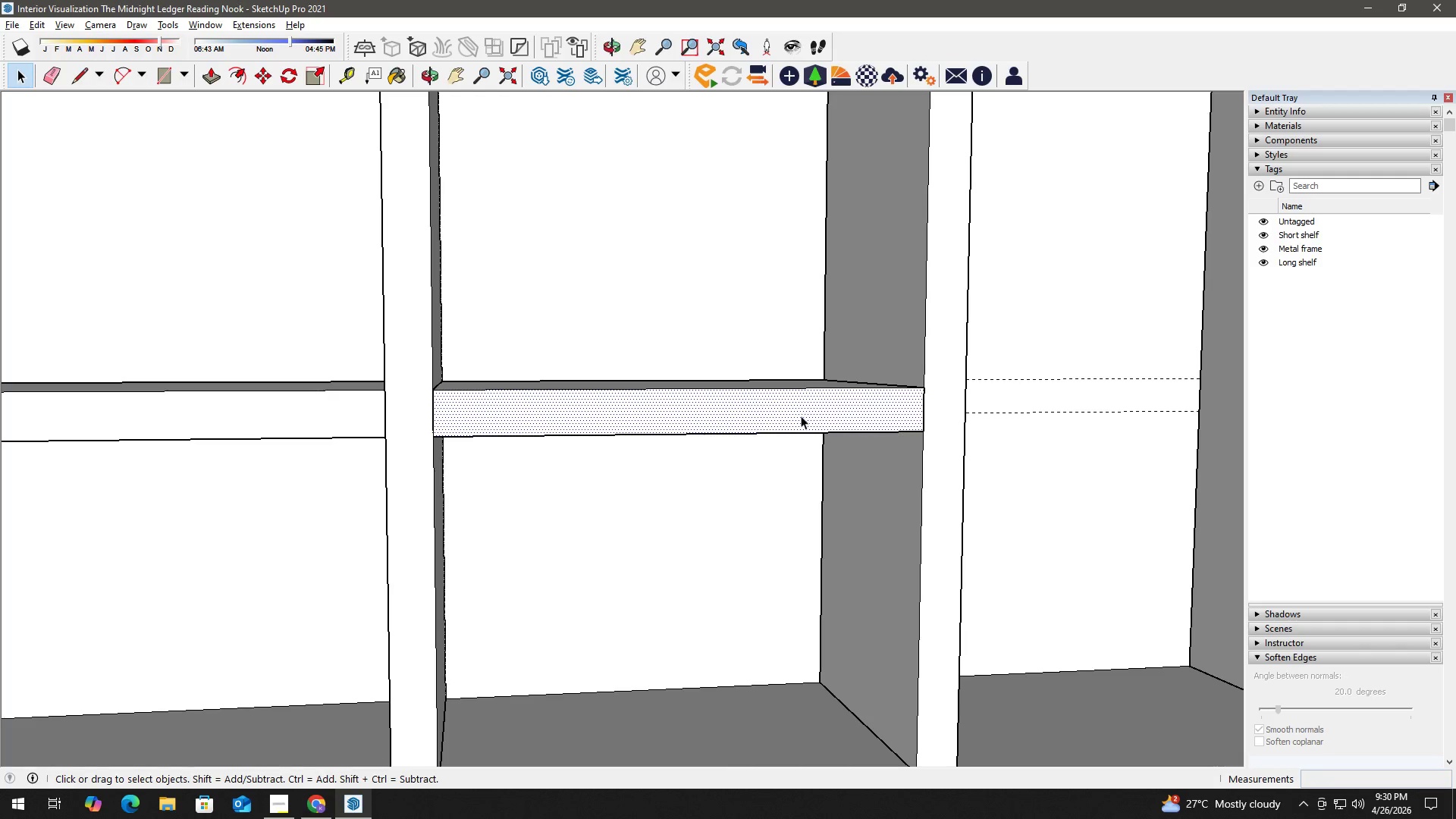 
triple_click([801, 416])
 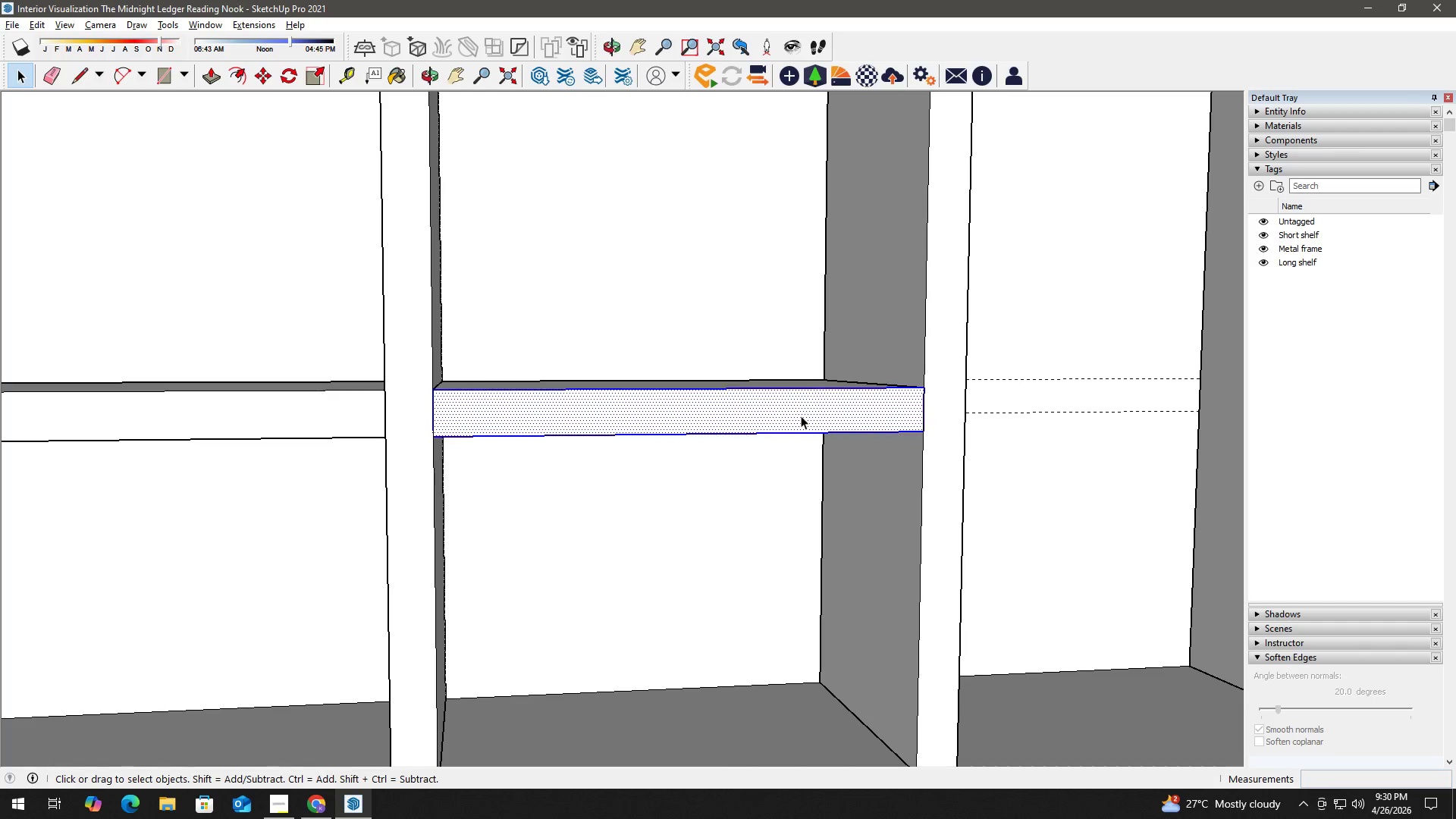 
triple_click([801, 416])
 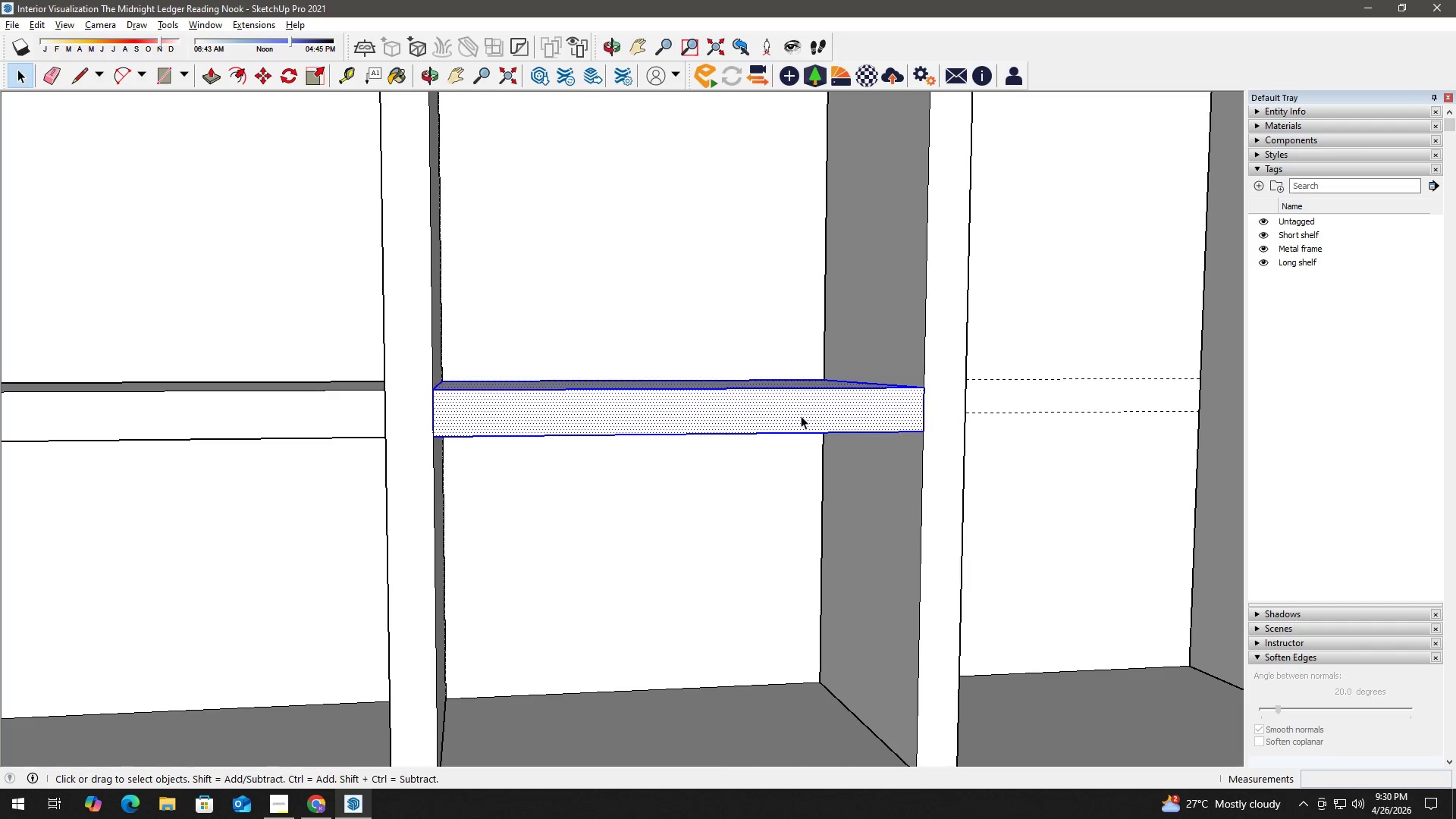 
right_click([802, 416])
 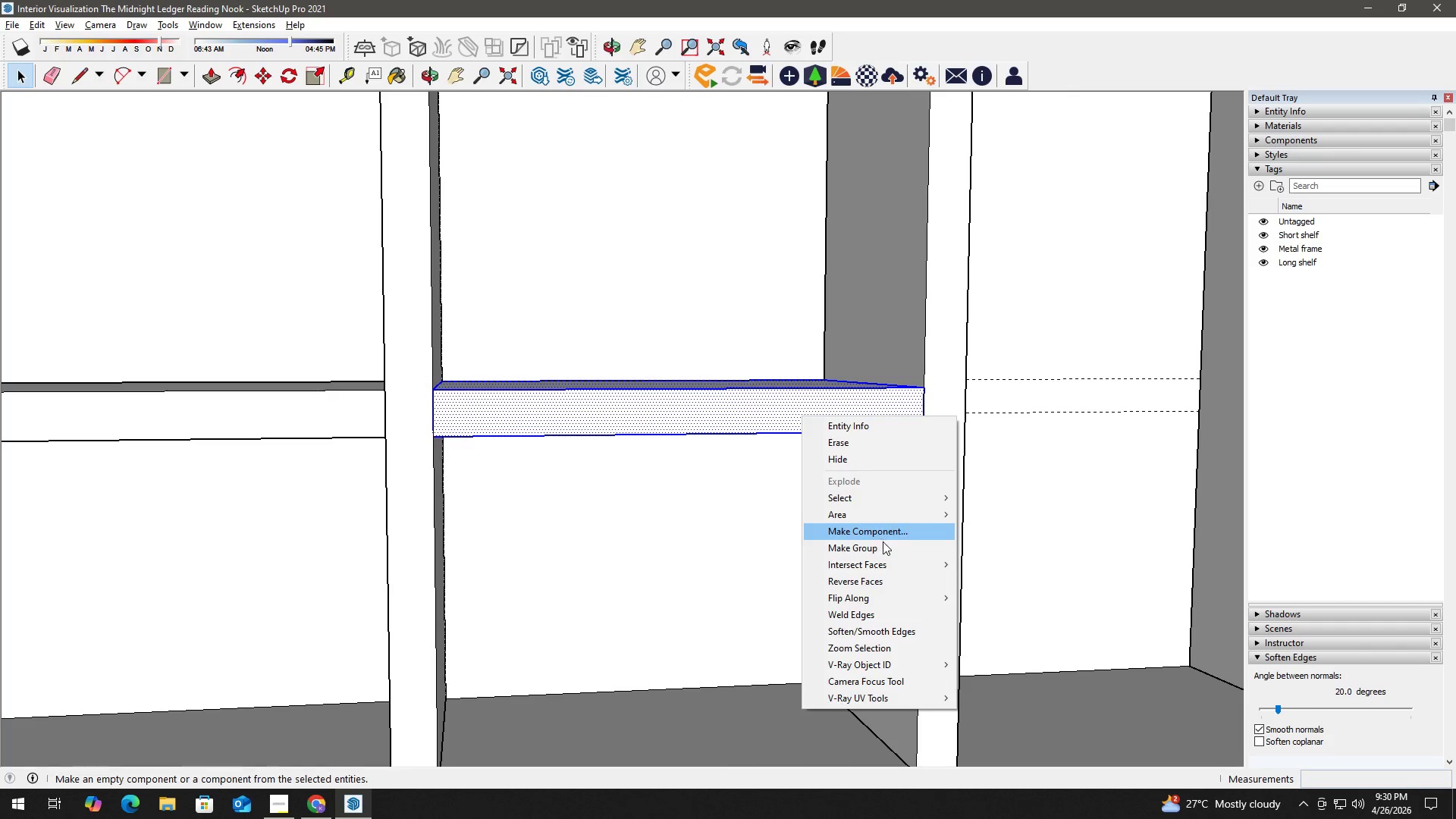 
left_click([883, 544])
 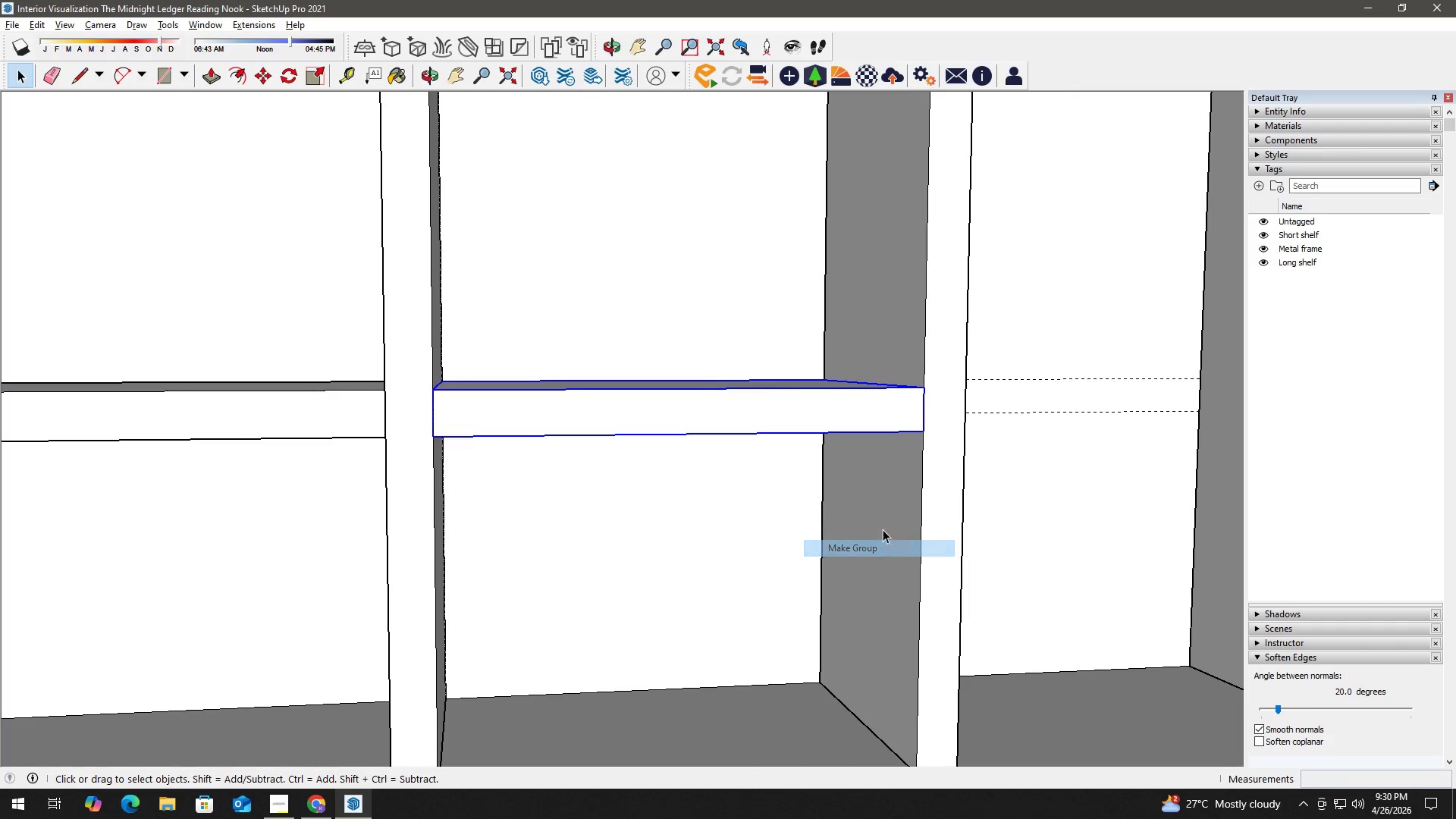 
key(Space)
 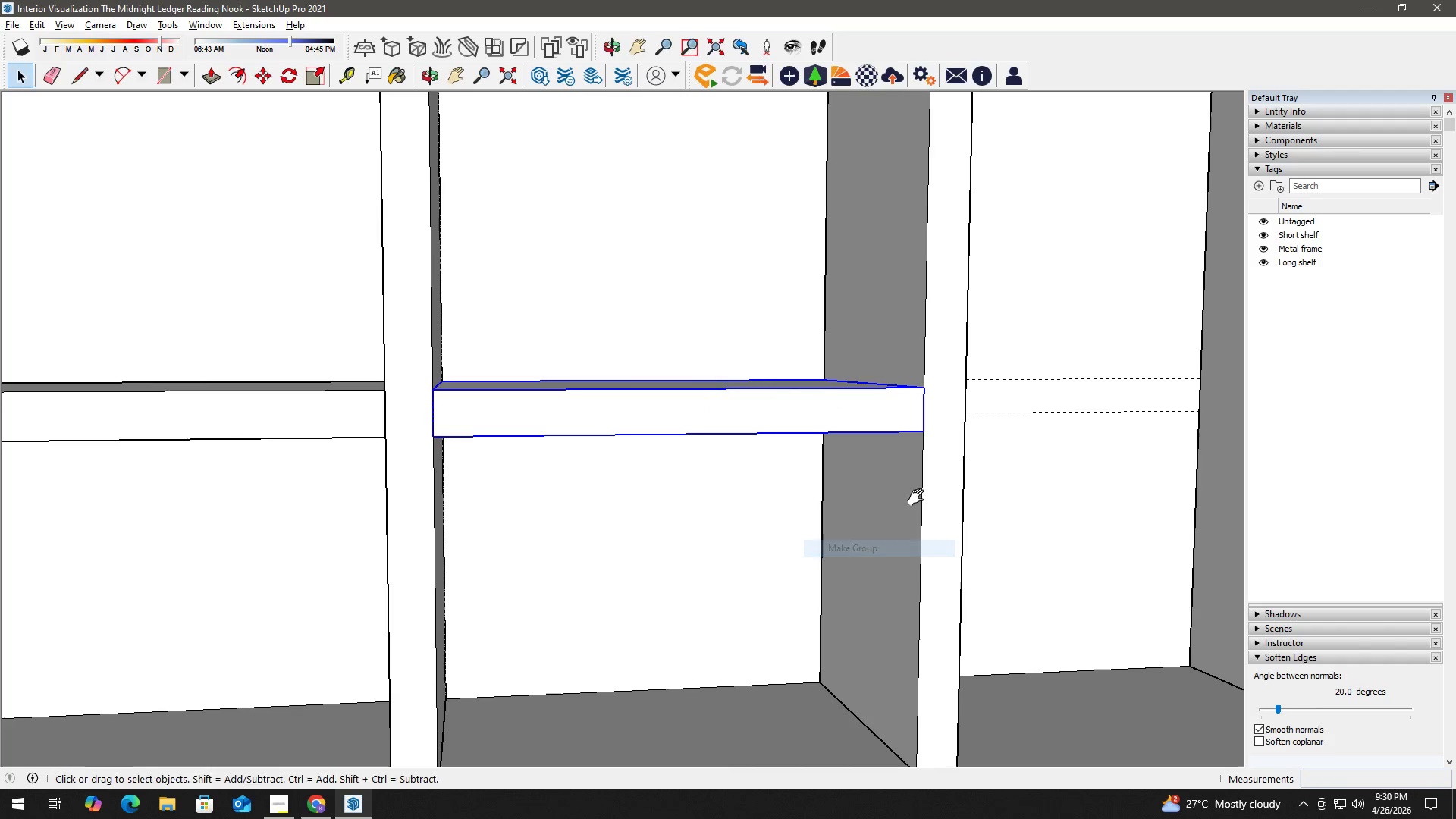 
key(H)
 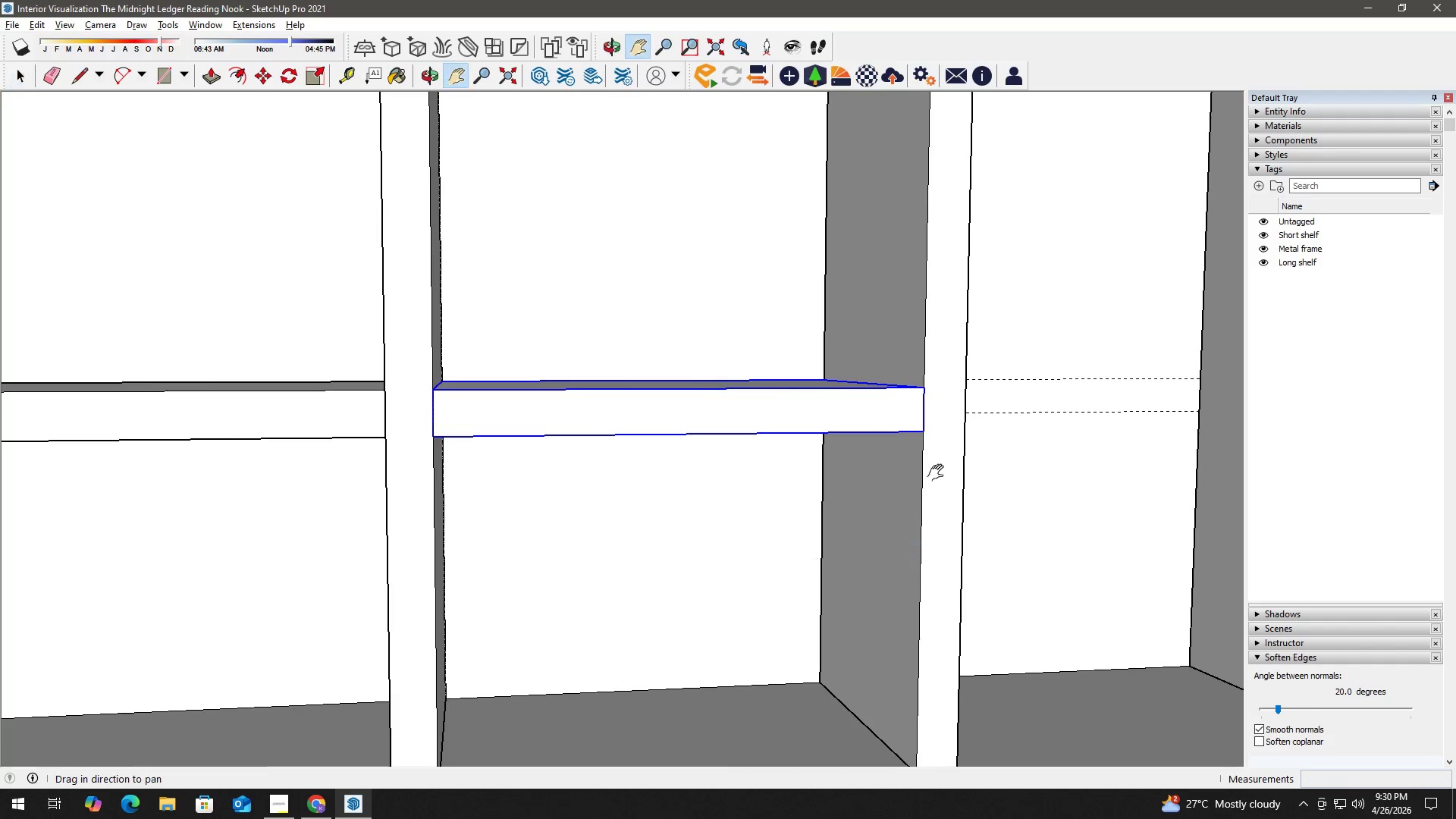 
left_click_drag(start_coordinate=[942, 474], to_coordinate=[386, 465])
 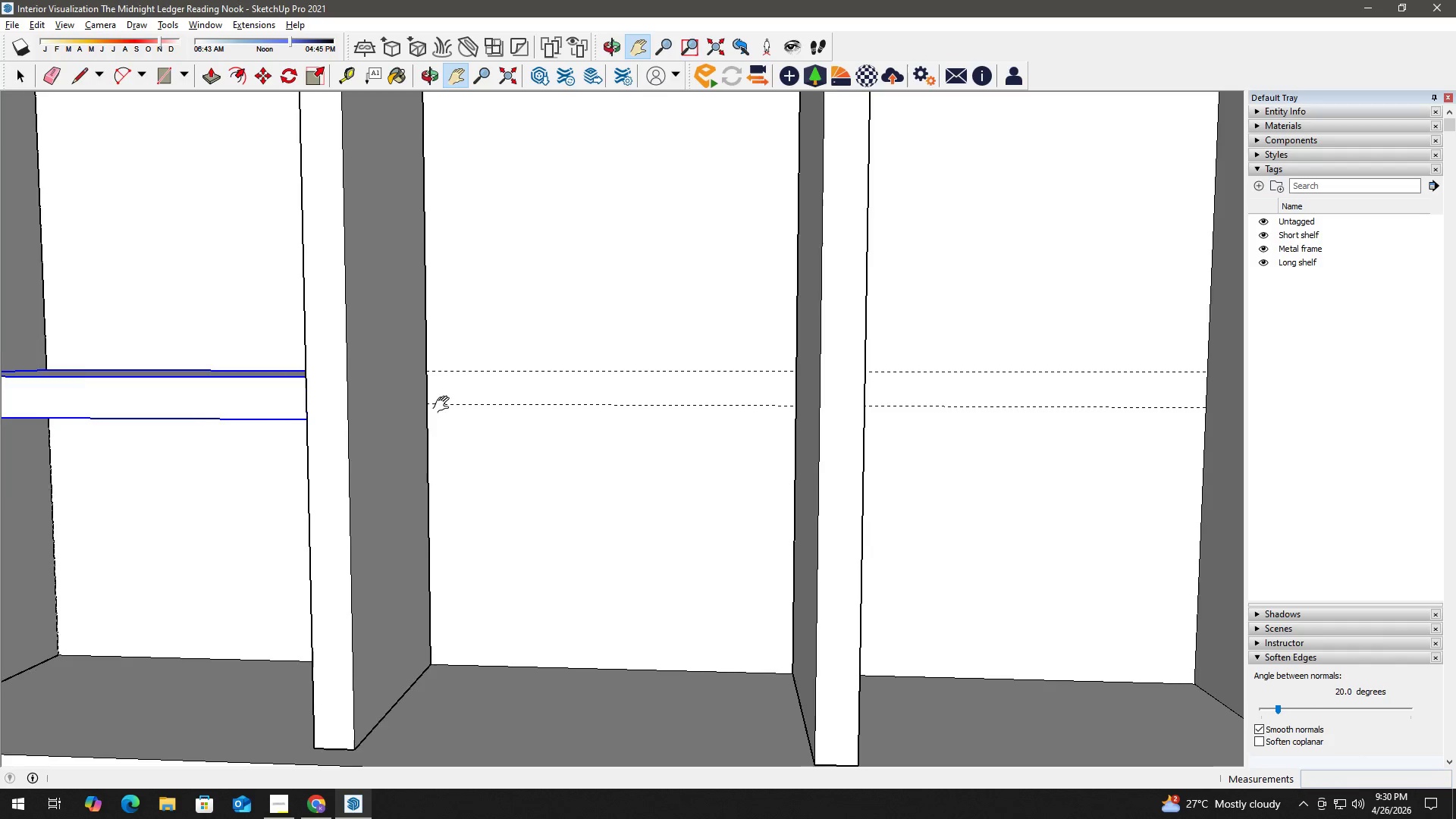 
key(Space)
 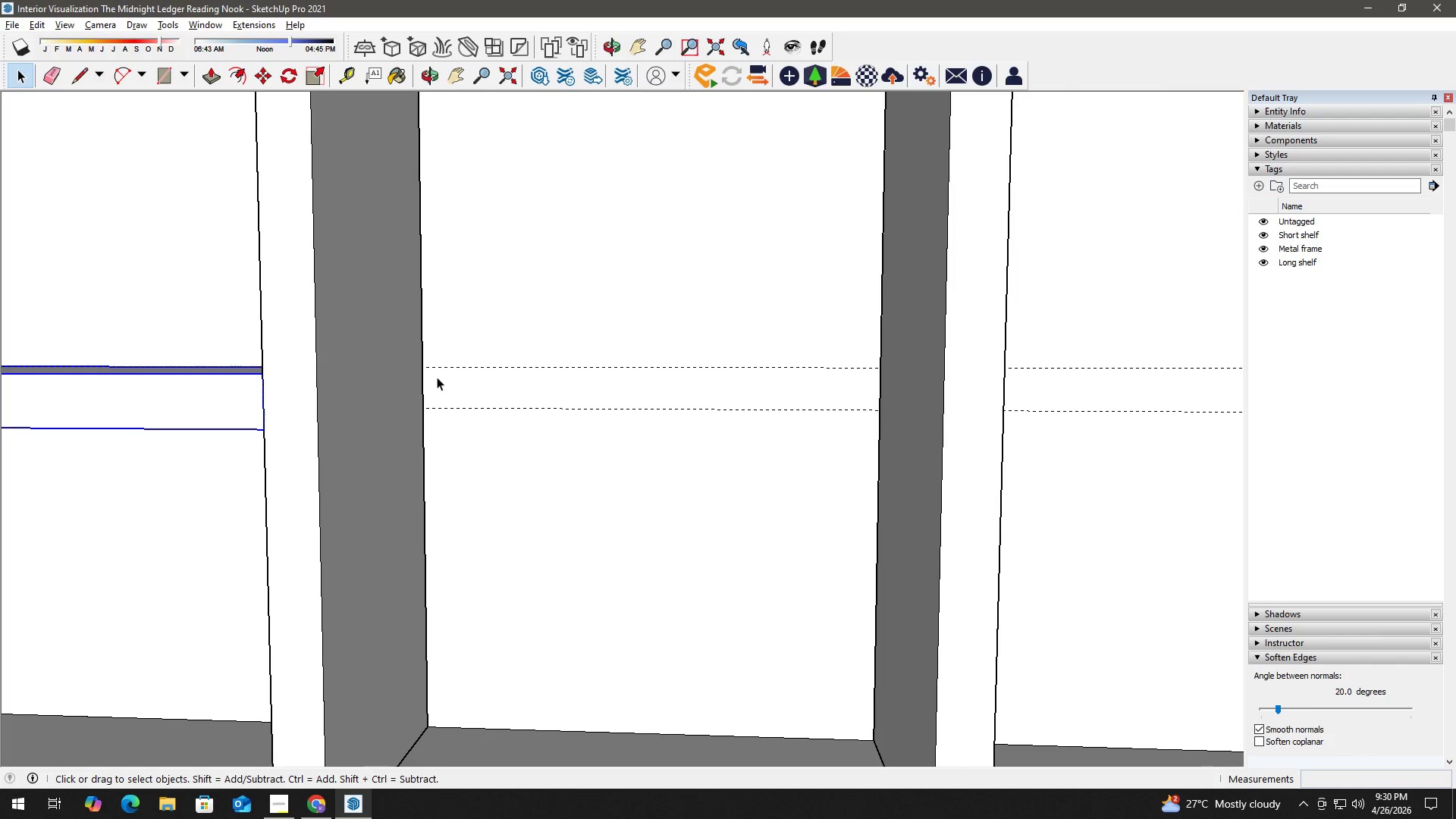 
key(R)
 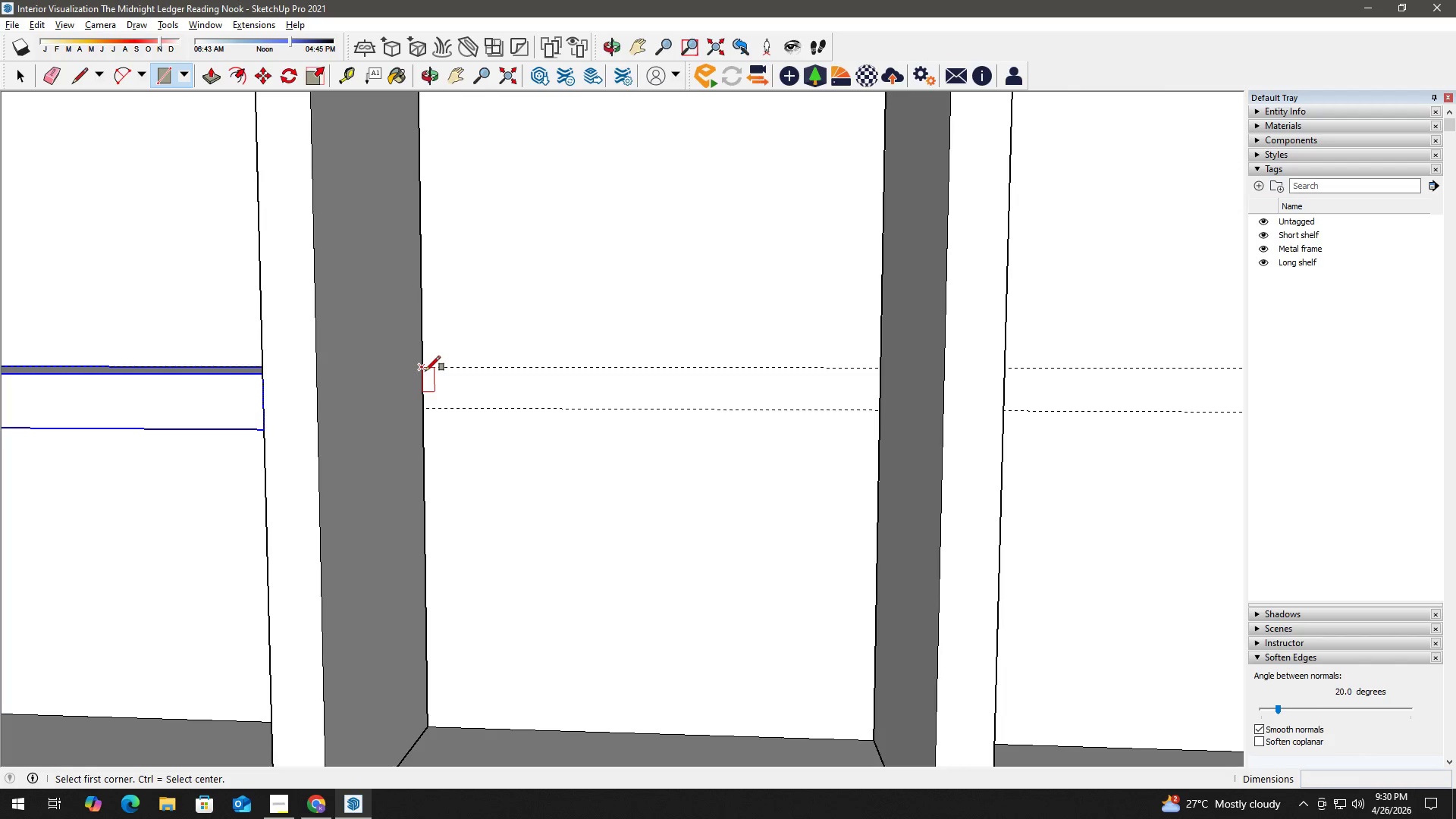 
scroll: coordinate [444, 384], scroll_direction: up, amount: 2.0
 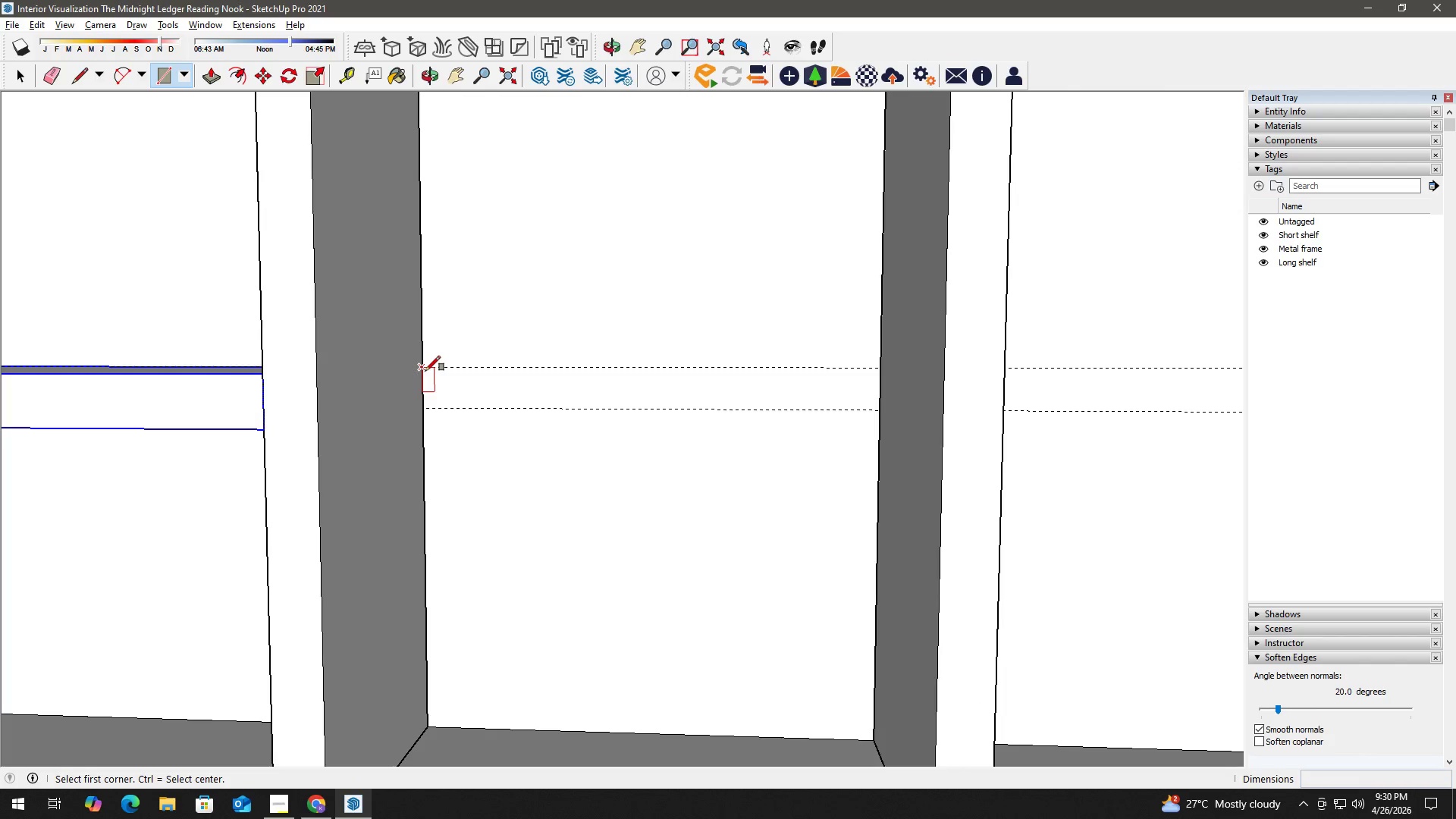 
left_click_drag(start_coordinate=[425, 370], to_coordinate=[431, 370])
 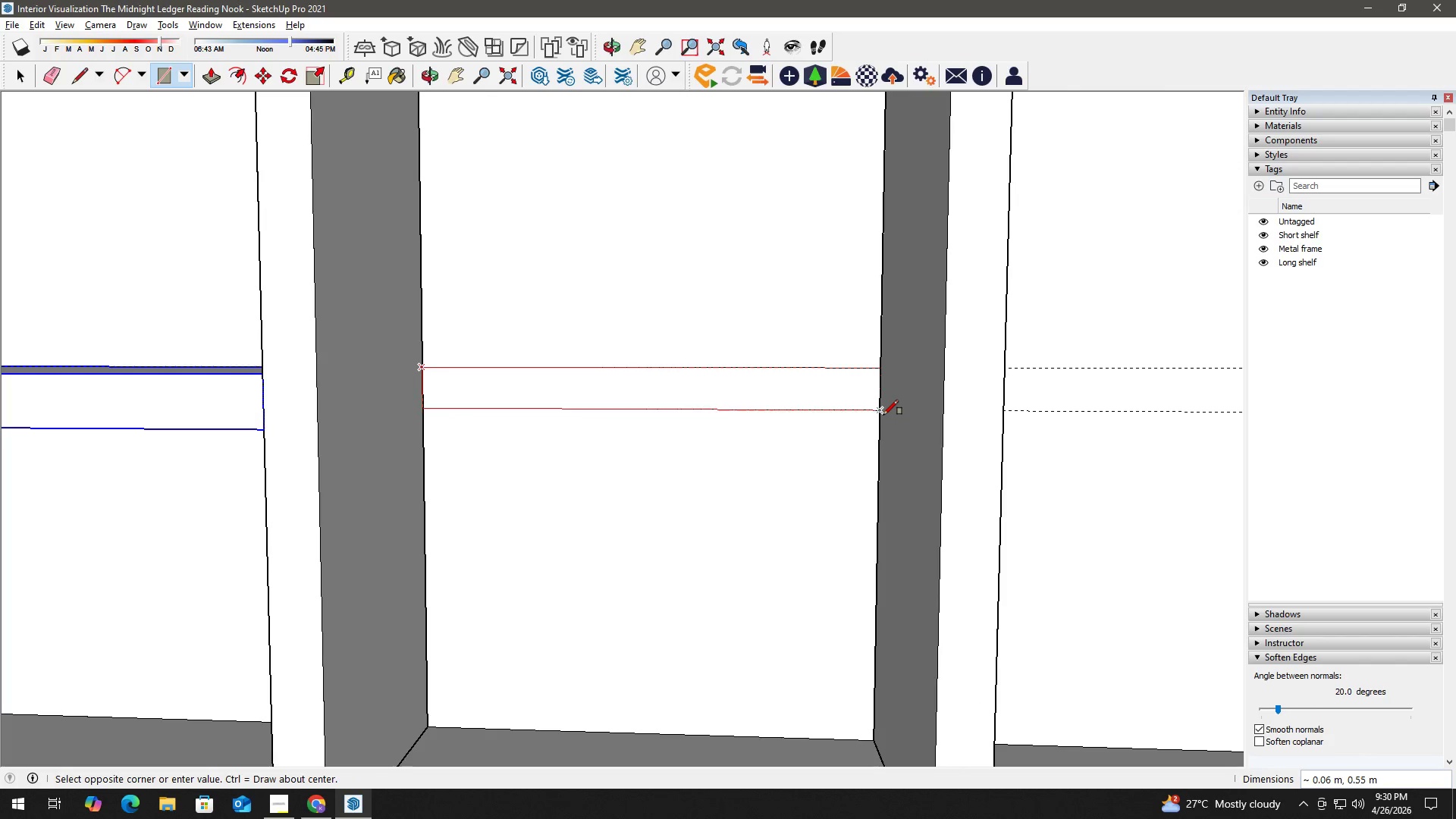 
left_click([880, 412])
 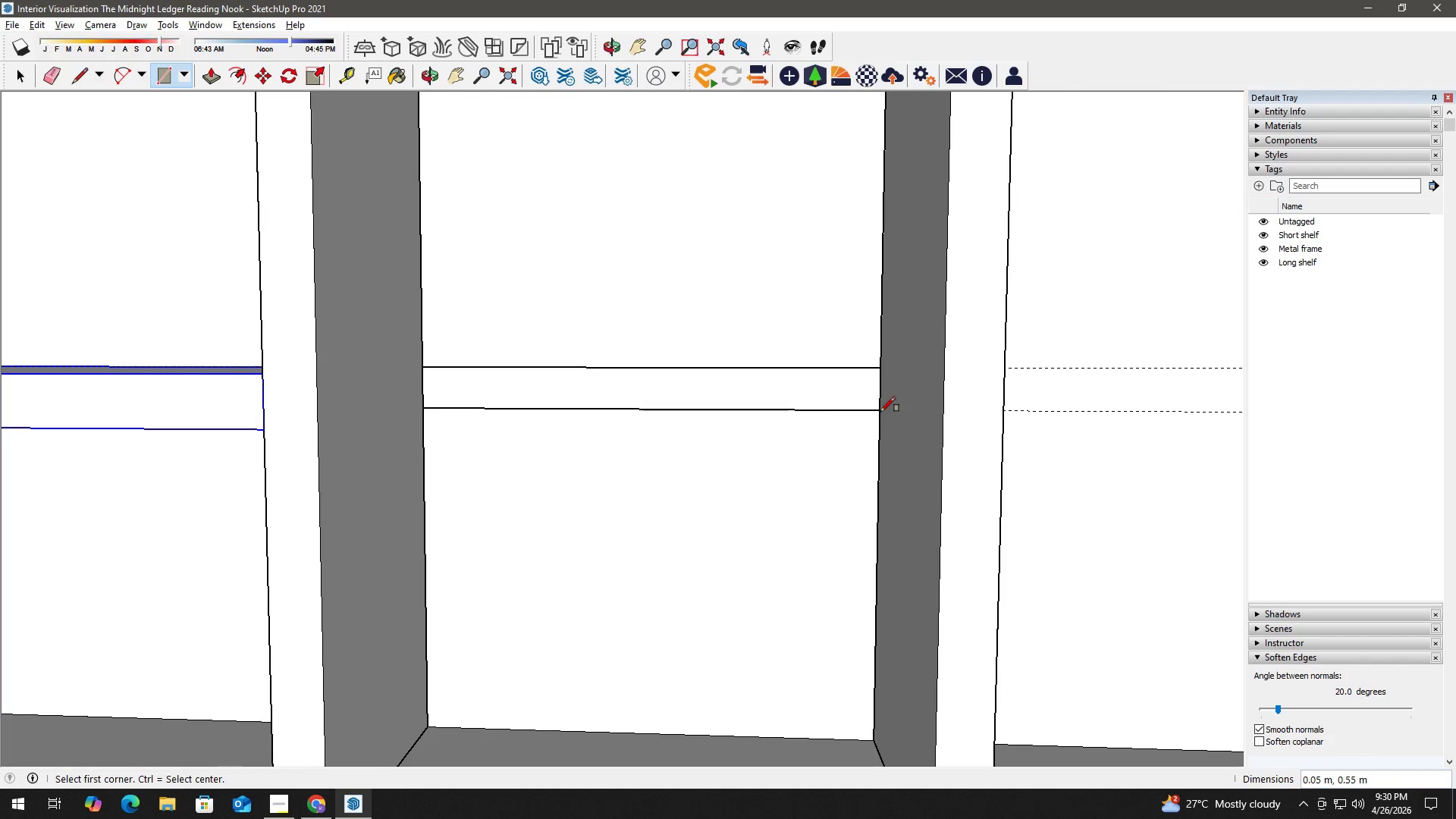 
key(Space)
 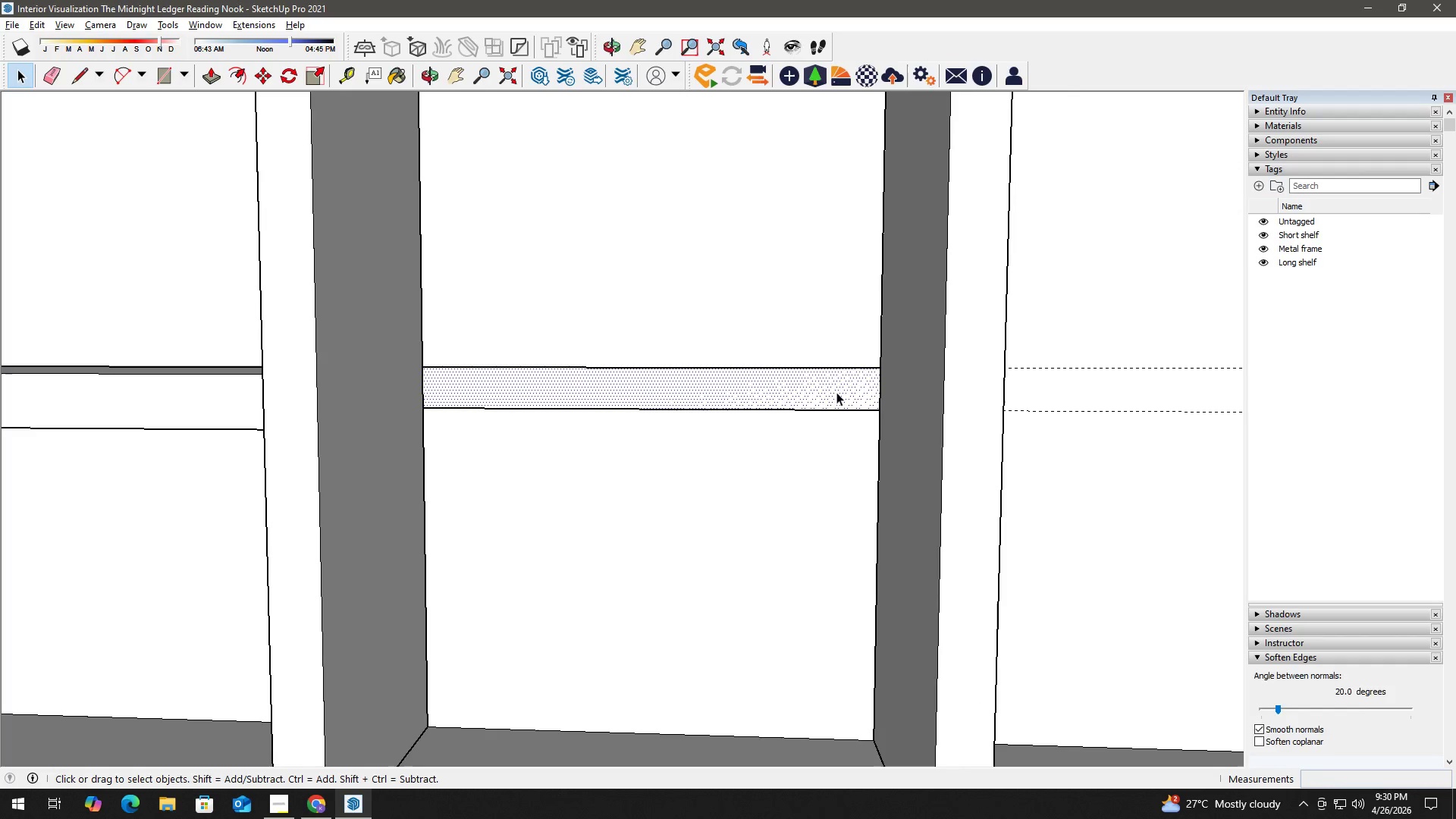 
key(P)
 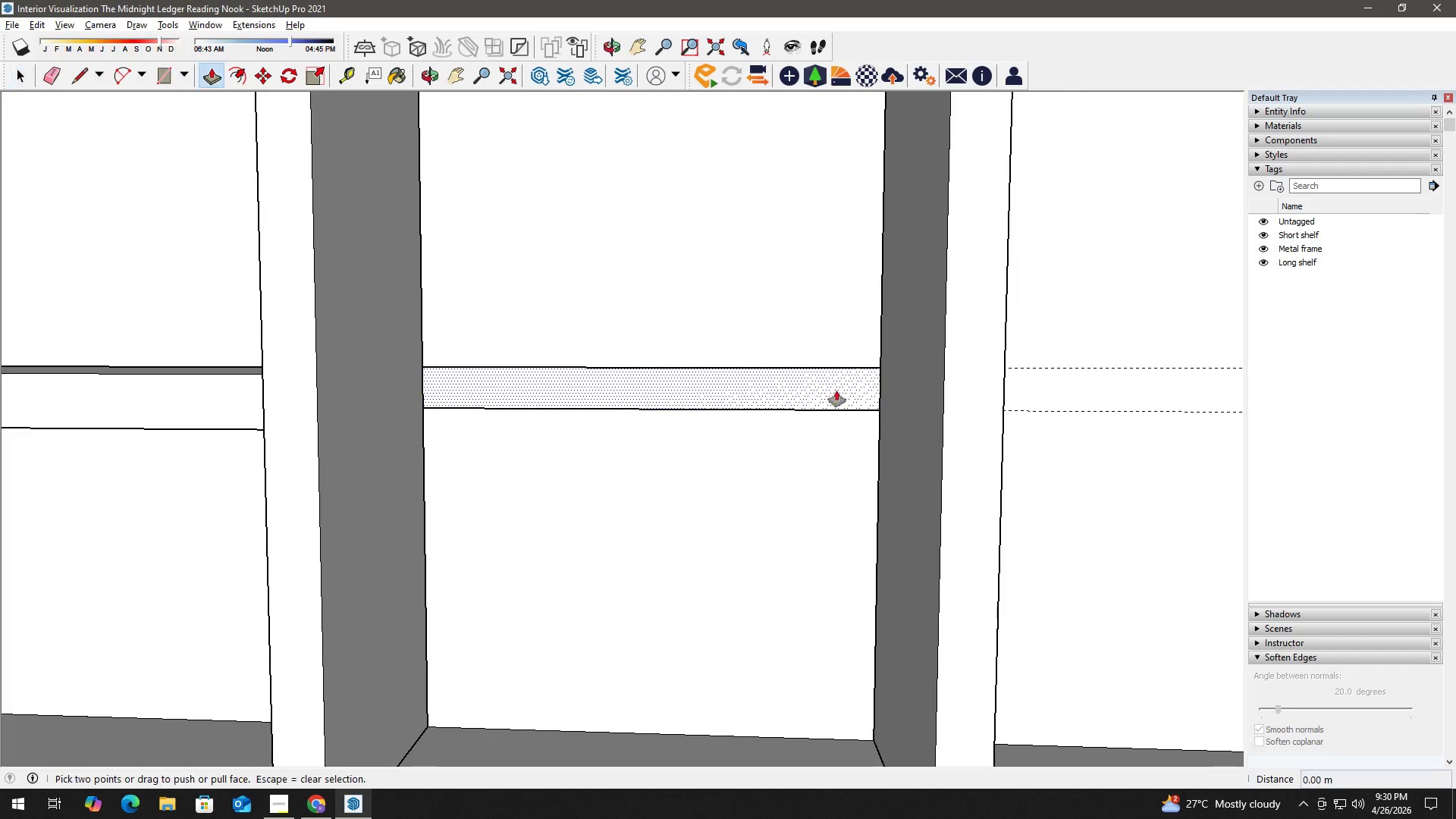 
left_click([836, 391])
 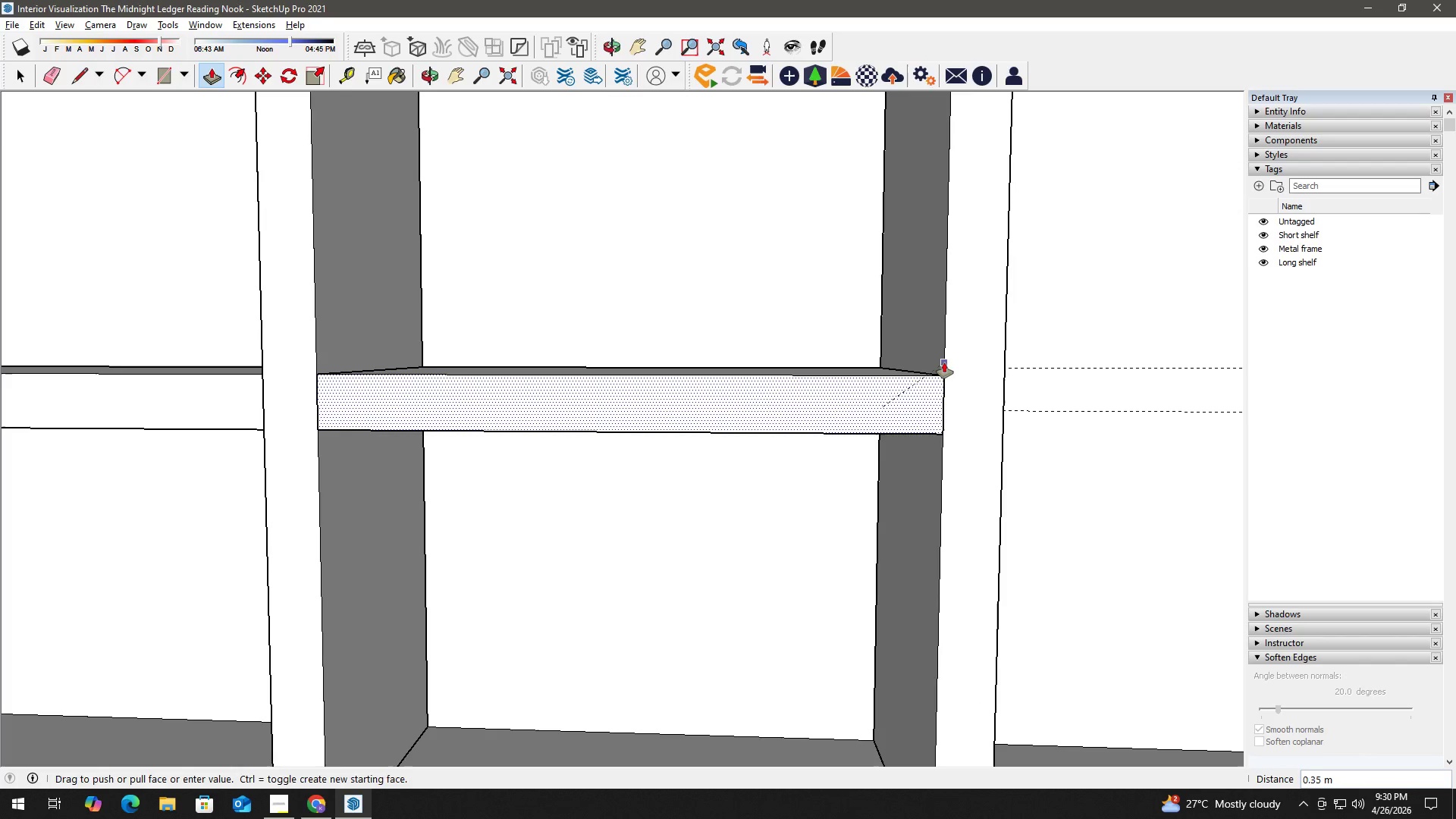 
key(Space)
 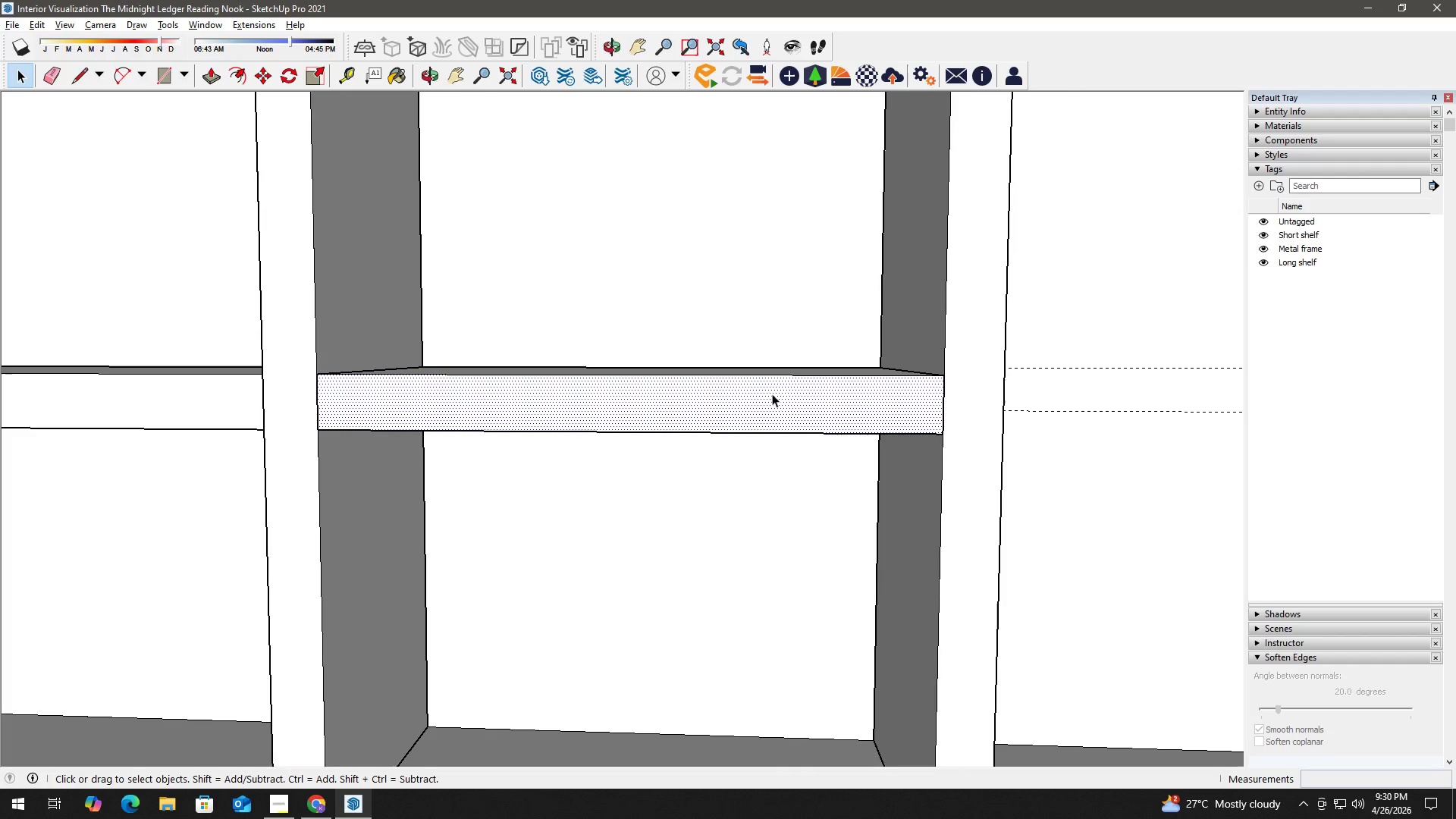 
double_click([772, 394])
 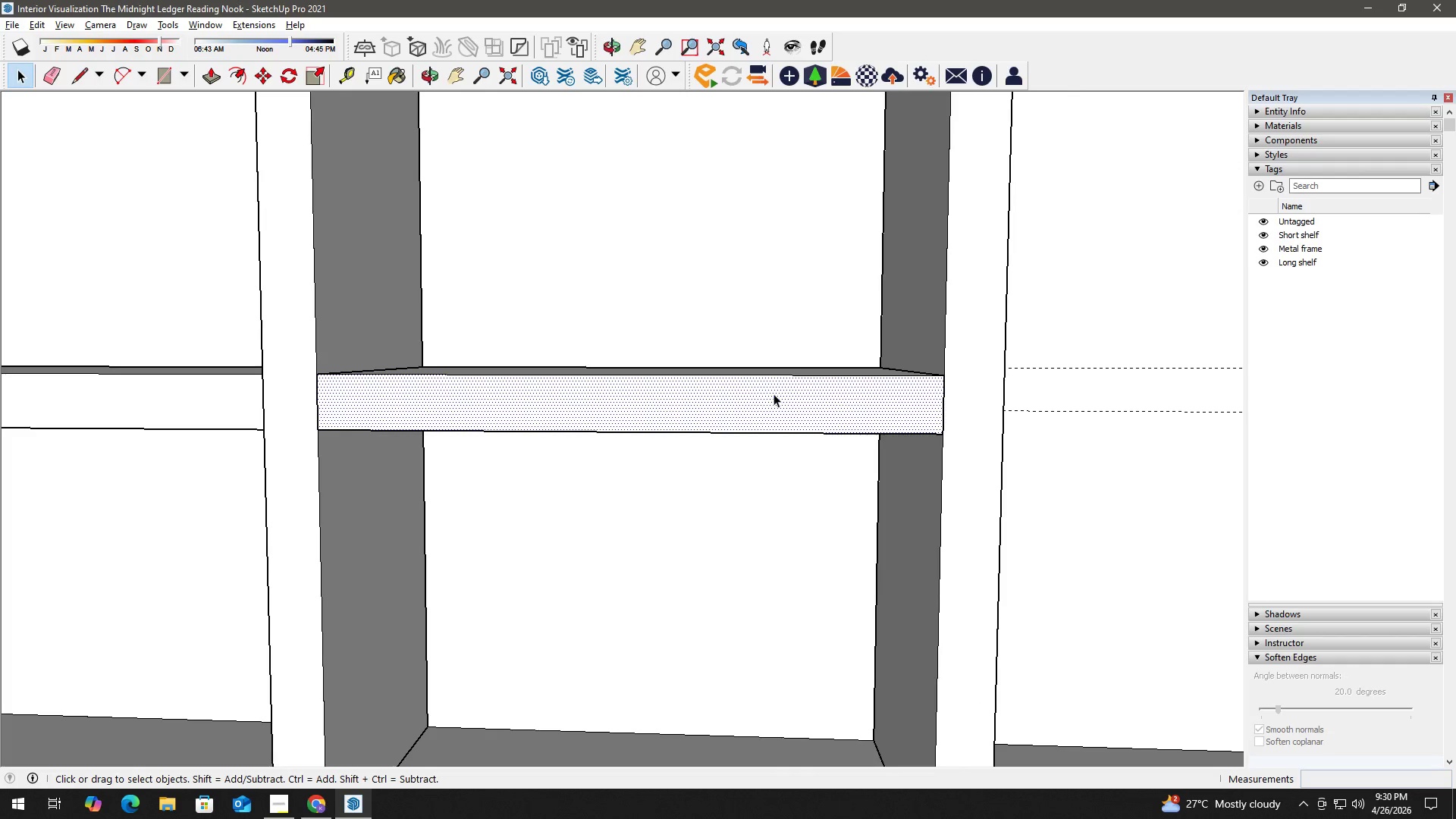 
triple_click([775, 394])
 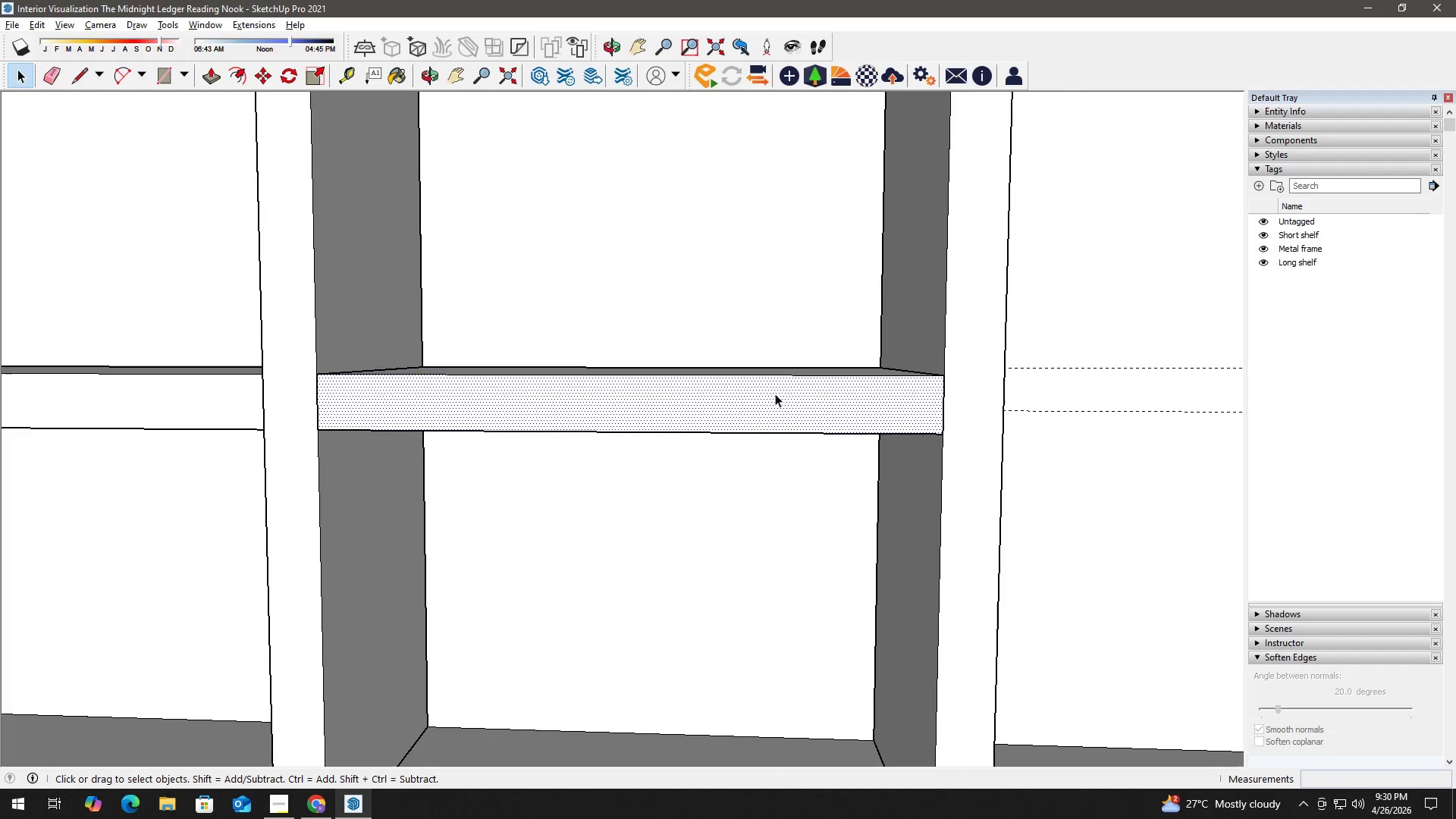 
triple_click([775, 394])
 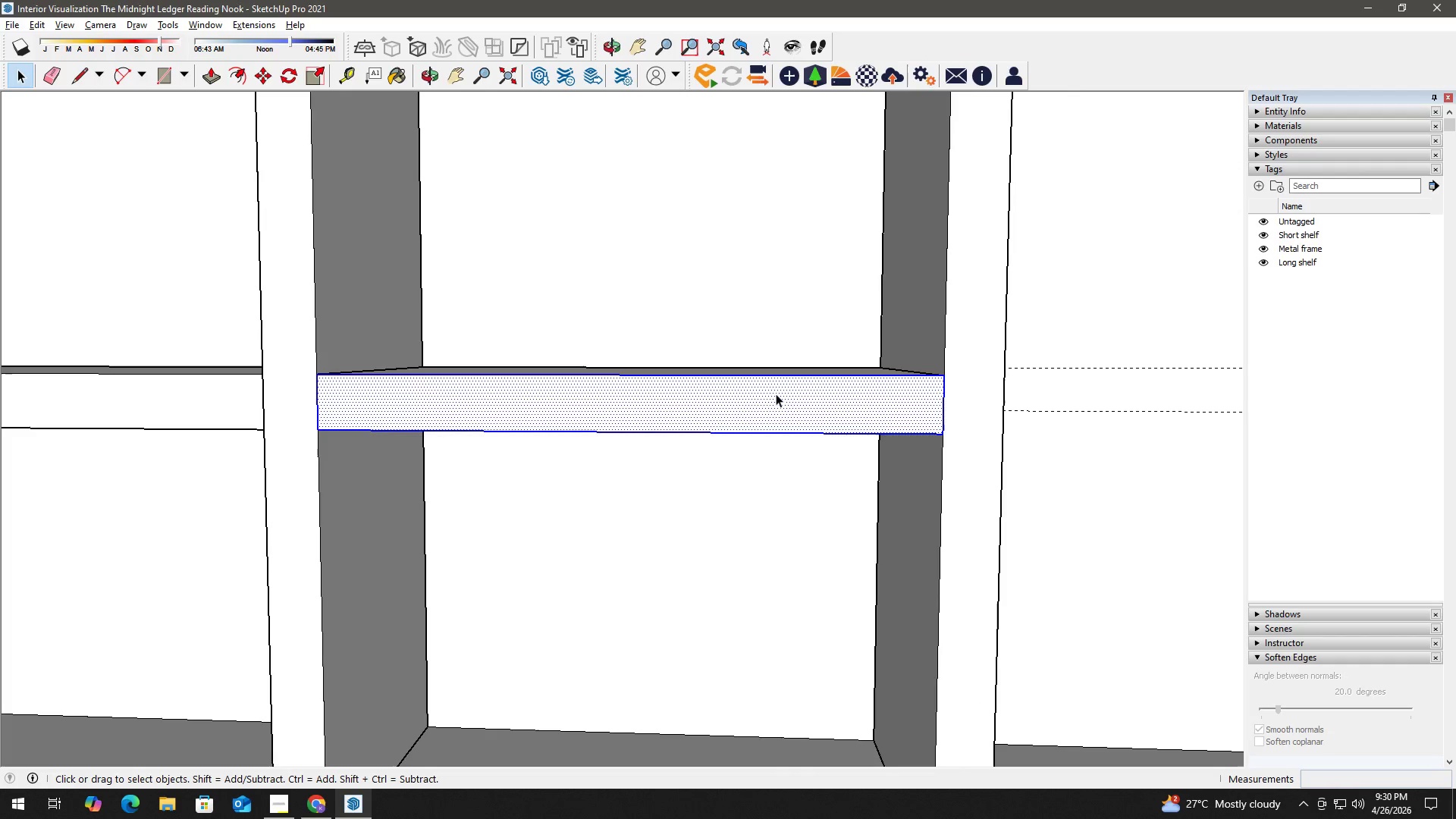 
triple_click([776, 394])
 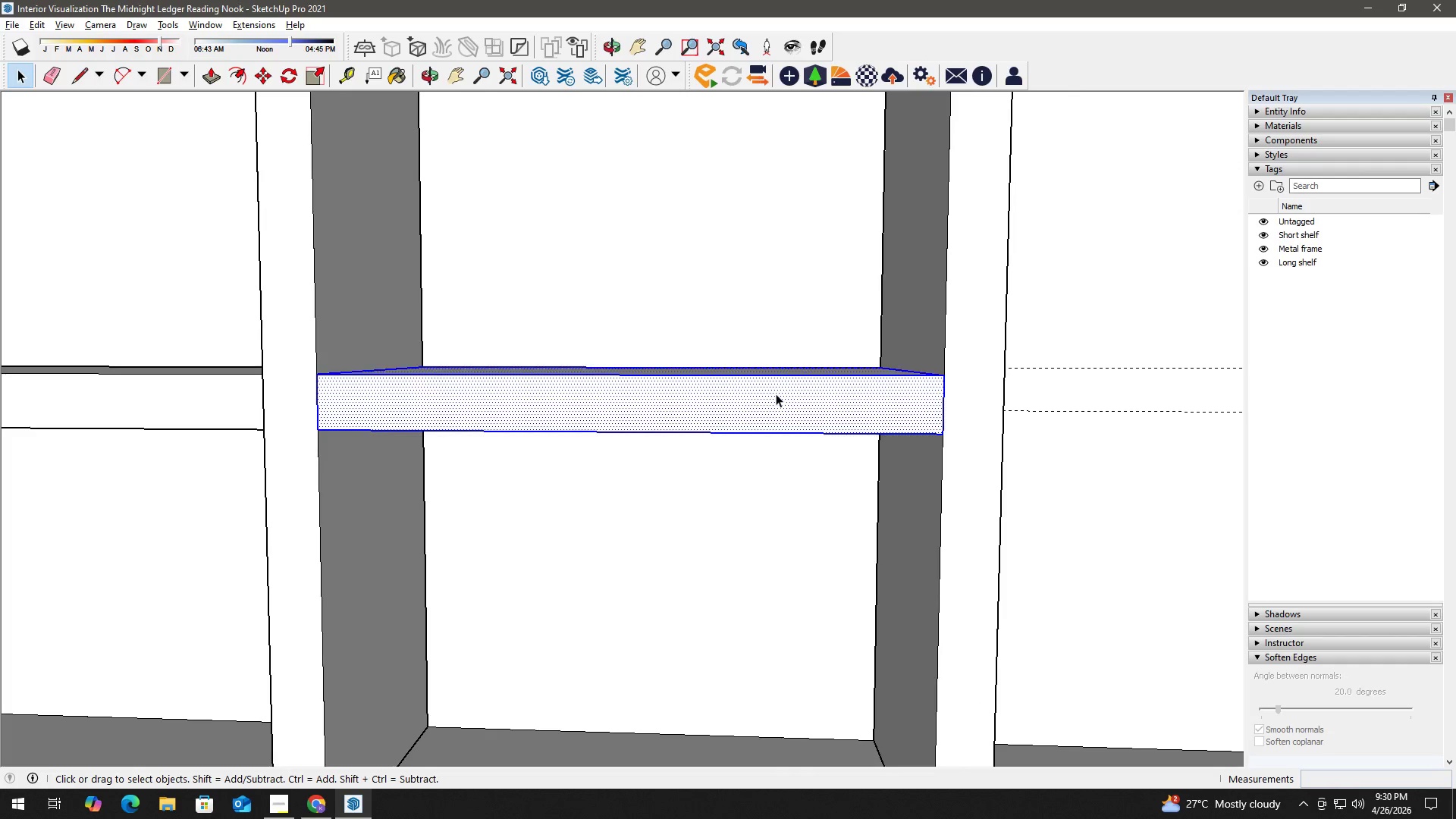 
triple_click([776, 394])
 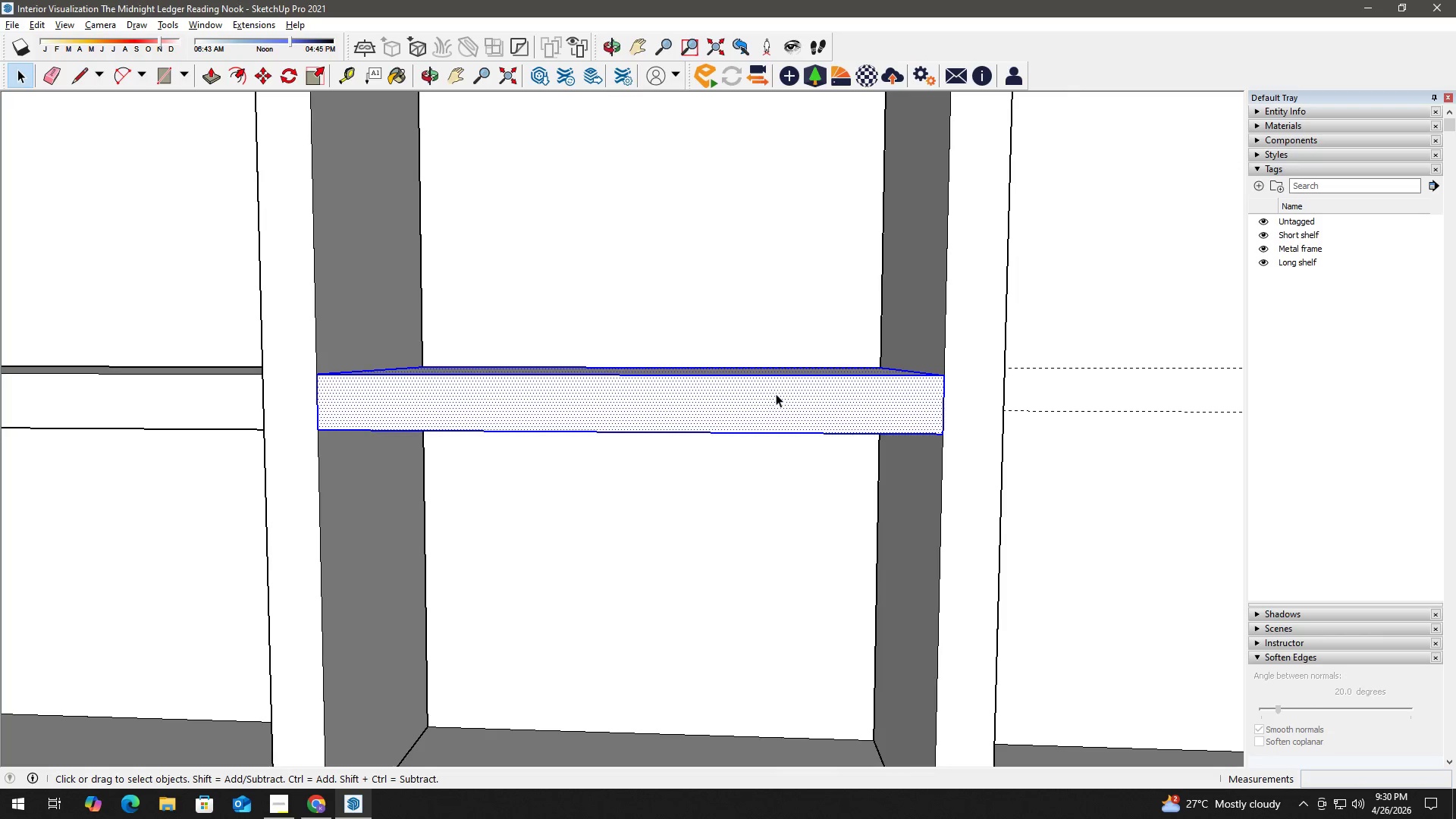 
right_click([776, 394])
 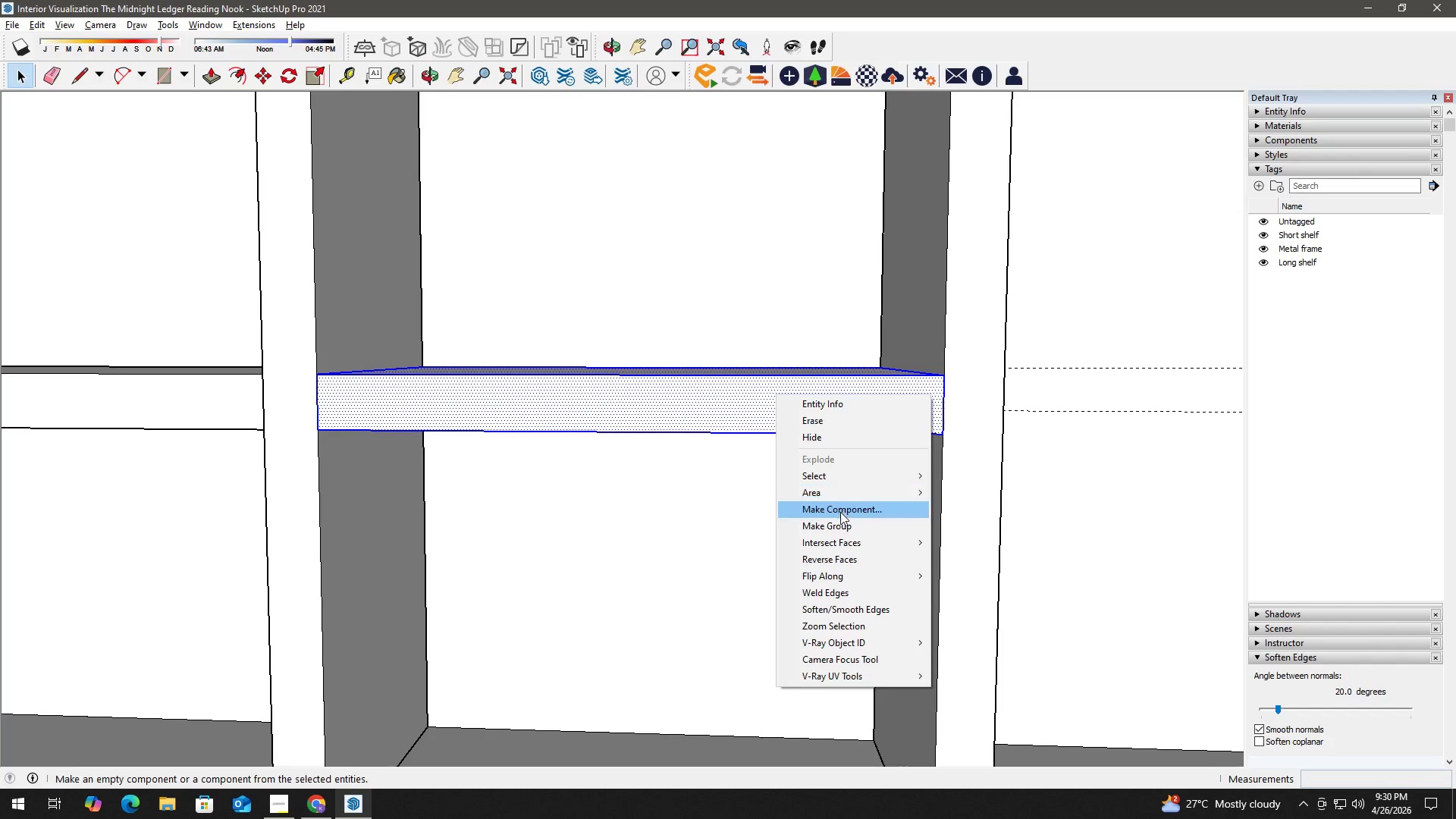 
left_click([845, 530])
 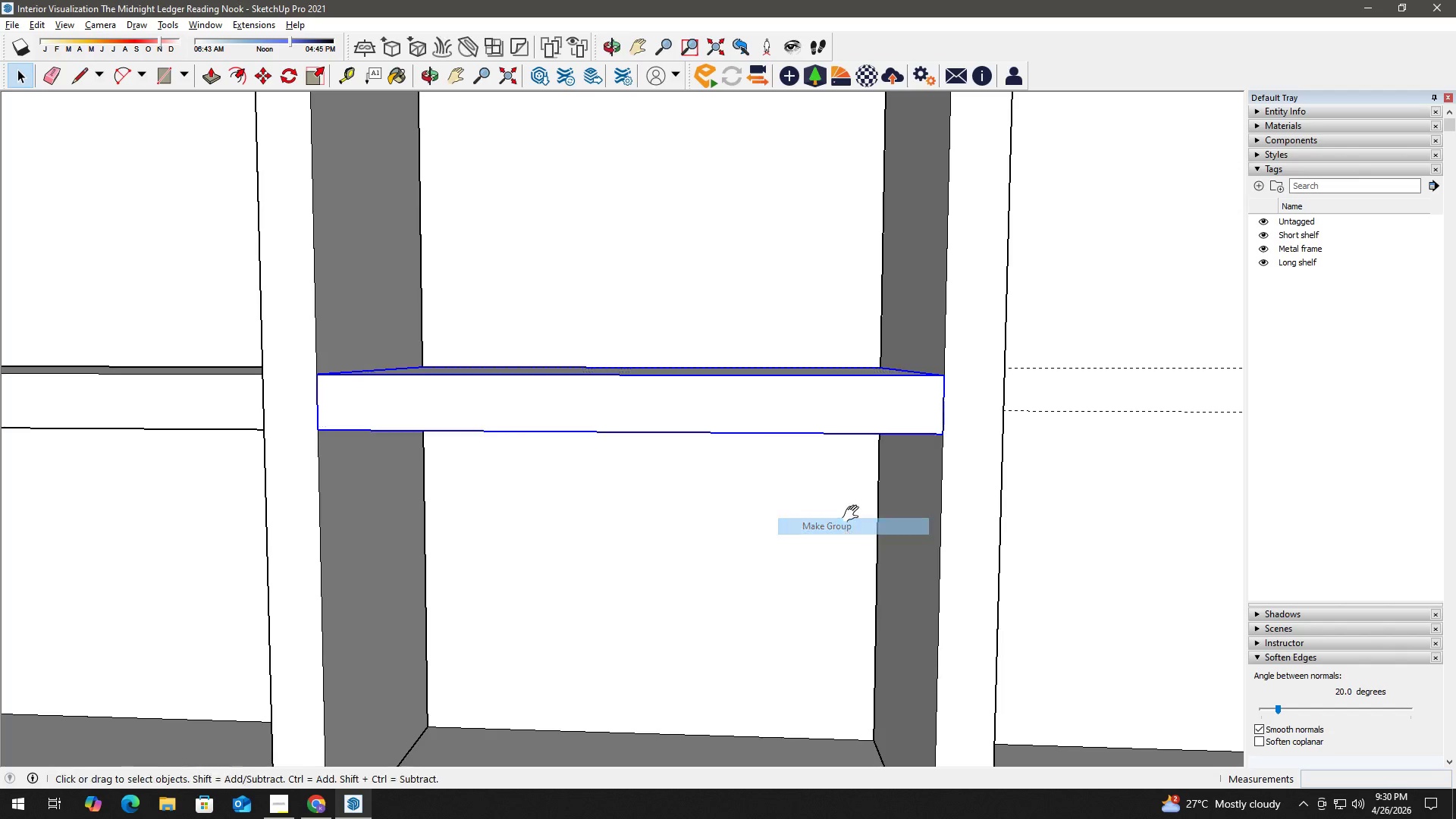 
key(H)
 